 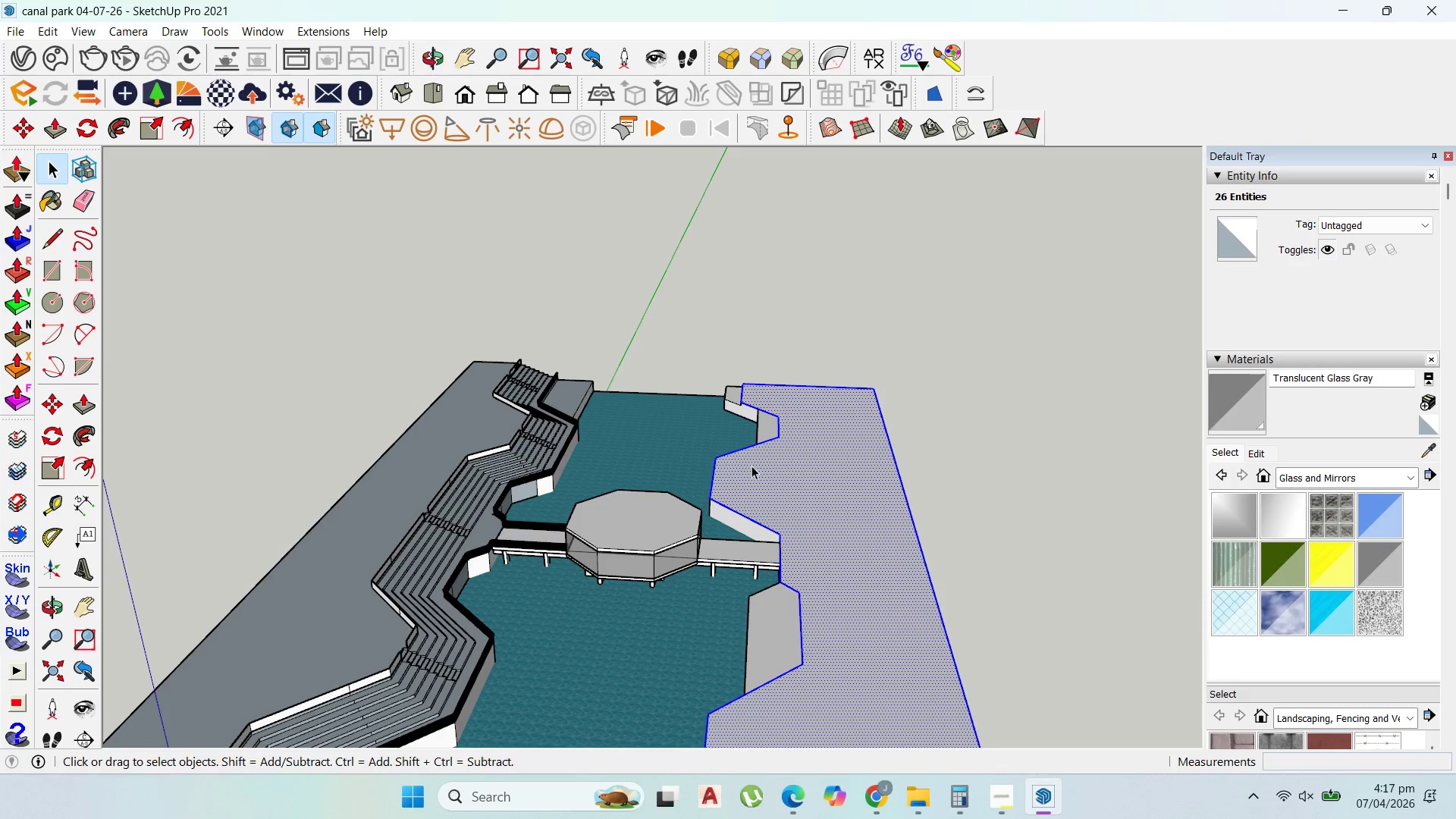 
left_click([741, 473])
 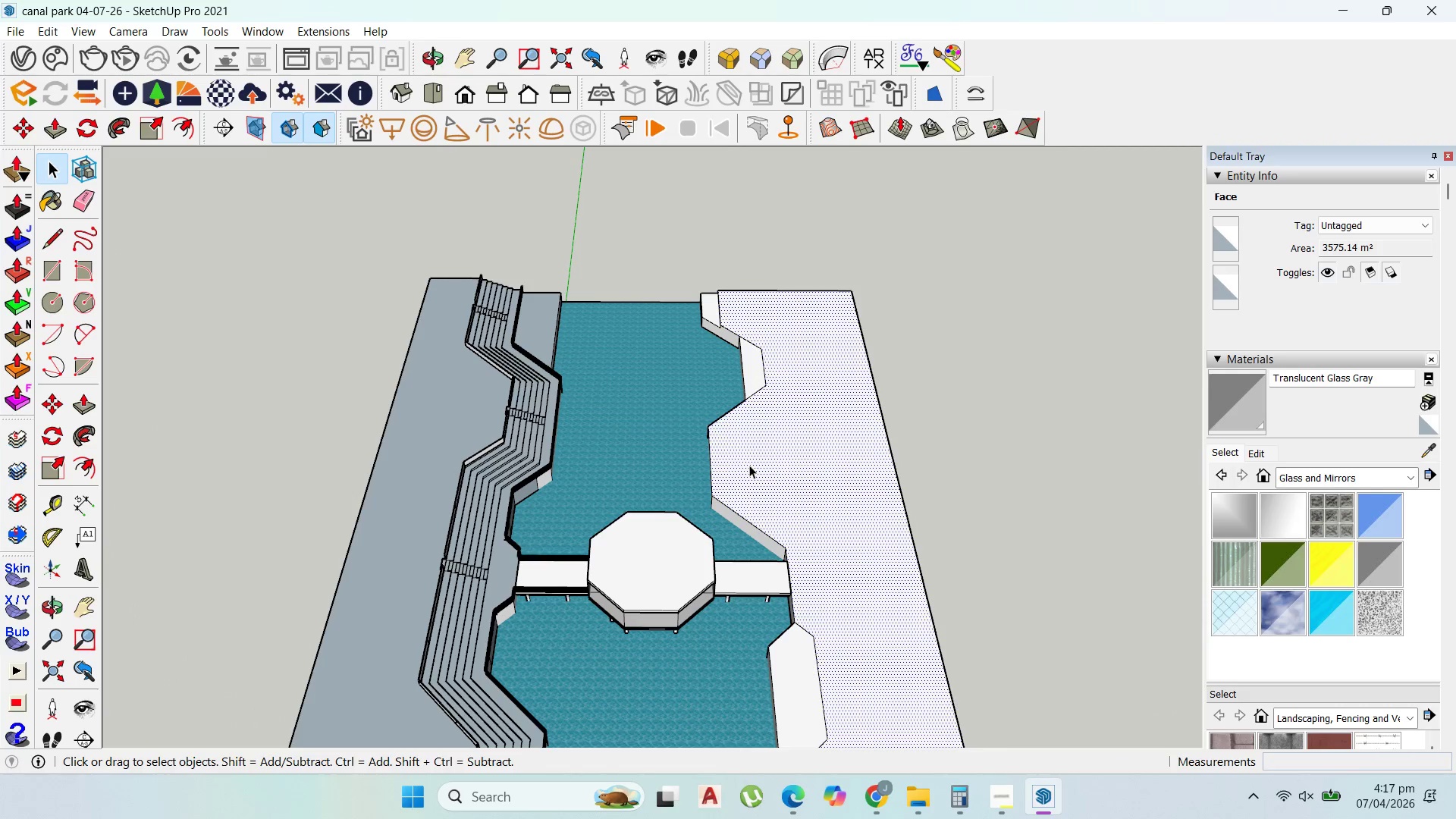 
scroll: coordinate [748, 363], scroll_direction: down, amount: 7.0
 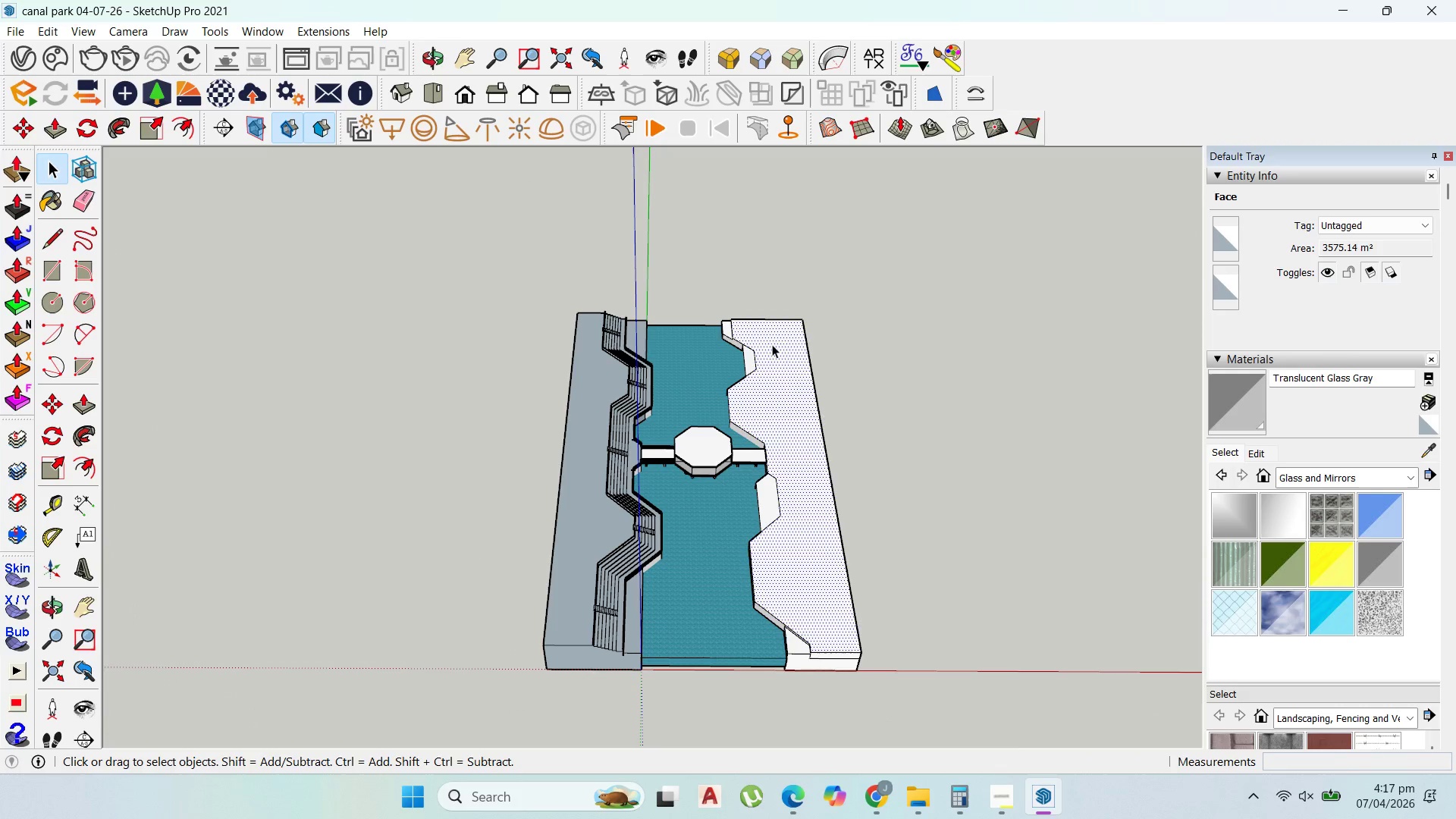 
scroll: coordinate [755, 370], scroll_direction: up, amount: 12.0
 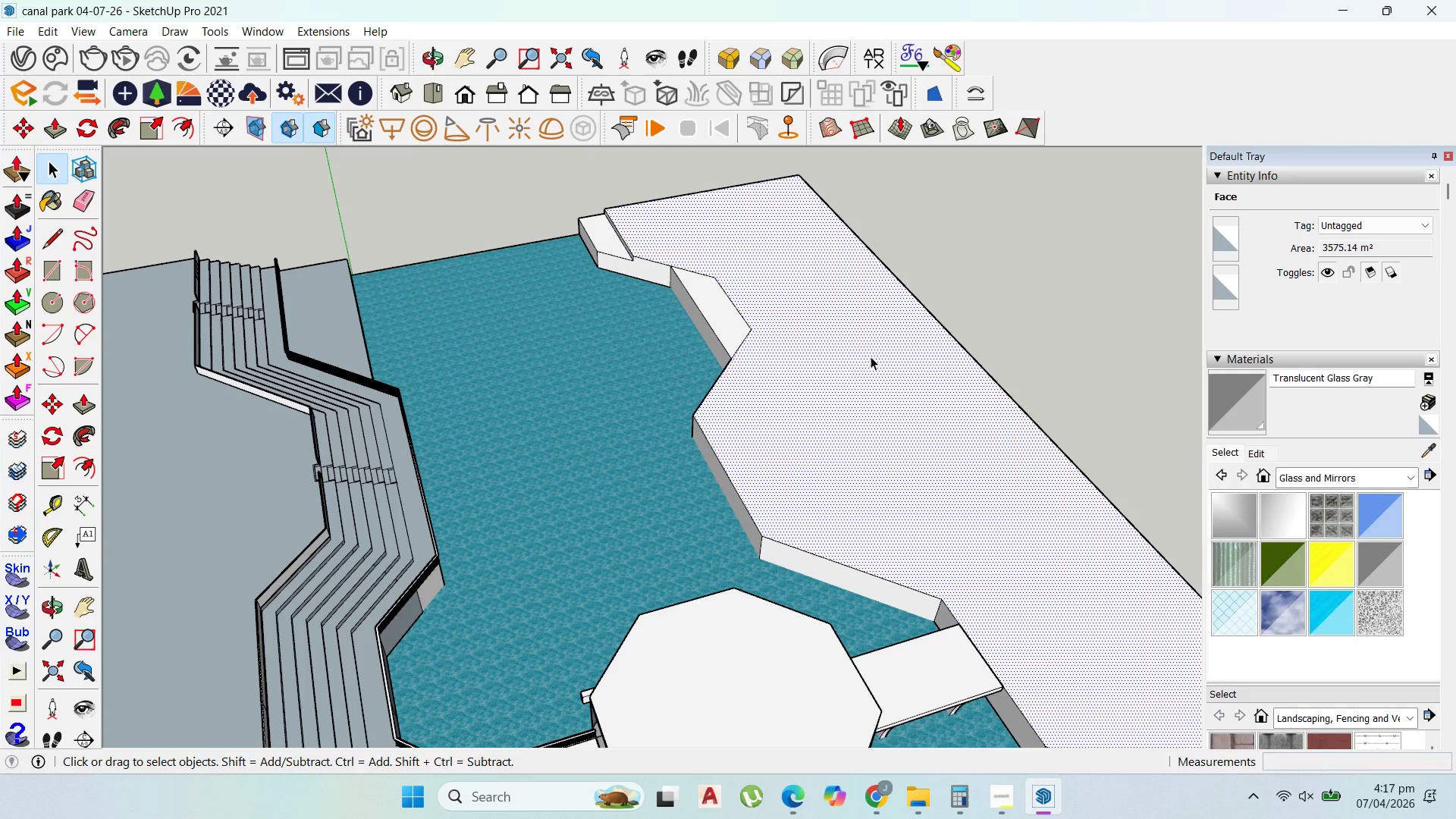 
left_click([831, 360])
 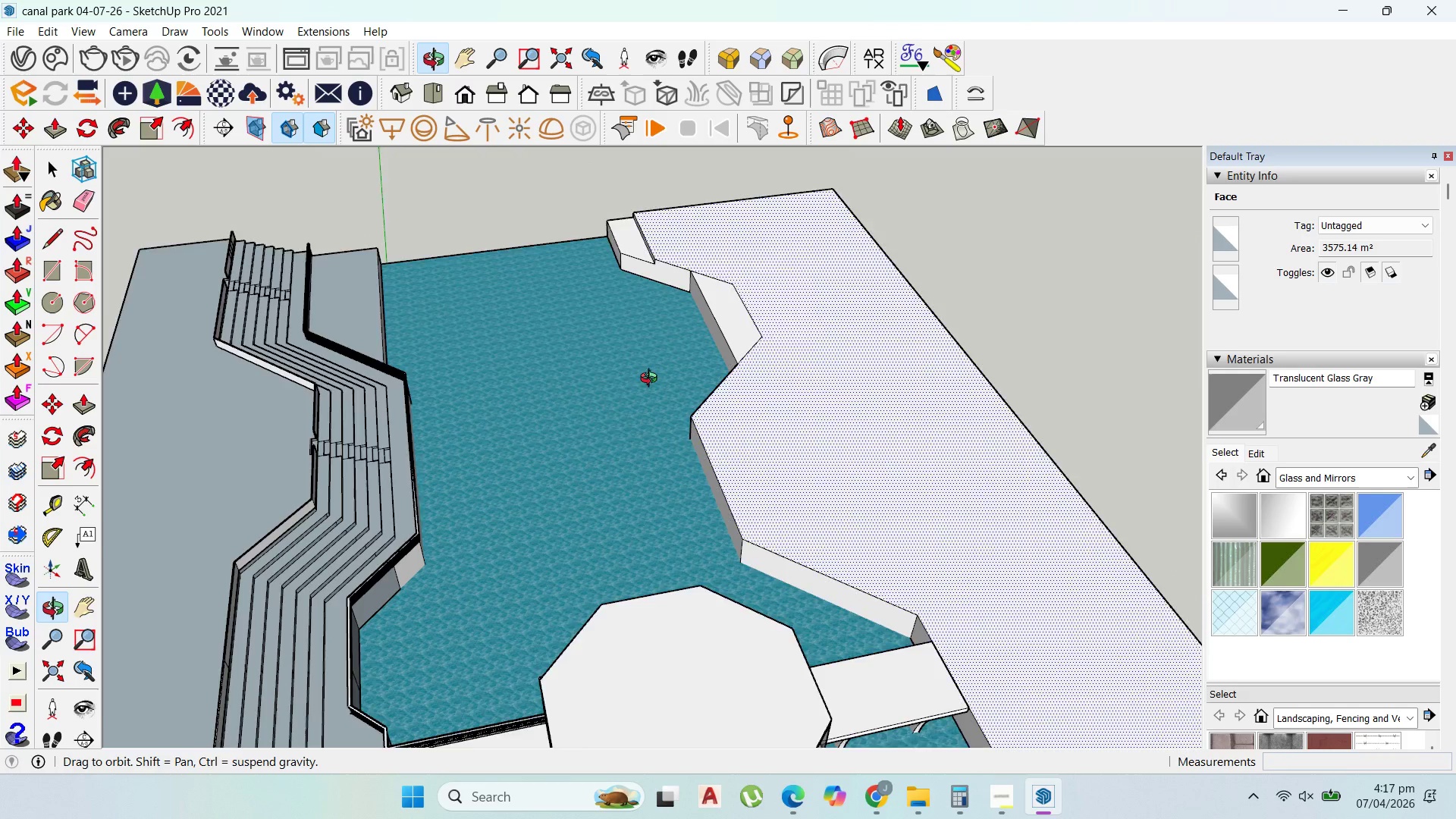 
scroll: coordinate [583, 383], scroll_direction: down, amount: 1.0
 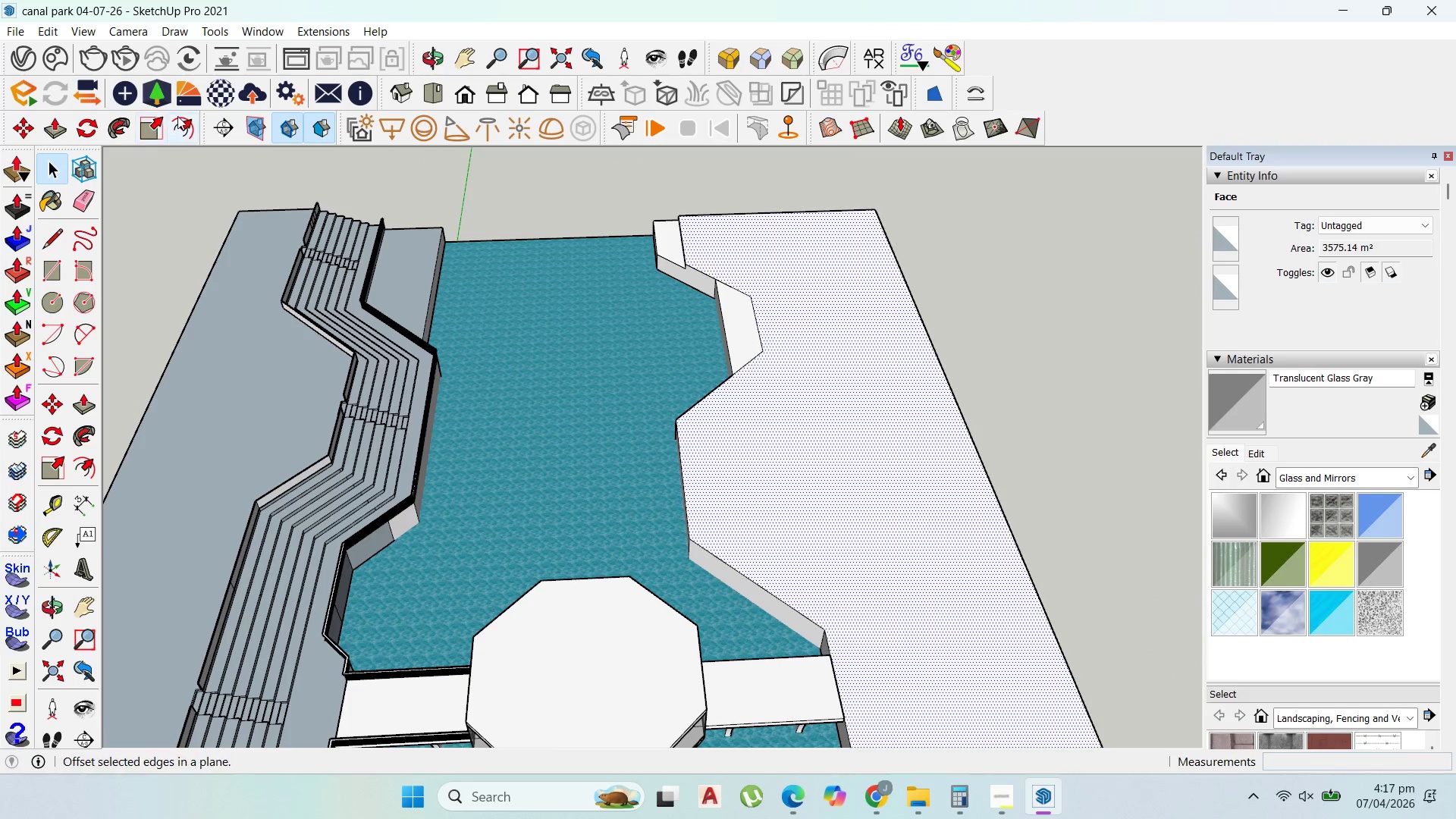 
left_click([184, 117])
 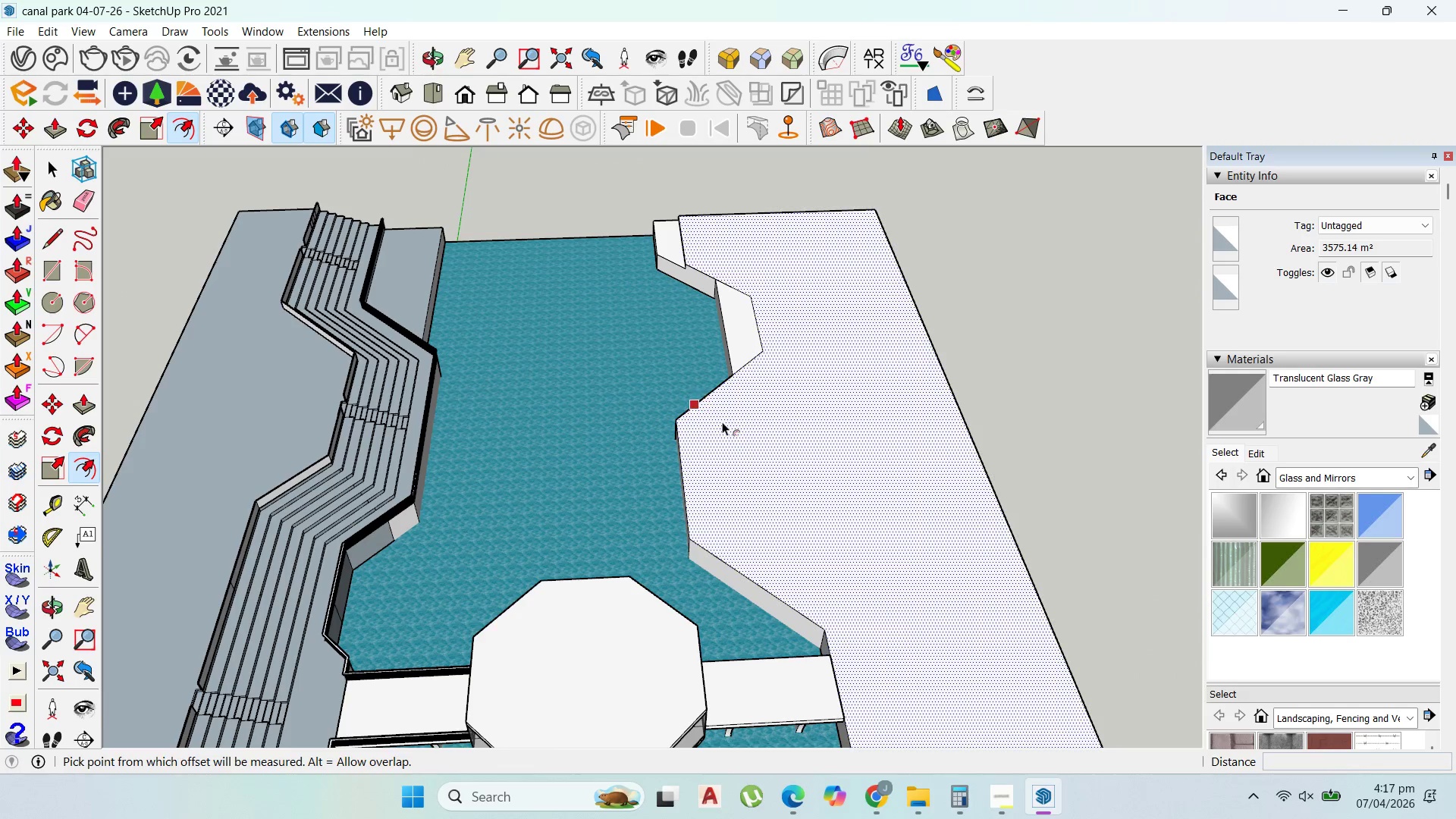 
left_click_drag(start_coordinate=[722, 422], to_coordinate=[726, 426])
 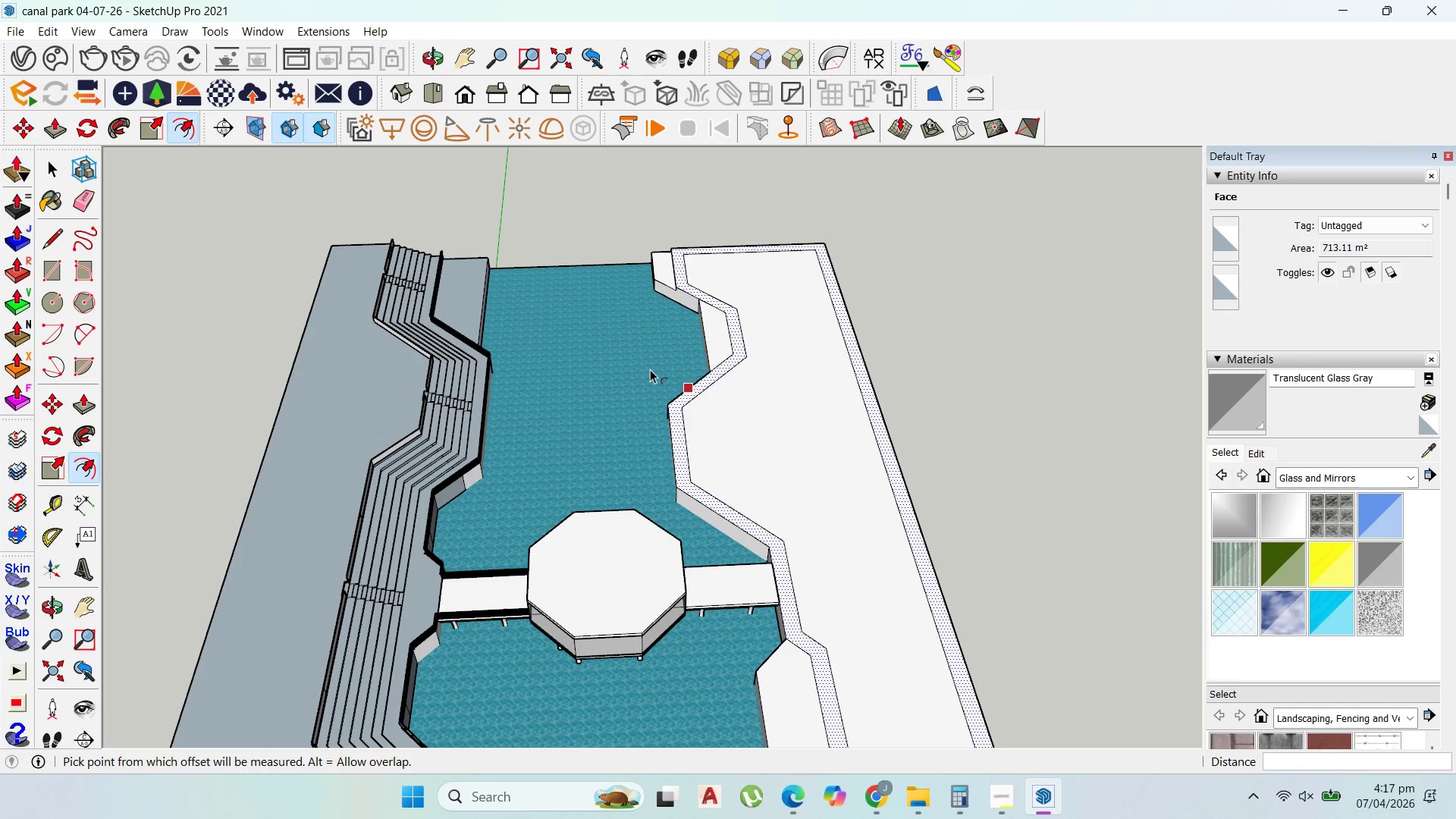 
type(2000)
 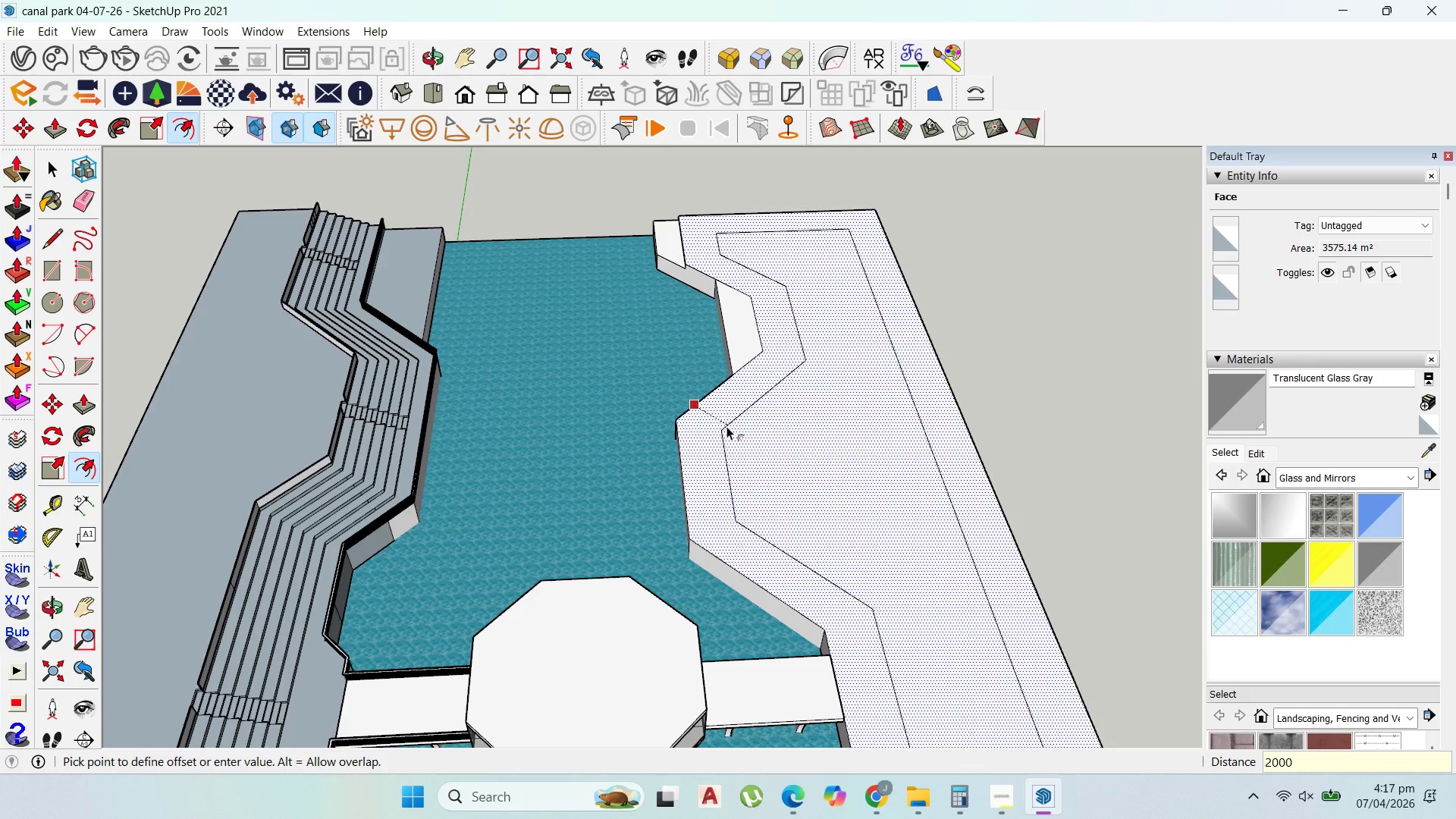 
key(Enter)
 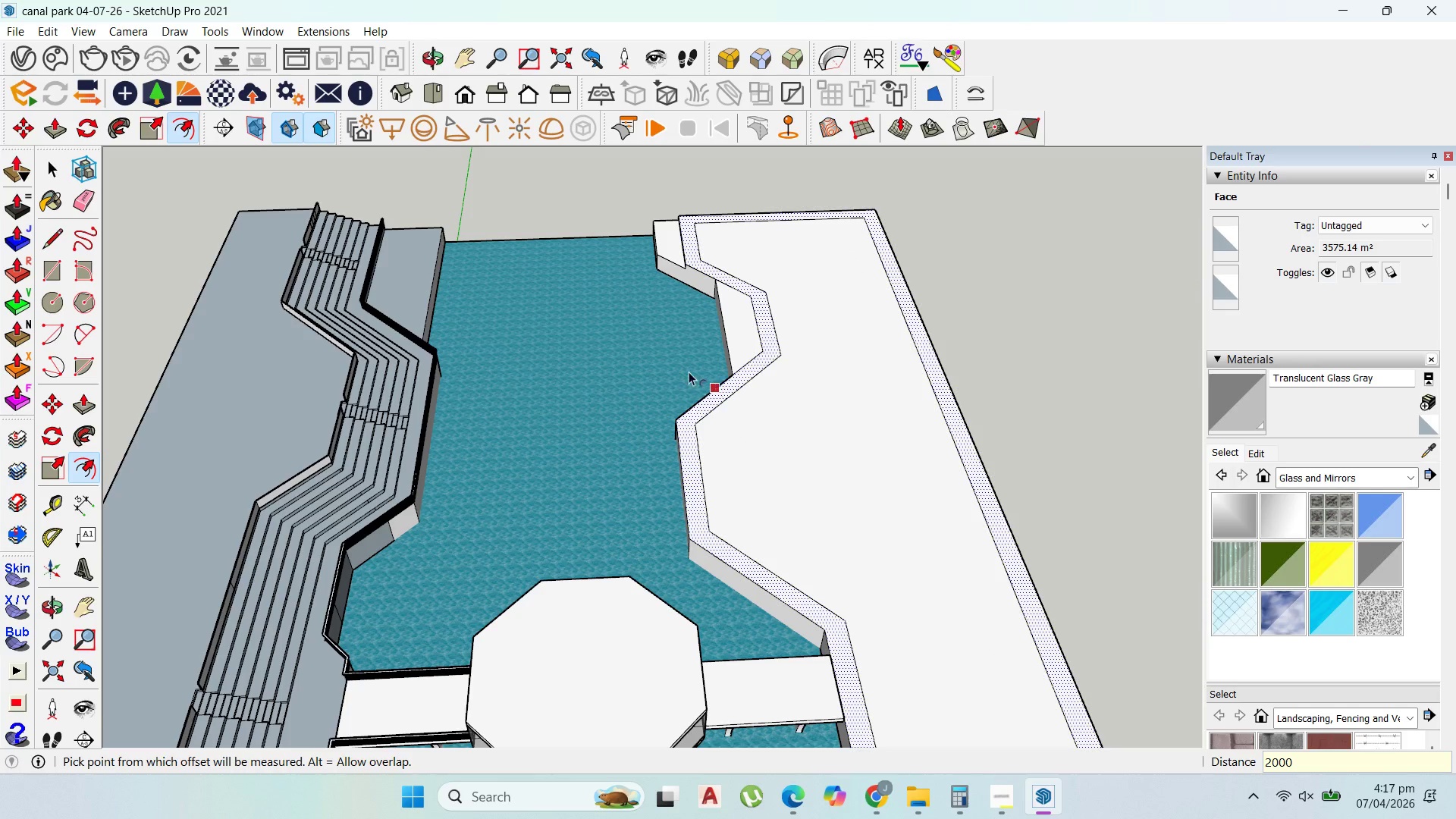 
key(Escape)
 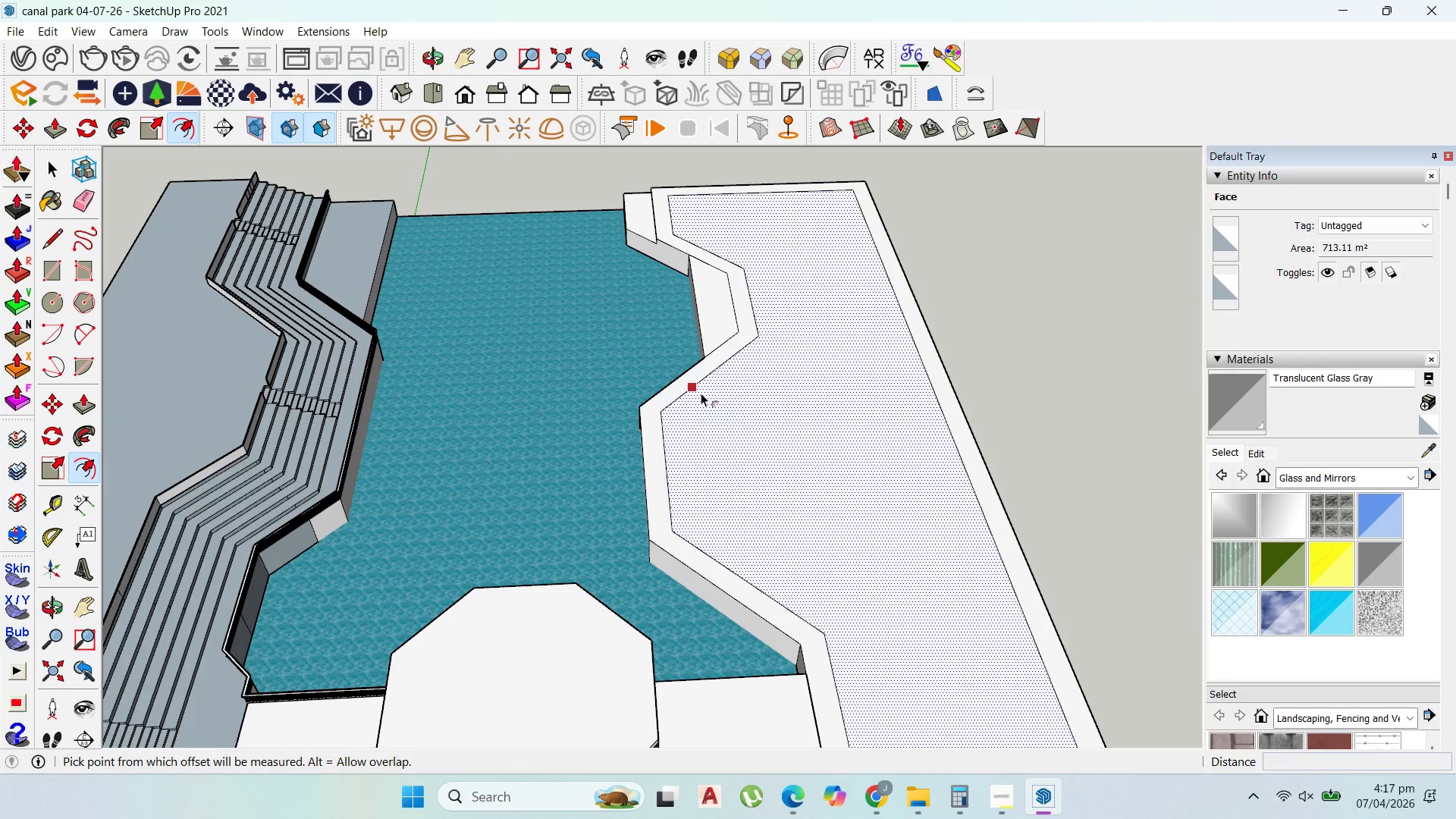 
scroll: coordinate [714, 398], scroll_direction: up, amount: 1.0
 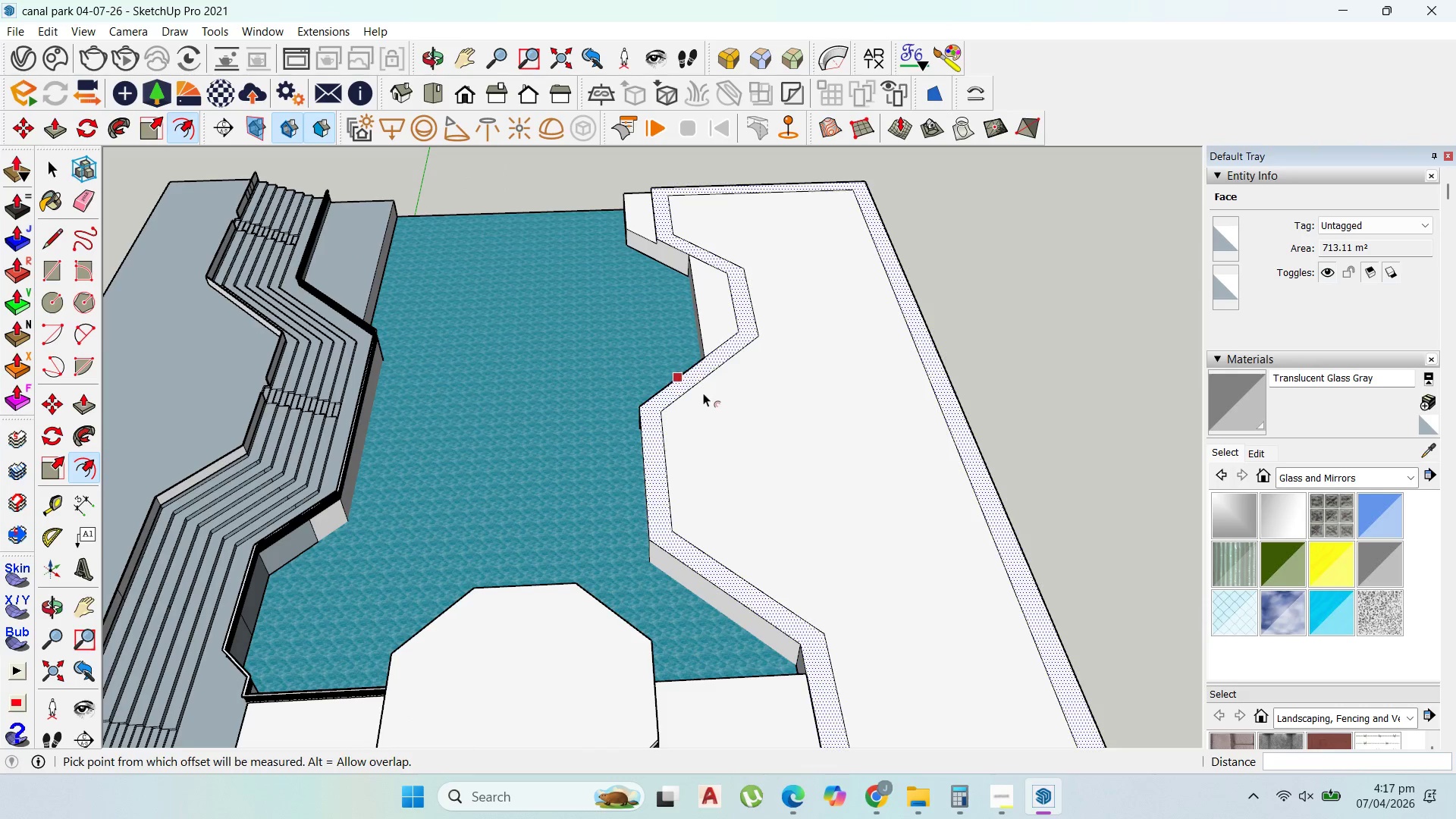 
left_click_drag(start_coordinate=[701, 393], to_coordinate=[703, 403])
 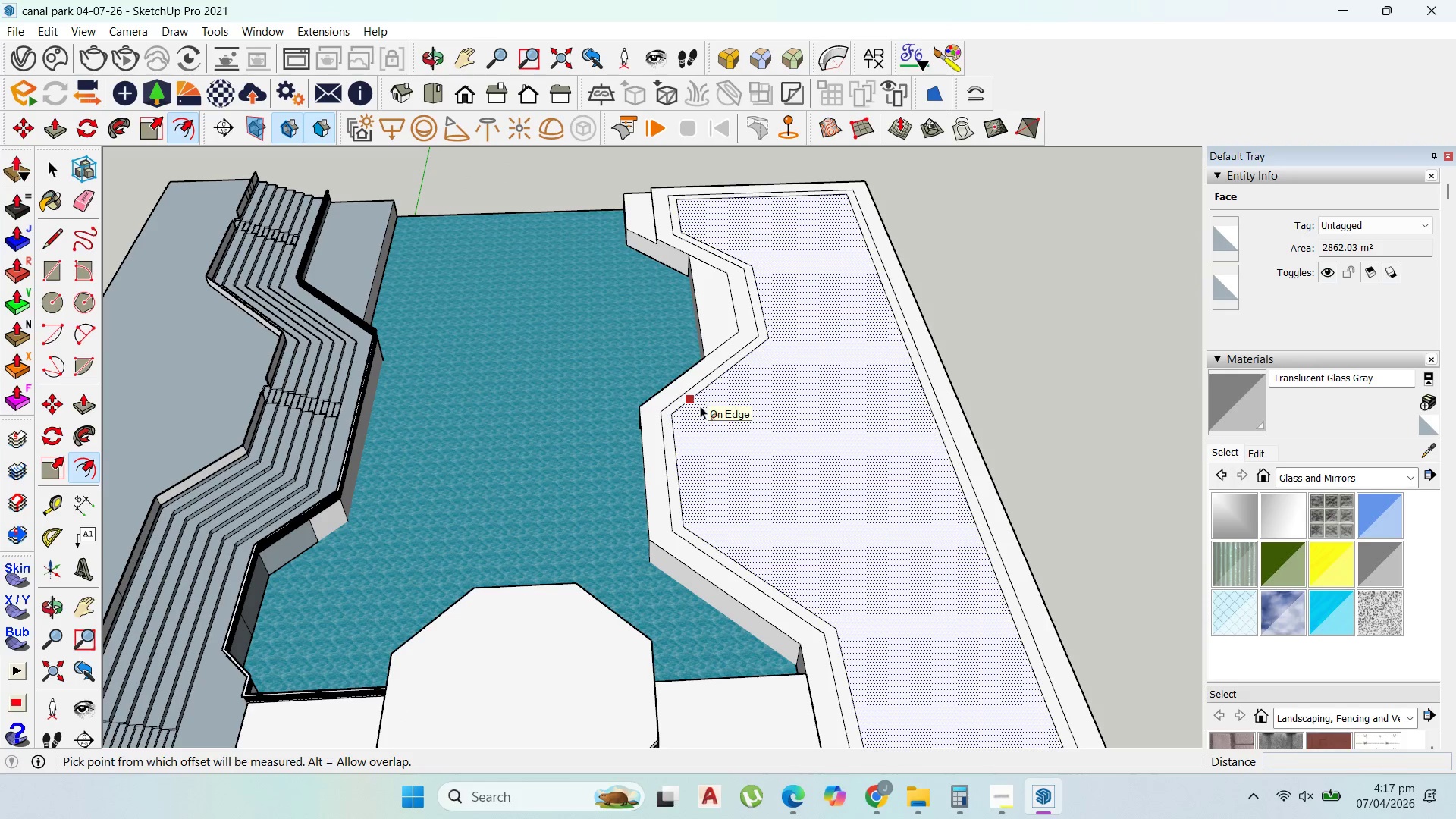 
type(1000)
 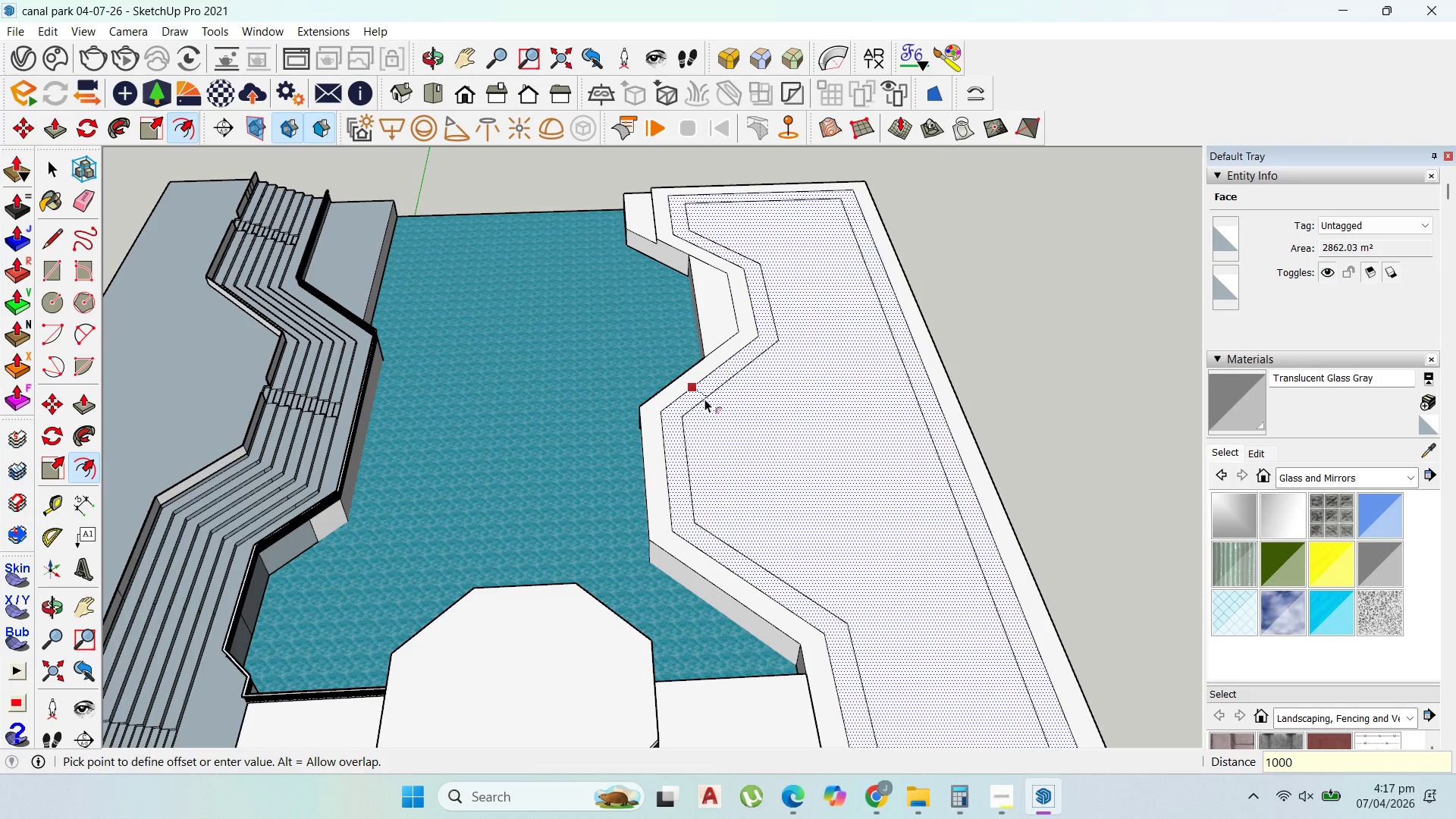 
key(Enter)
 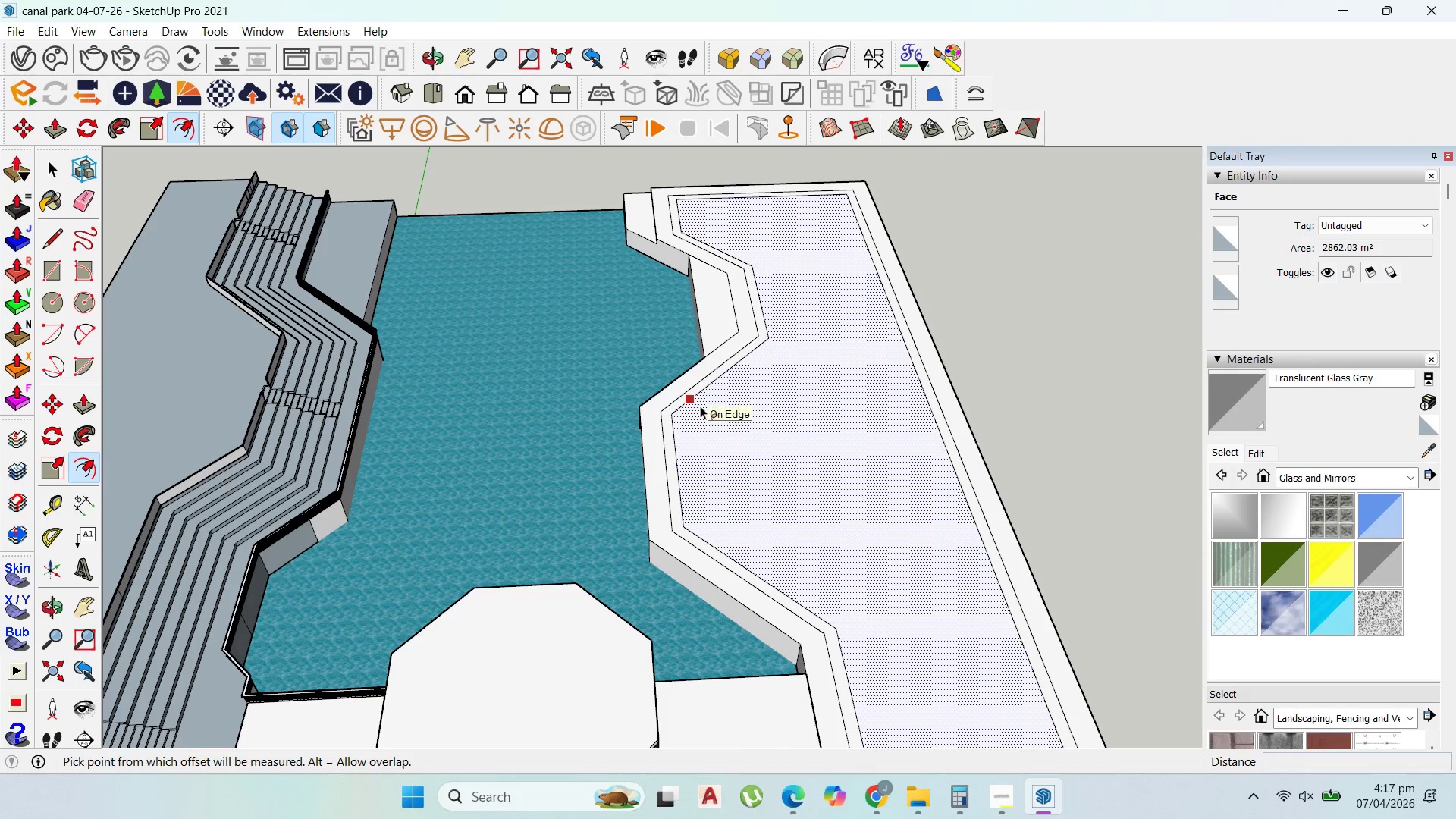 
left_click_drag(start_coordinate=[700, 406], to_coordinate=[702, 413])
 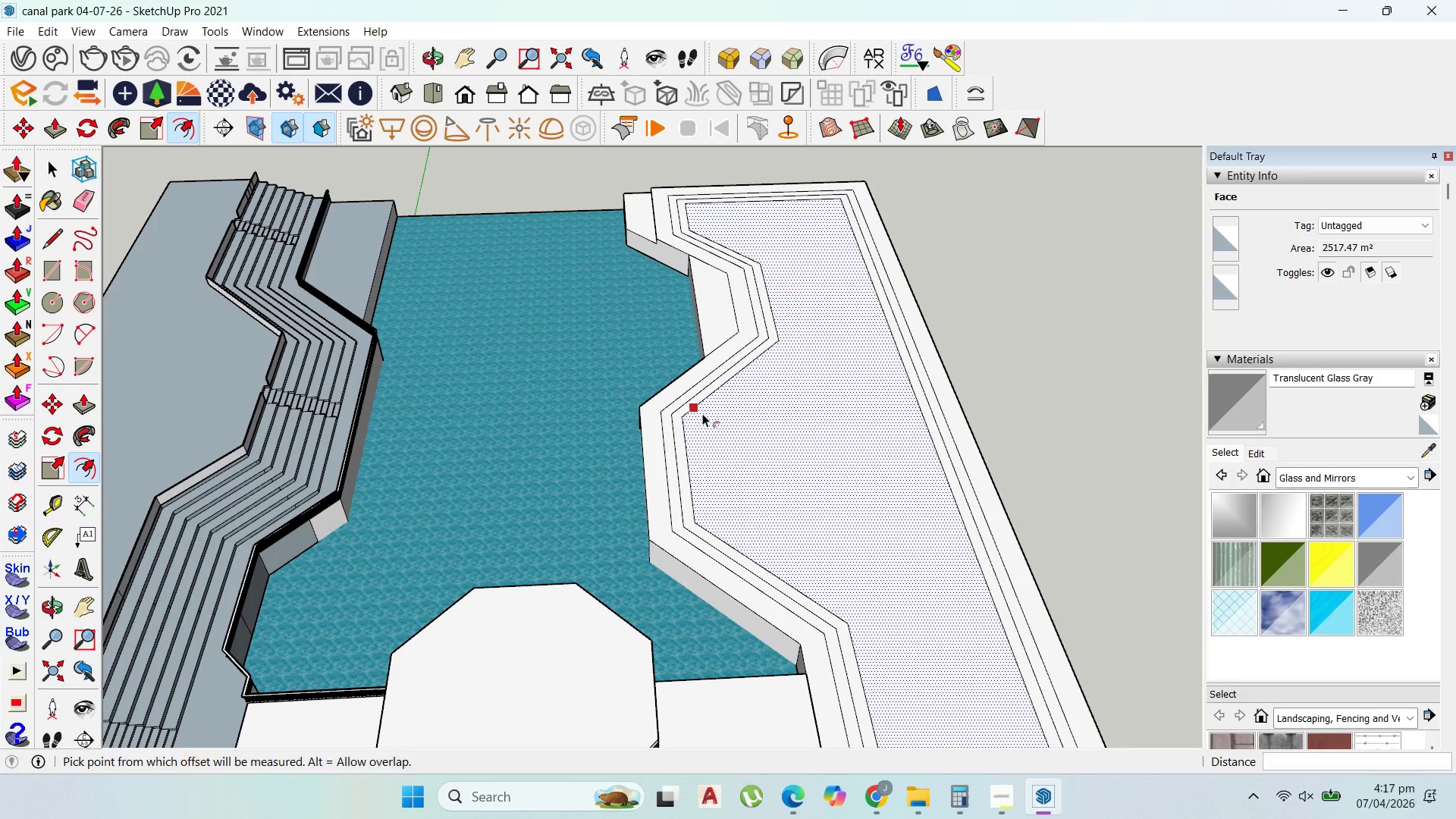 
type(1000)
 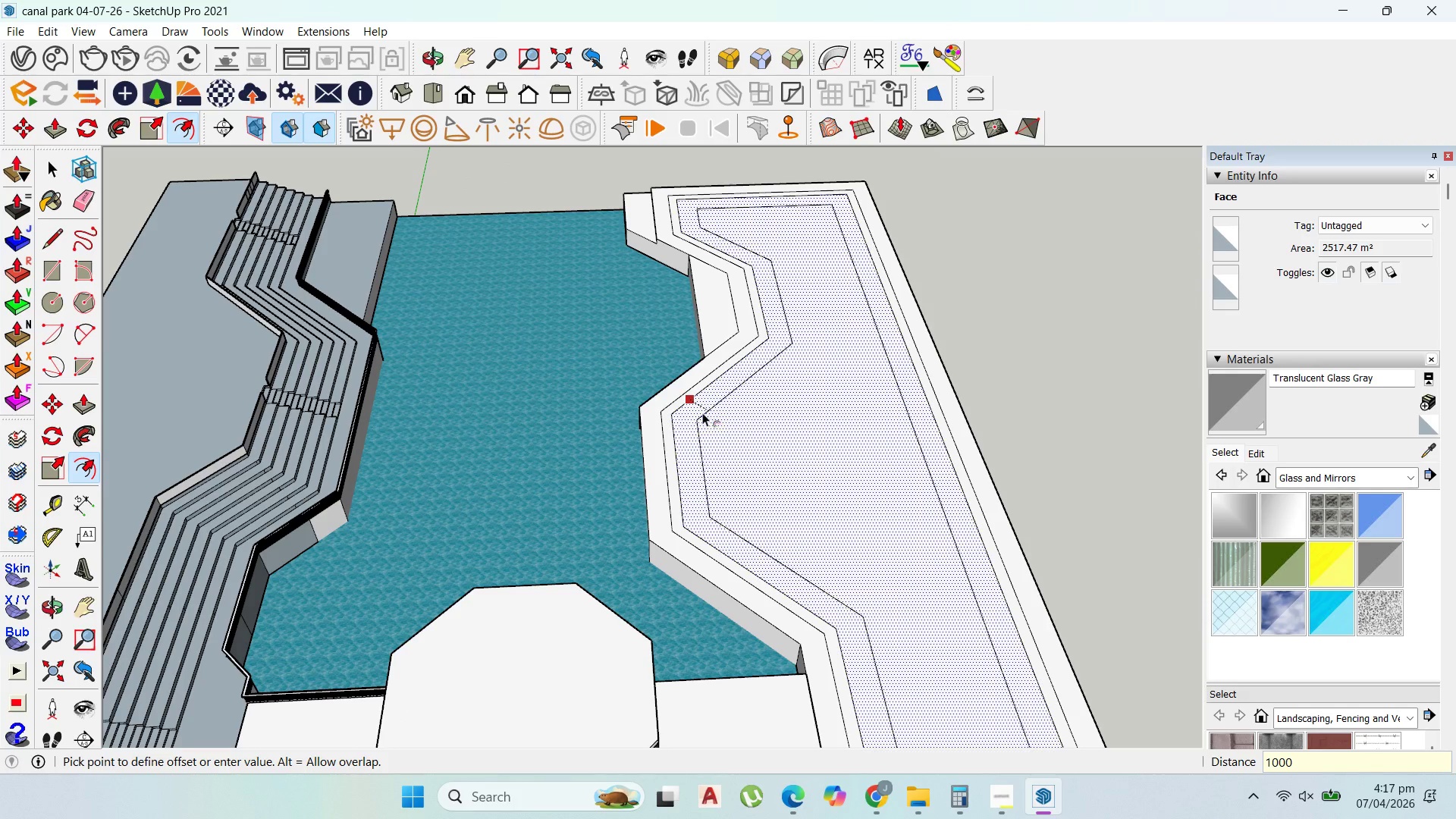 
key(Enter)
 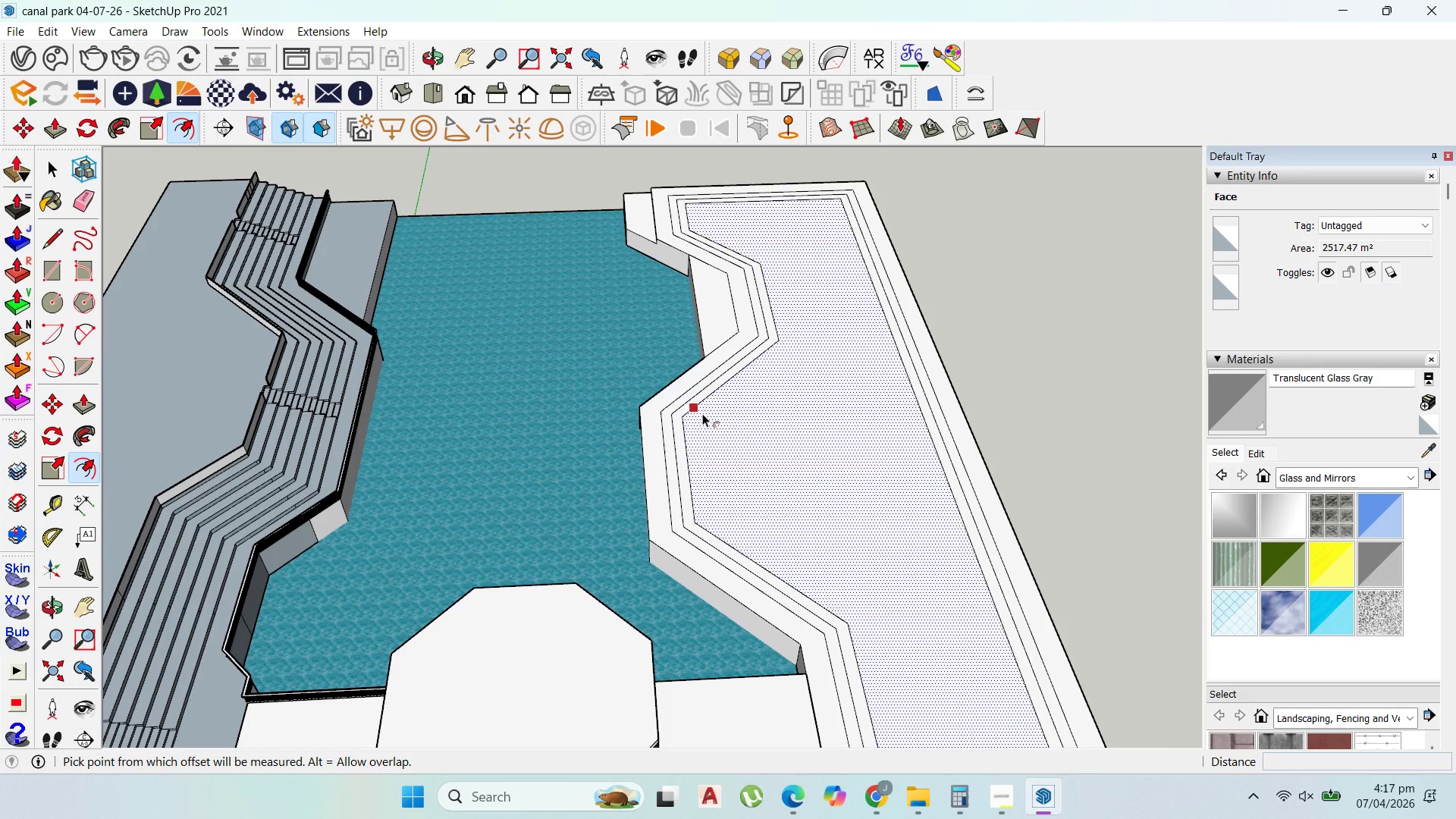 
left_click_drag(start_coordinate=[702, 413], to_coordinate=[717, 402])
 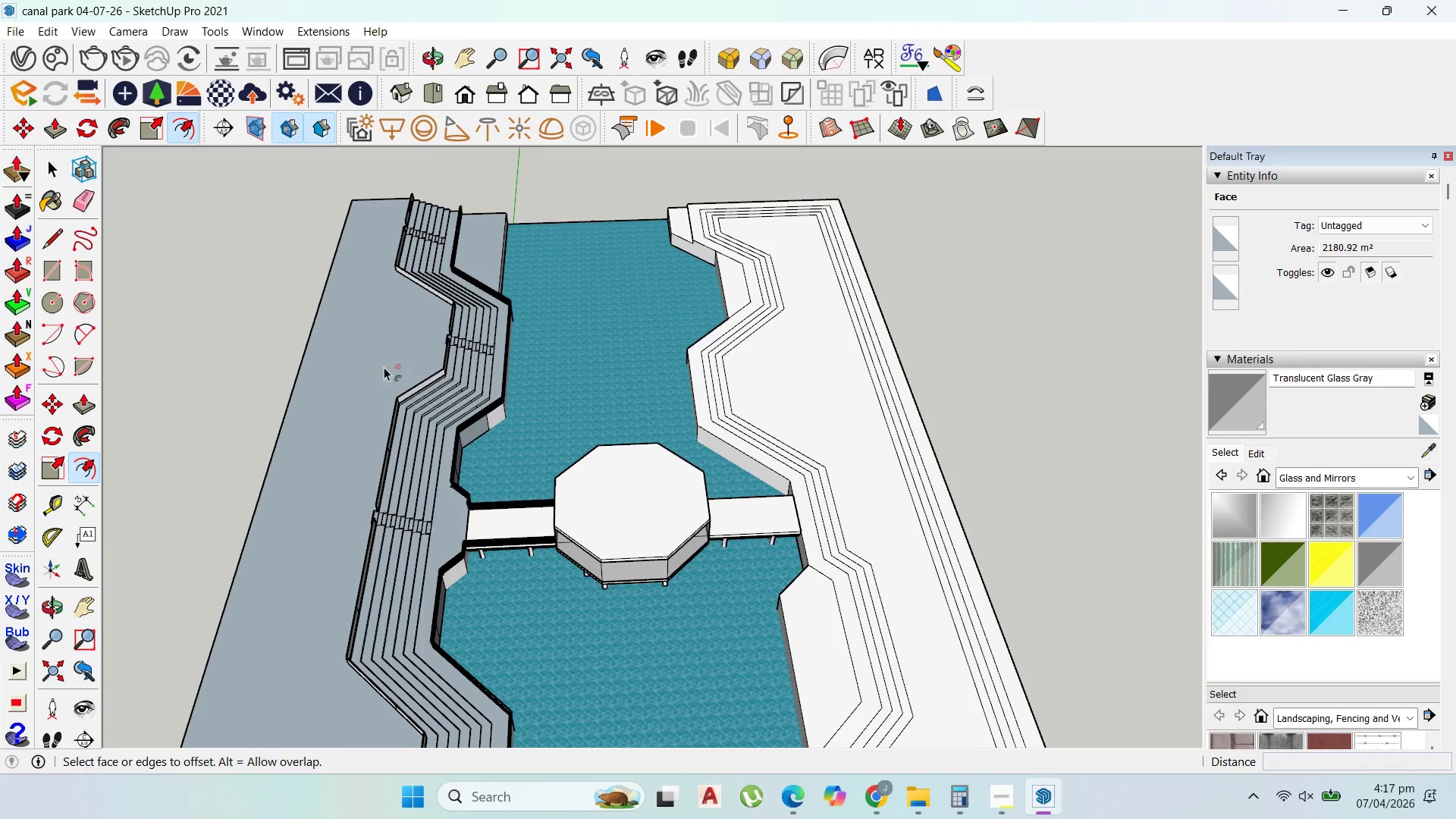 
type(1000)
 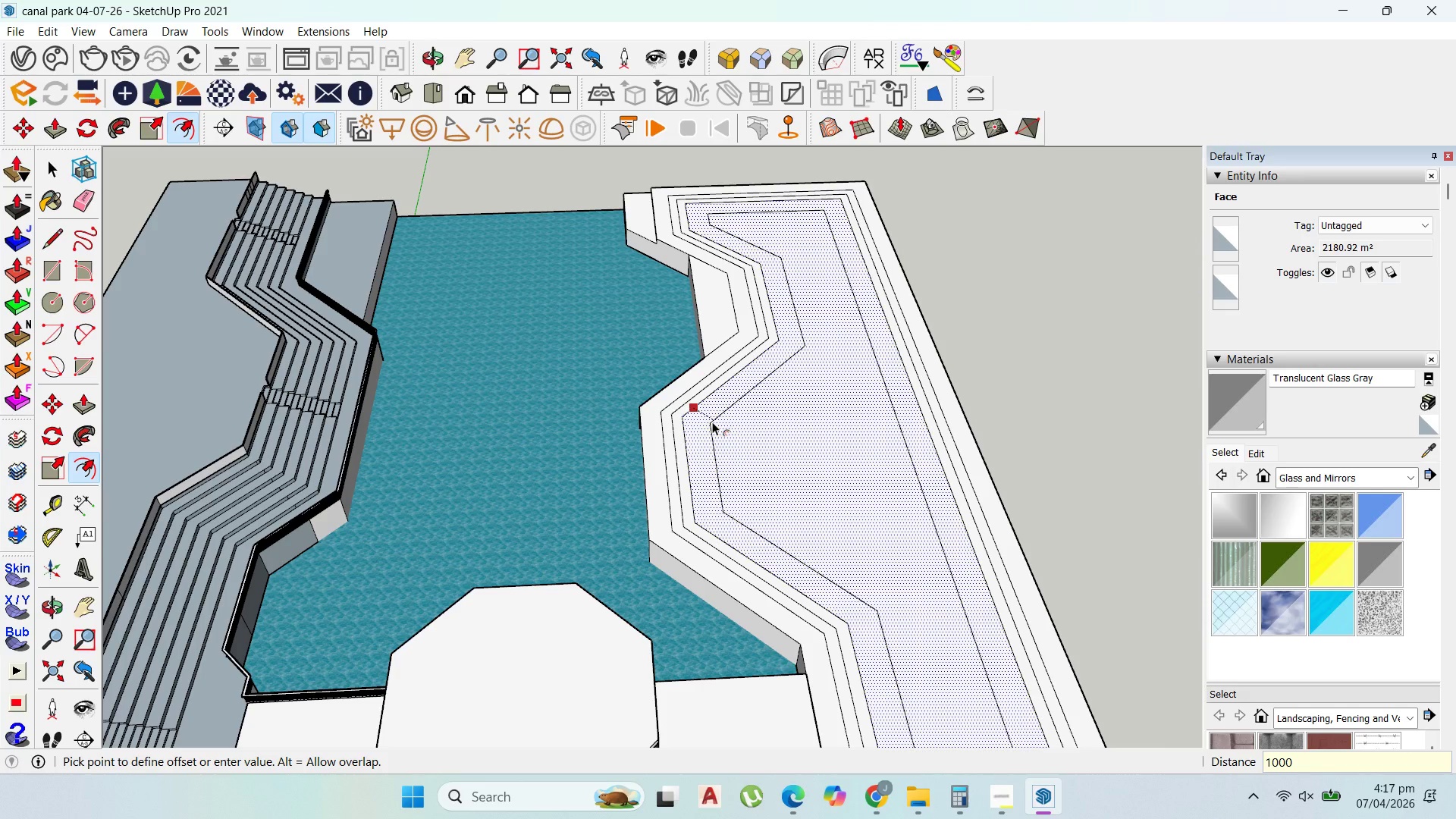 
key(Enter)
 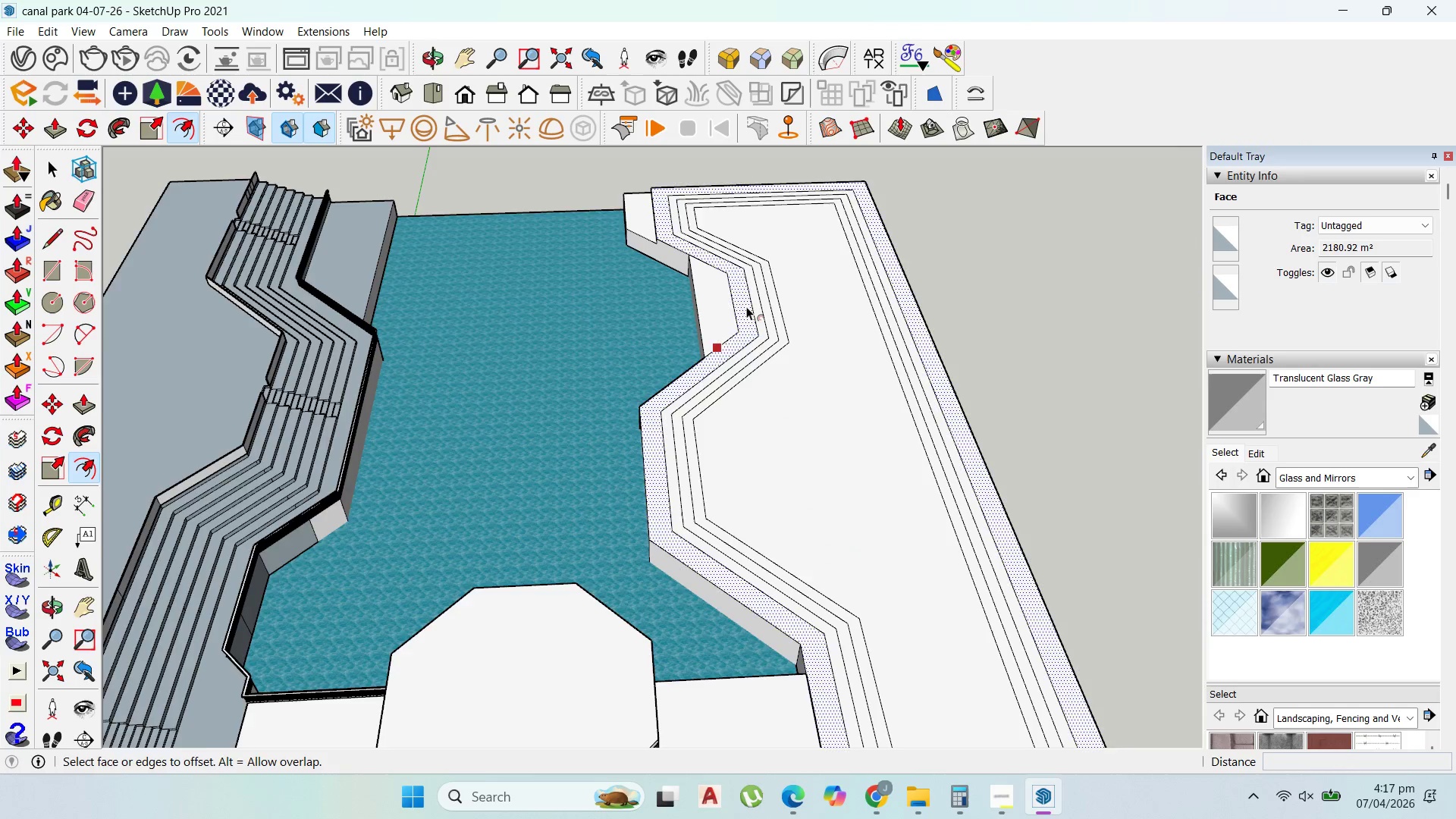 
scroll: coordinate [779, 234], scroll_direction: down, amount: 4.0
 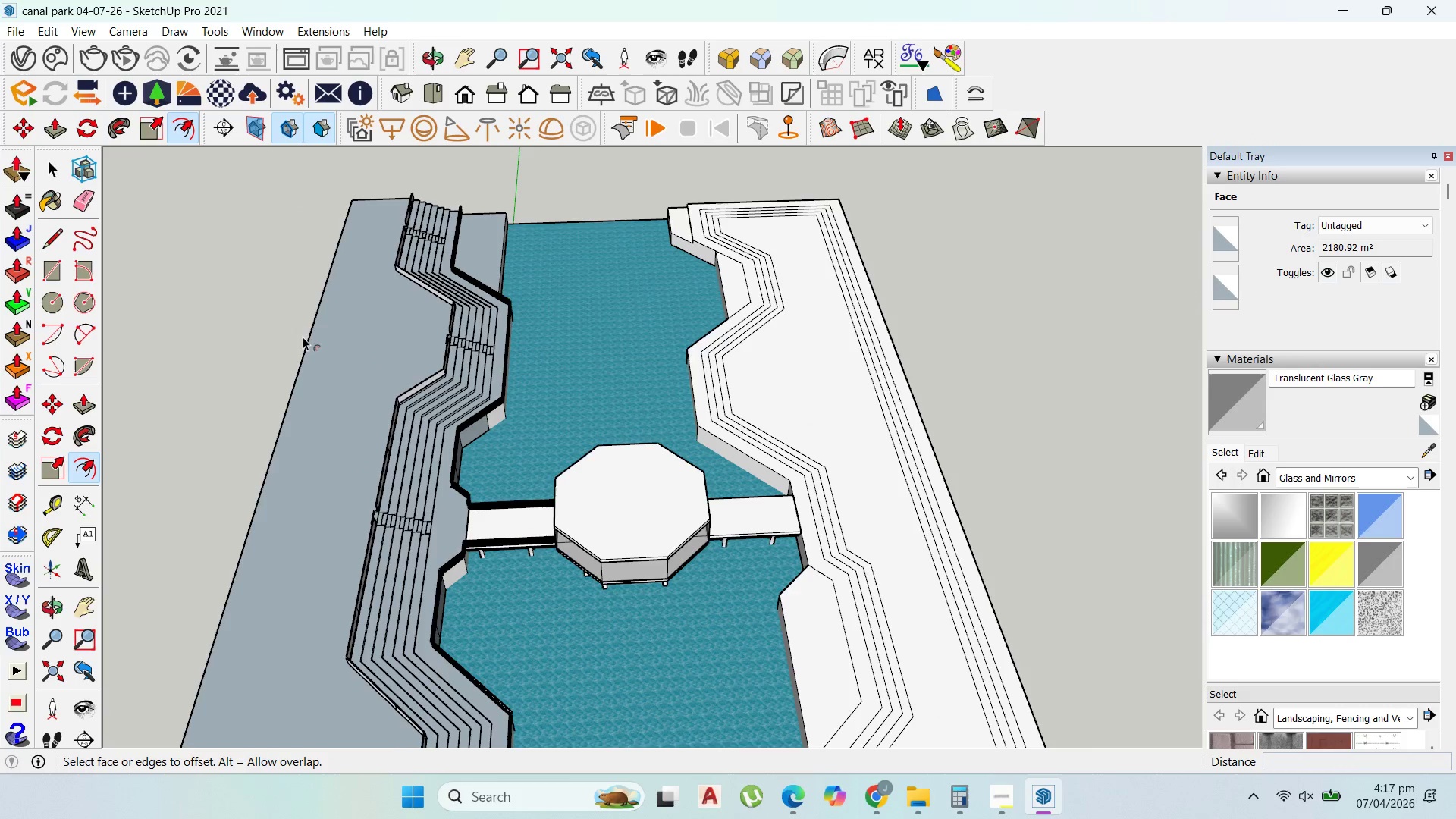 
scroll: coordinate [460, 500], scroll_direction: up, amount: 6.0
 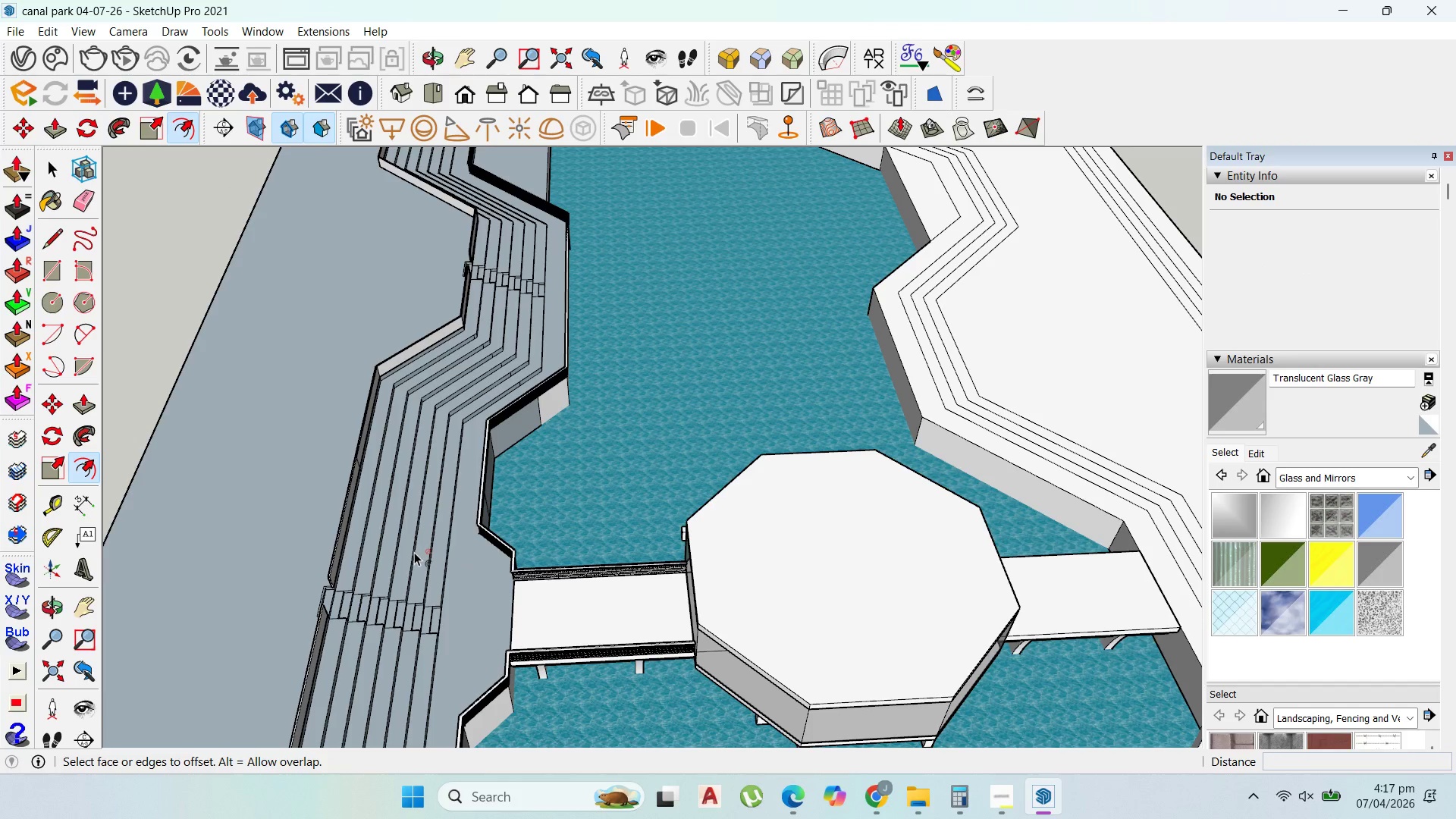 
wait(5.74)
 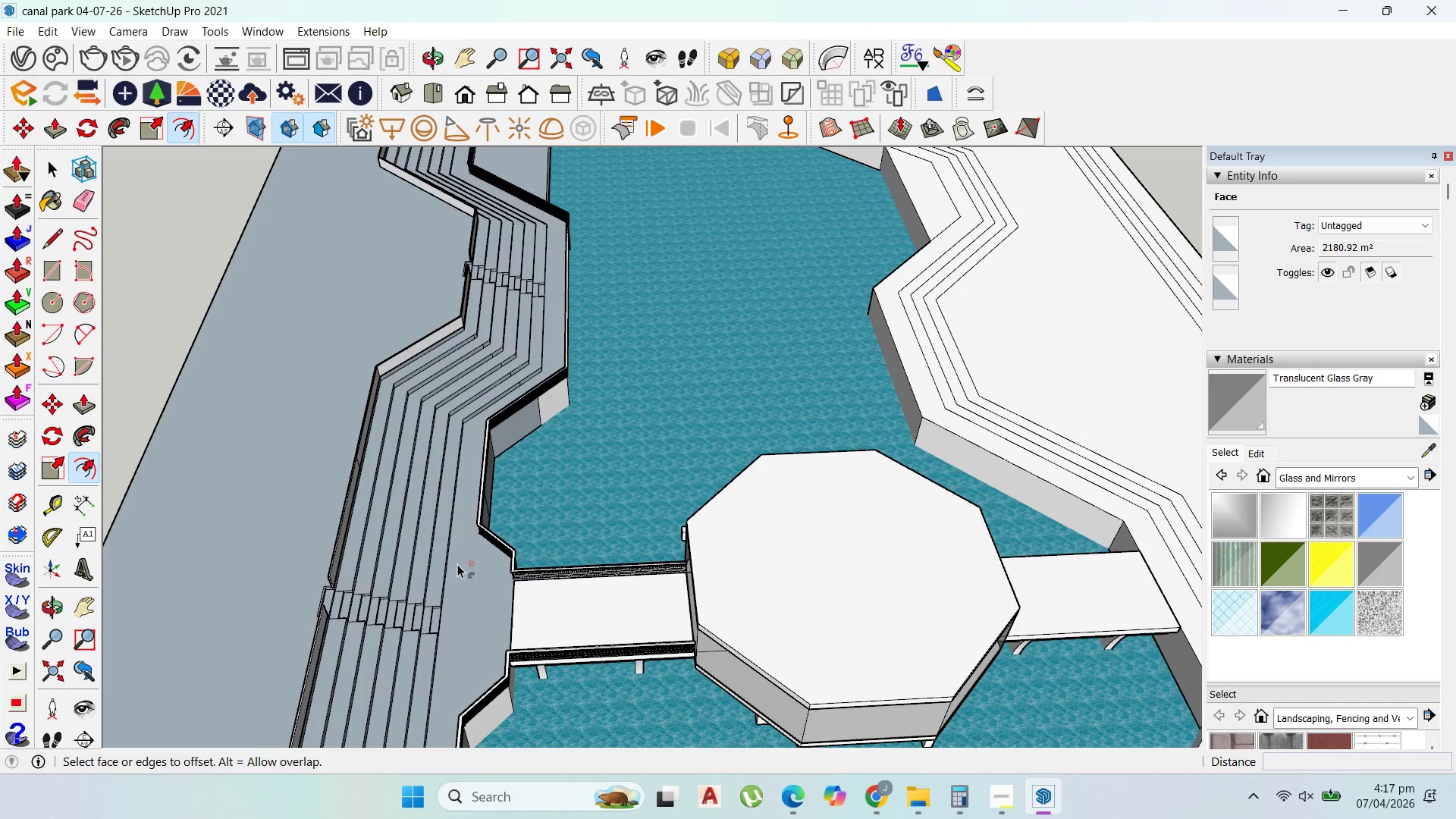 
scroll: coordinate [730, 431], scroll_direction: down, amount: 7.0
 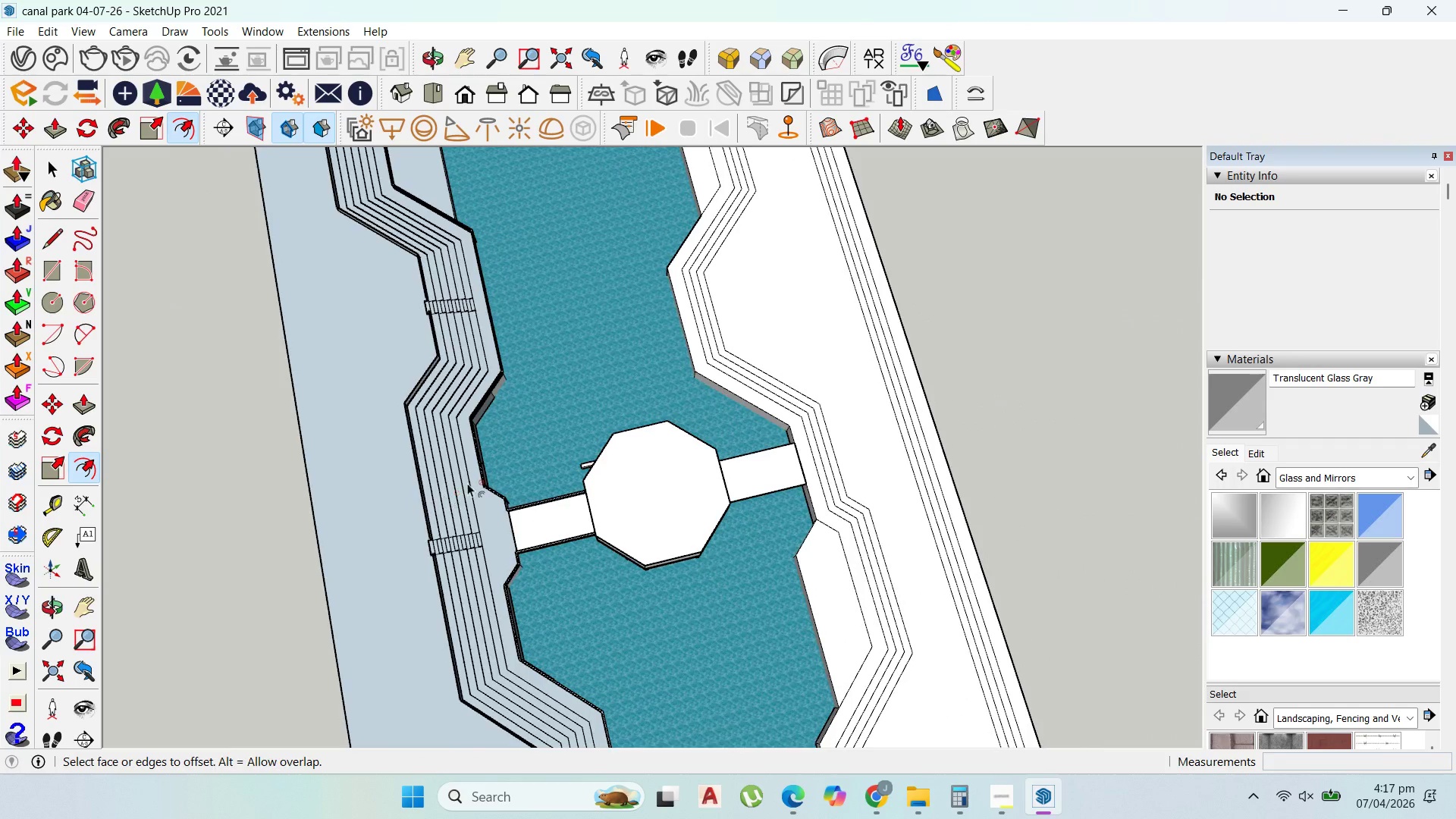 
scroll: coordinate [435, 497], scroll_direction: up, amount: 6.0
 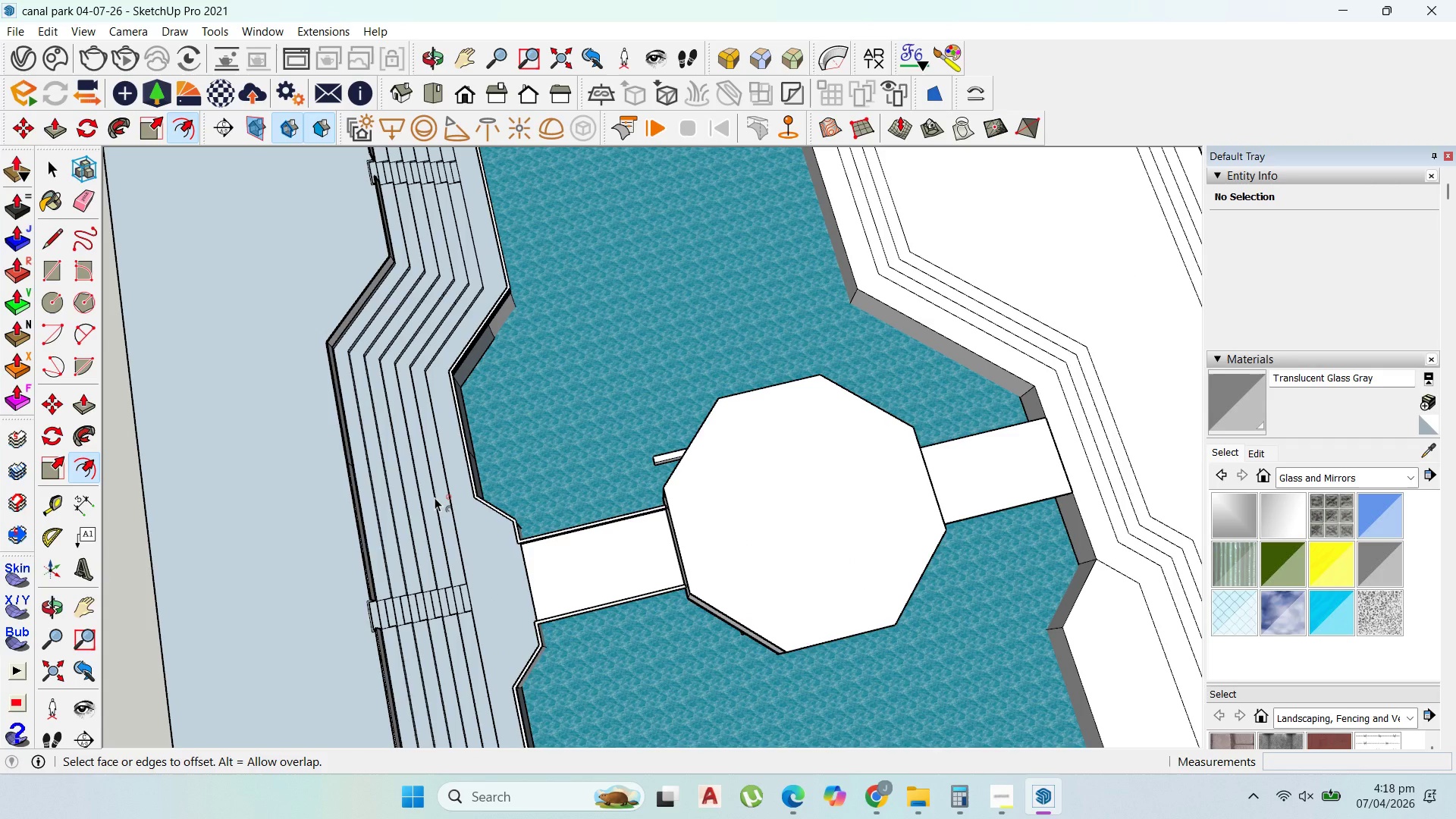 
scroll: coordinate [322, 407], scroll_direction: down, amount: 4.0
 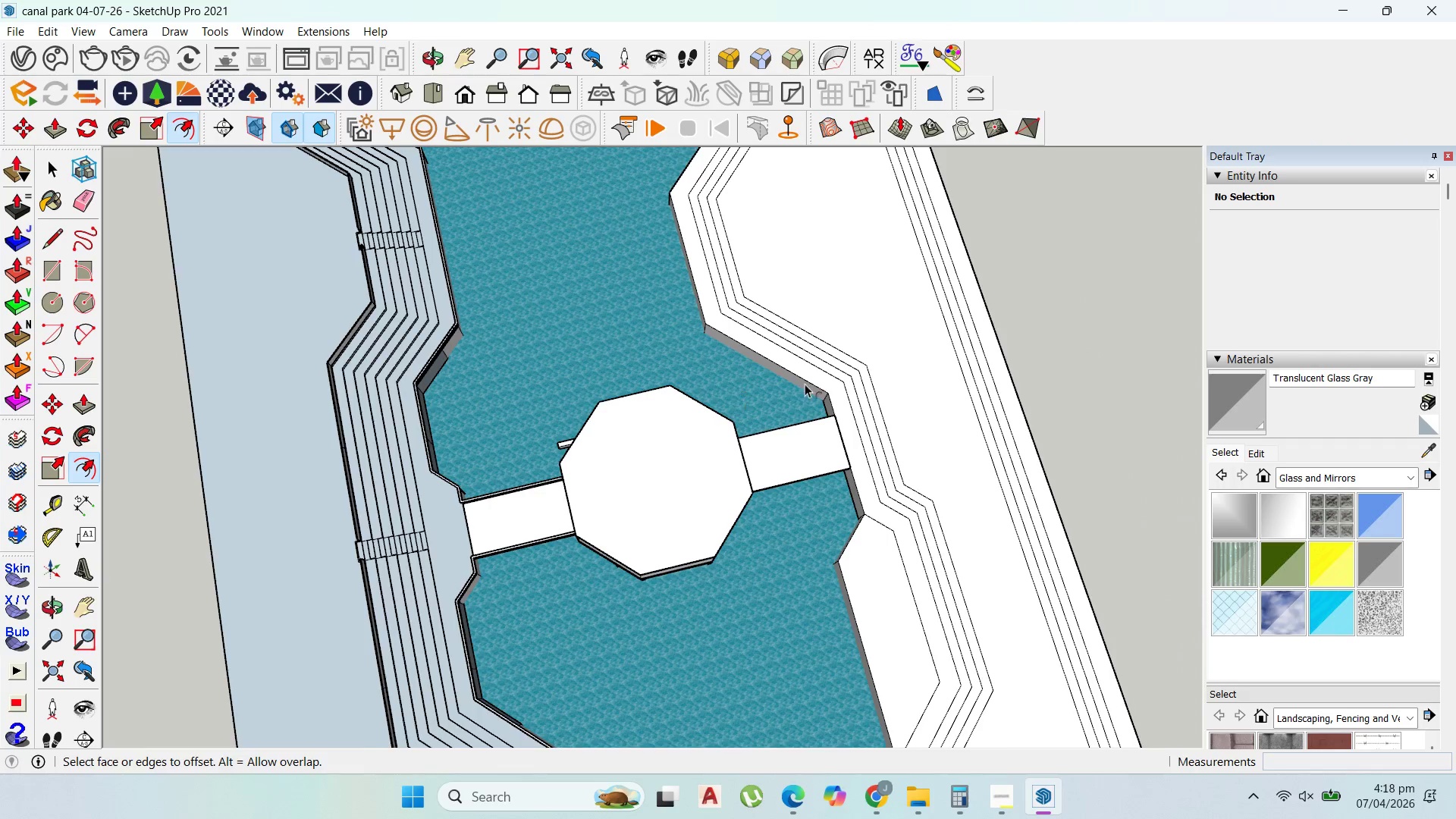 
scroll: coordinate [856, 394], scroll_direction: up, amount: 3.0
 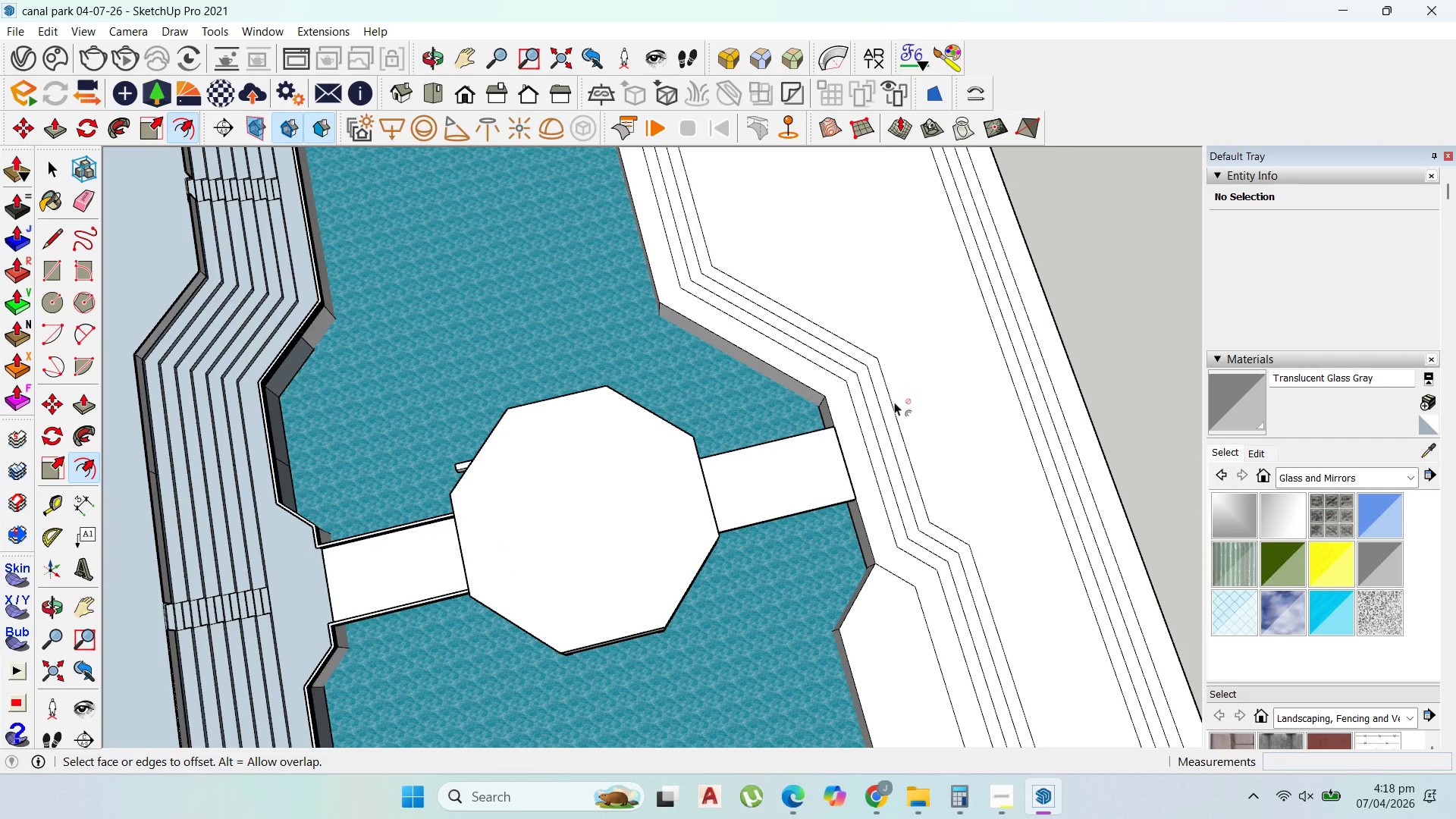 
left_click_drag(start_coordinate=[897, 403], to_coordinate=[906, 406])
 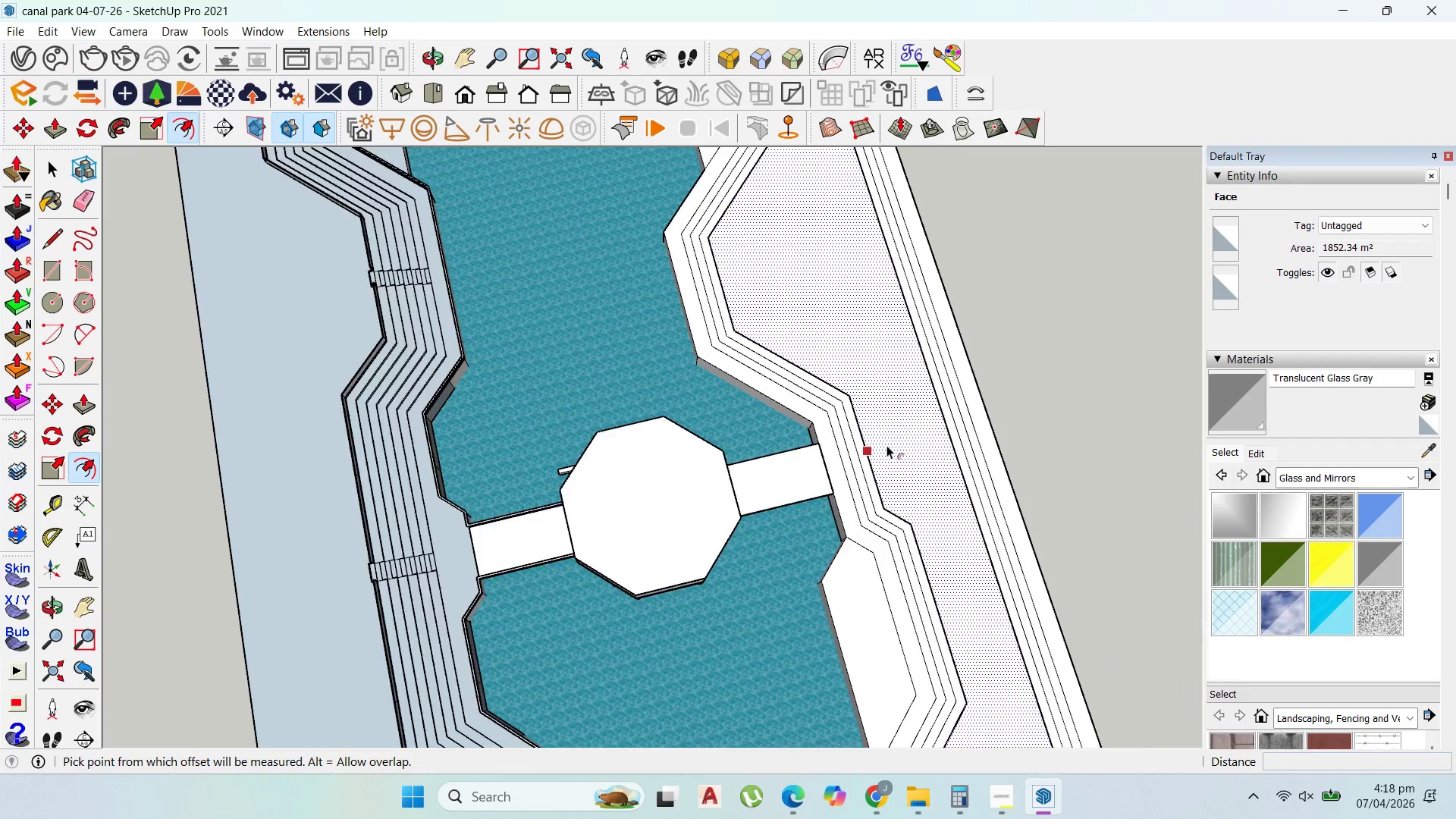 
type(100)
 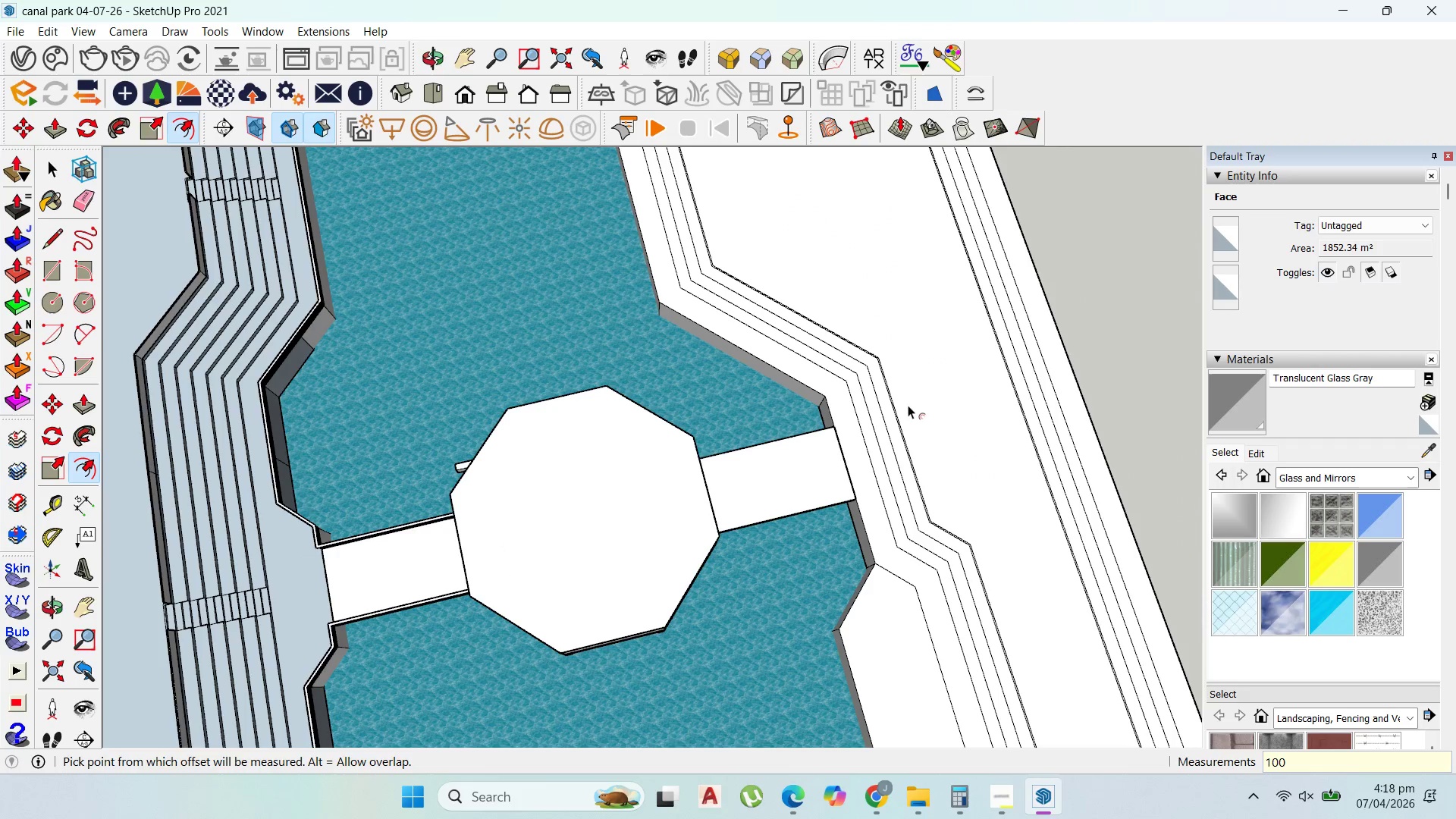 
key(Enter)
 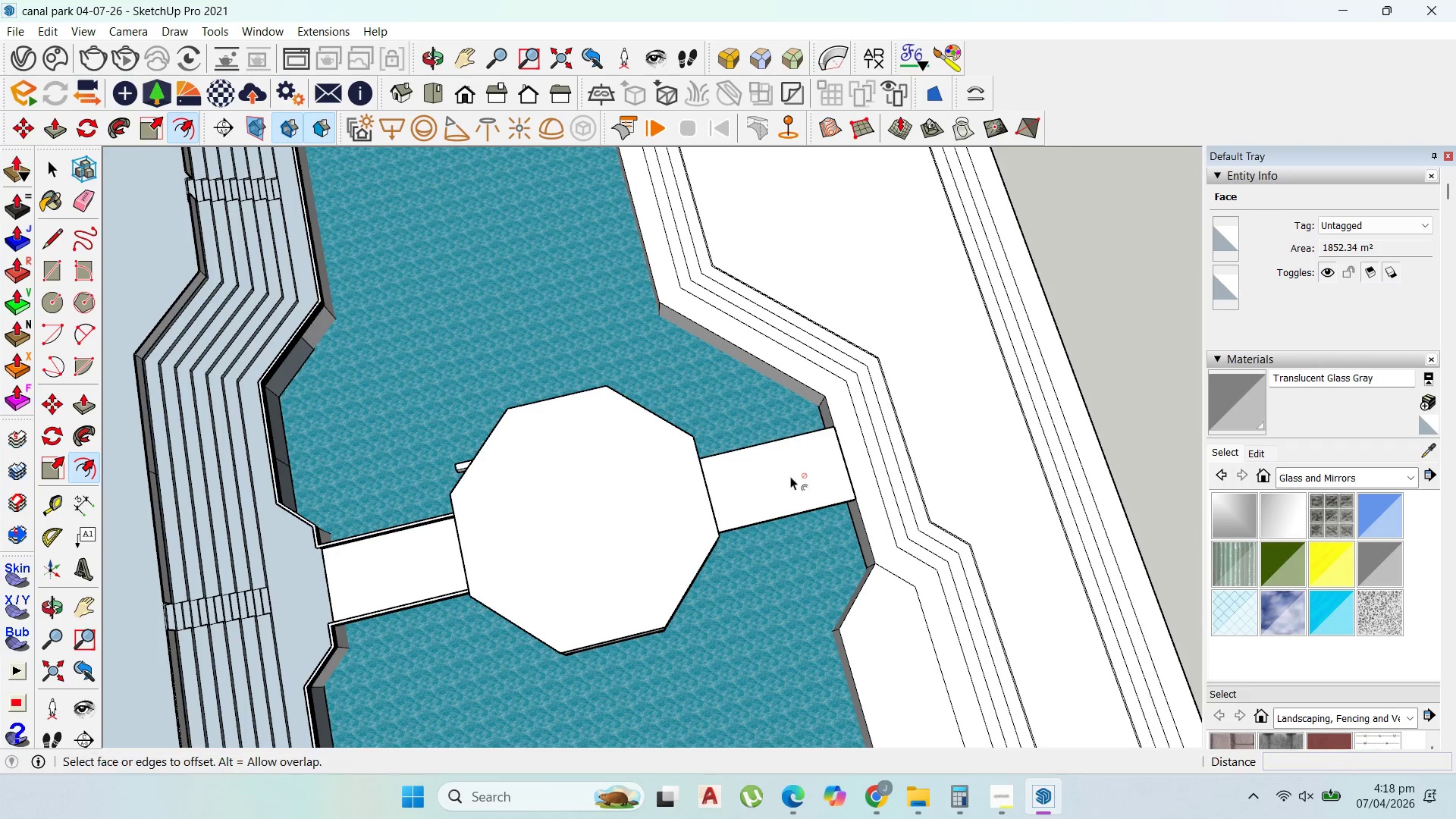 
key(Control+Z)
 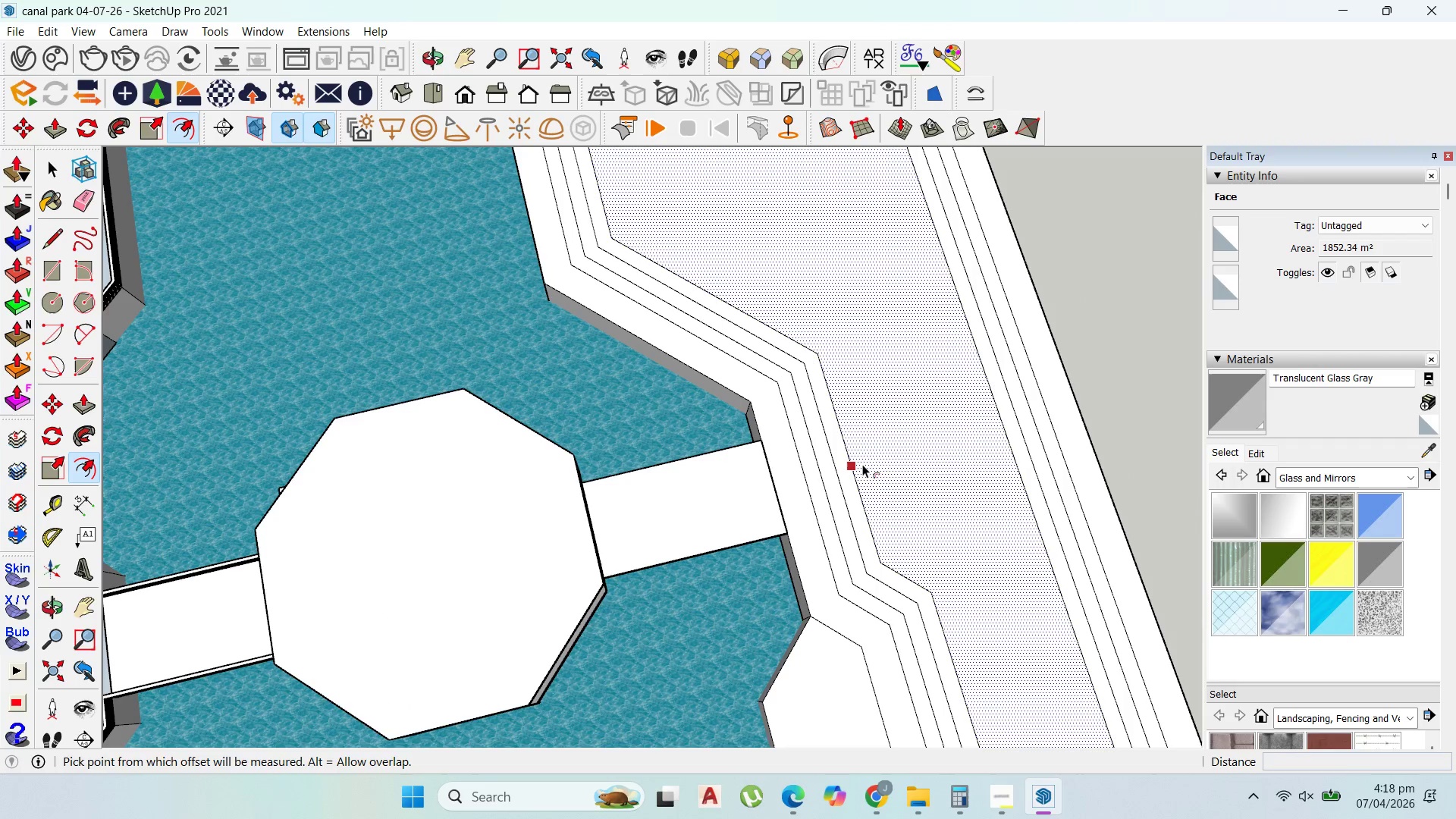 
scroll: coordinate [887, 451], scroll_direction: up, amount: 2.0
 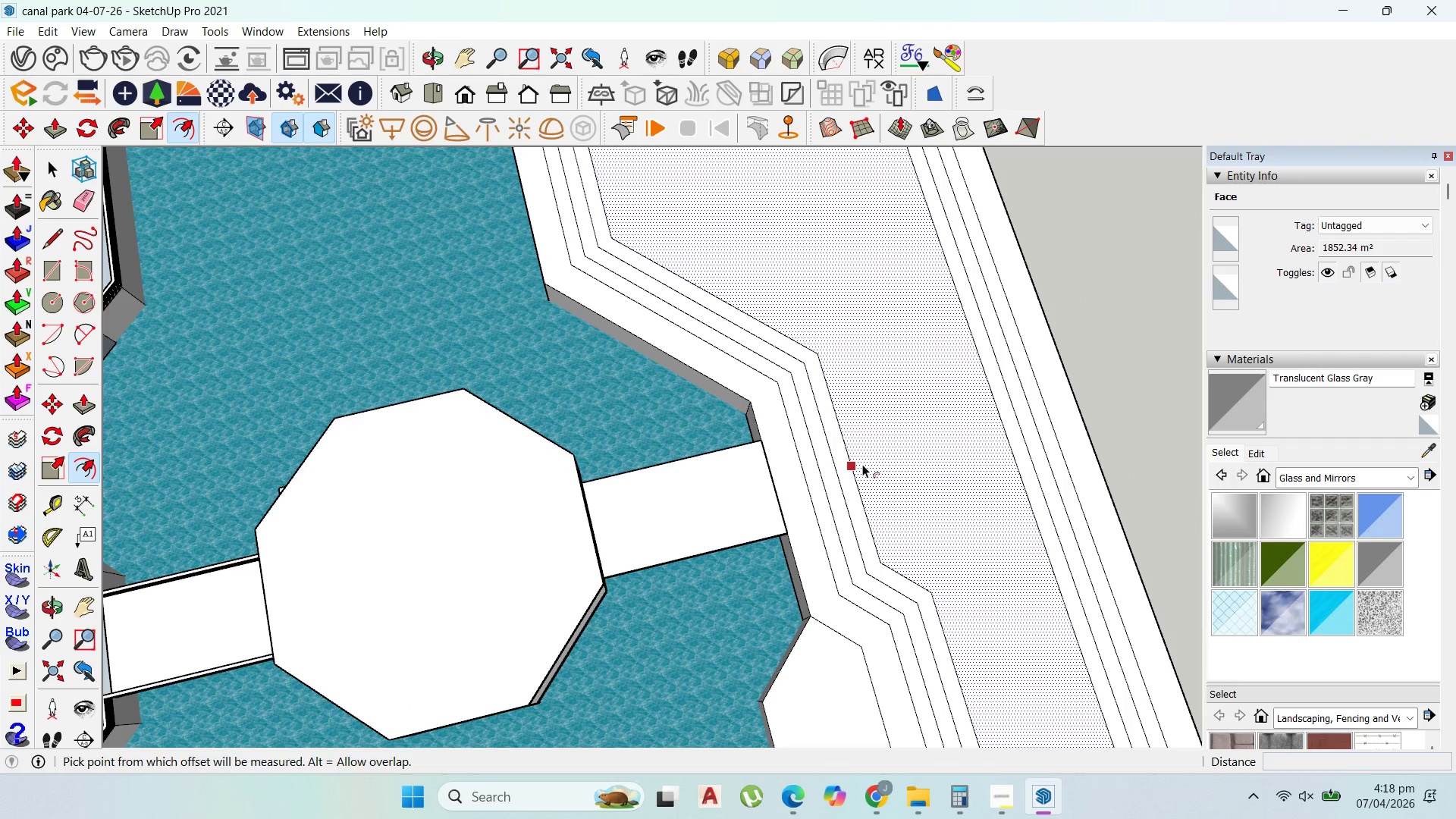 
left_click_drag(start_coordinate=[862, 464], to_coordinate=[882, 464])
 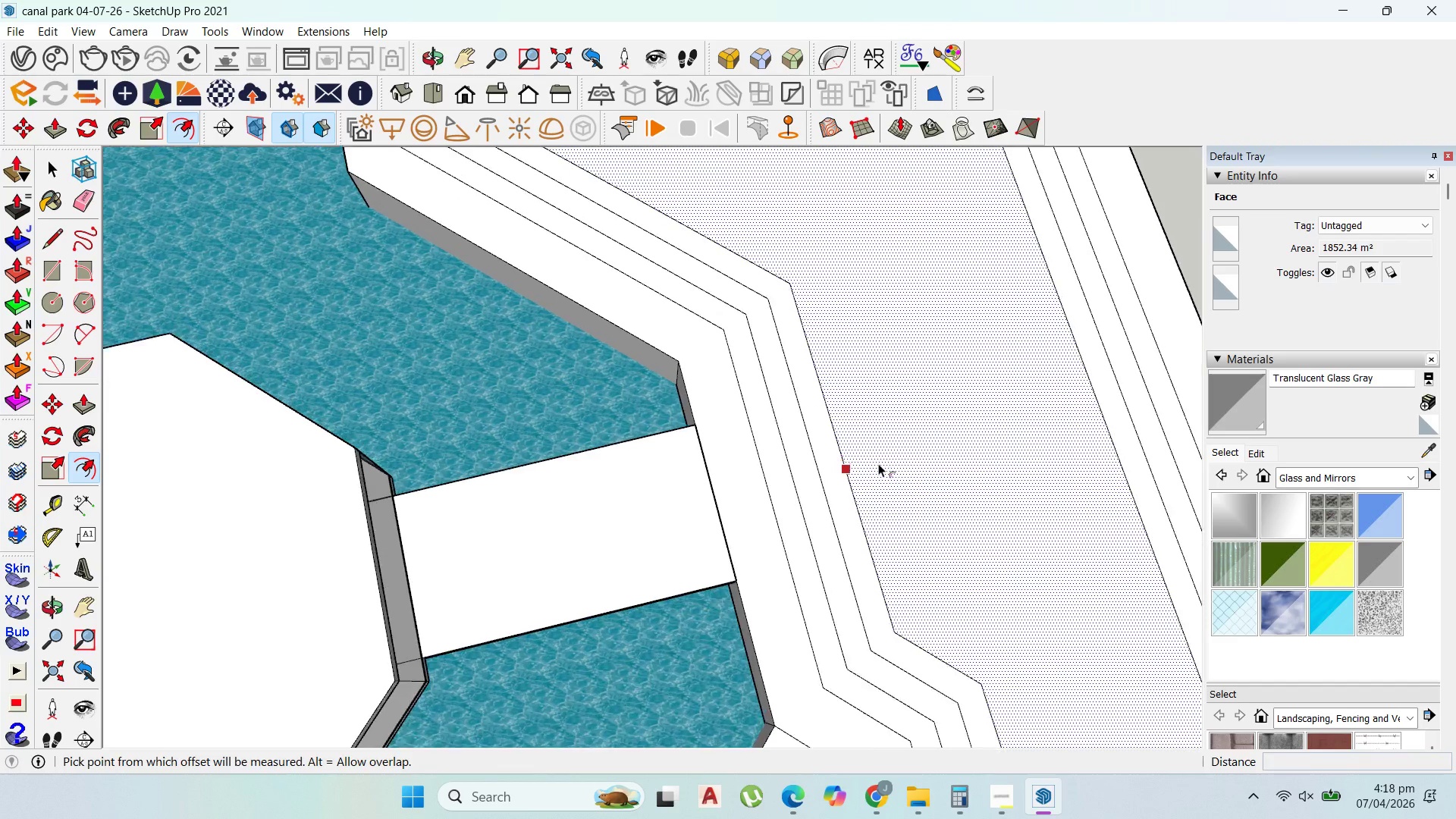 
type(100)
 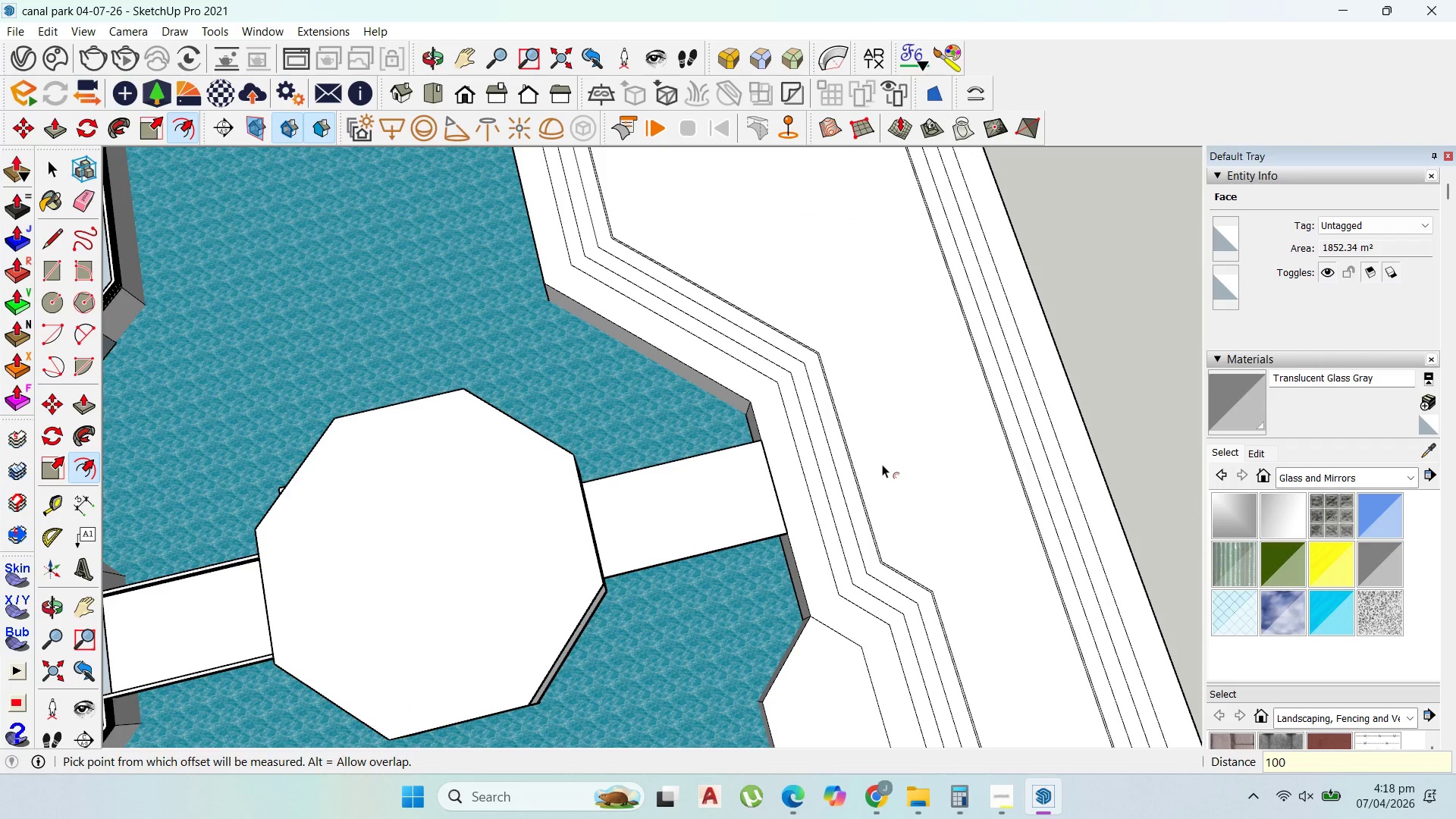 
key(Enter)
 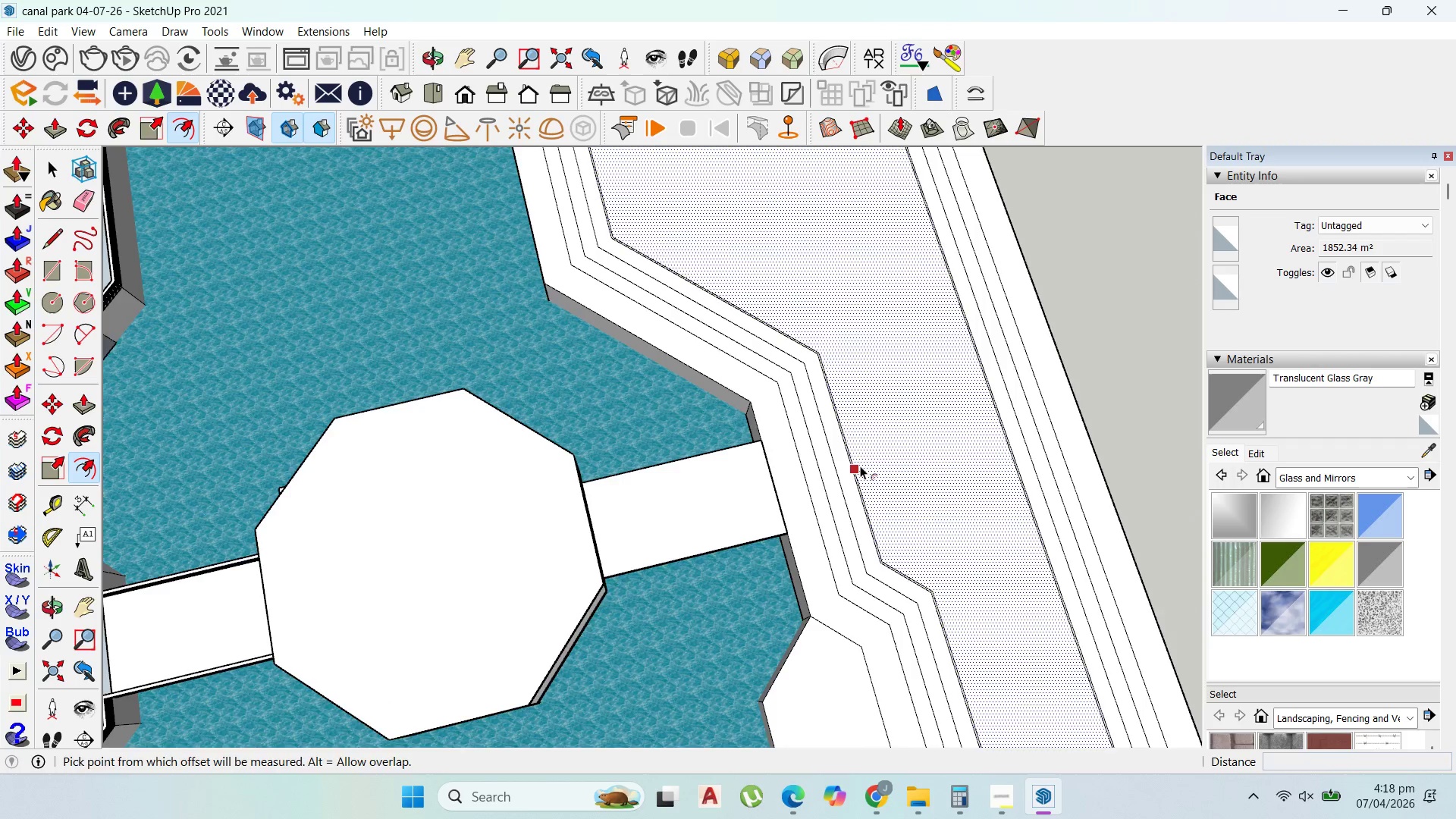 
key(Control+Z)
 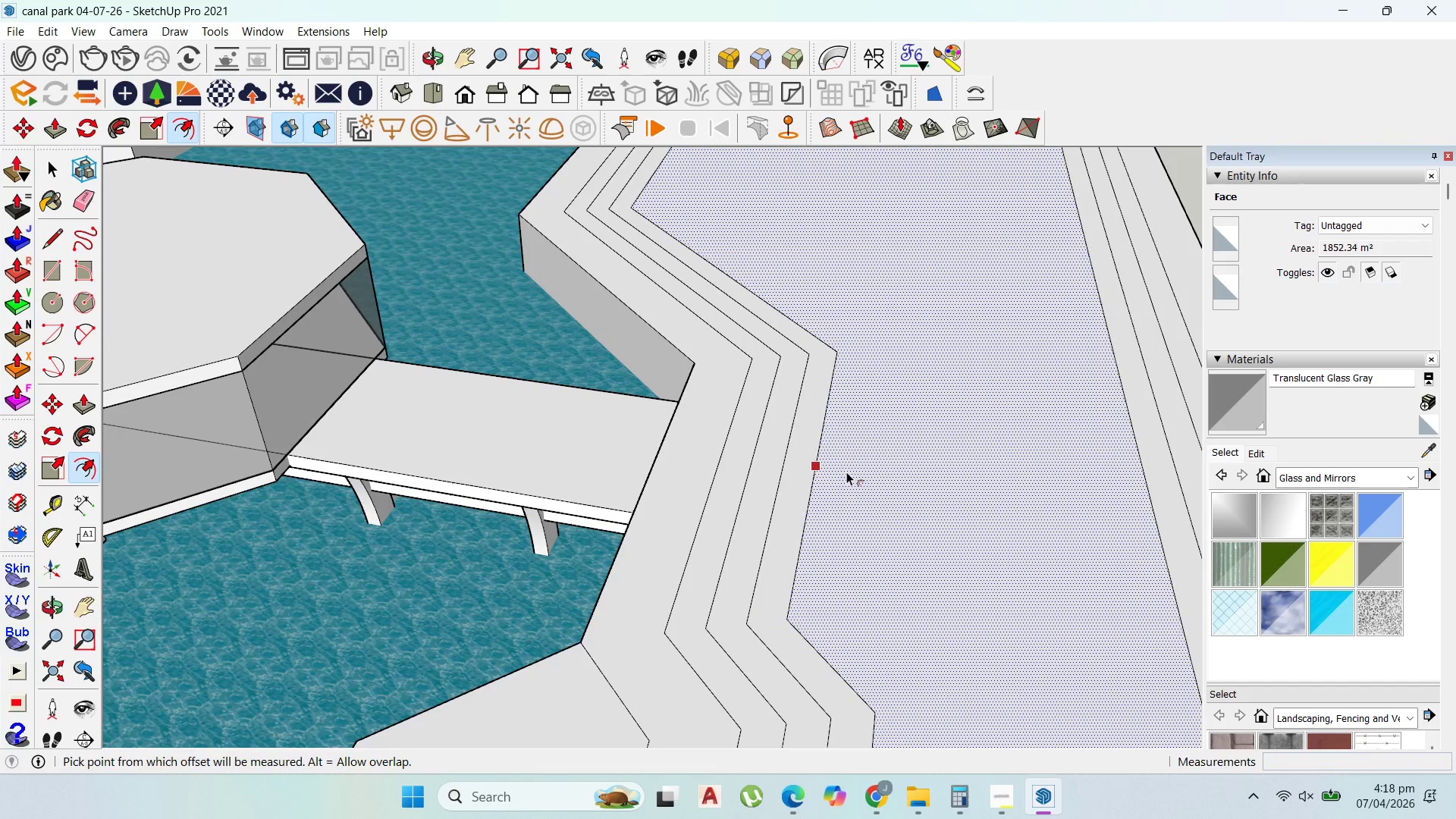 
scroll: coordinate [877, 463], scroll_direction: up, amount: 6.0
 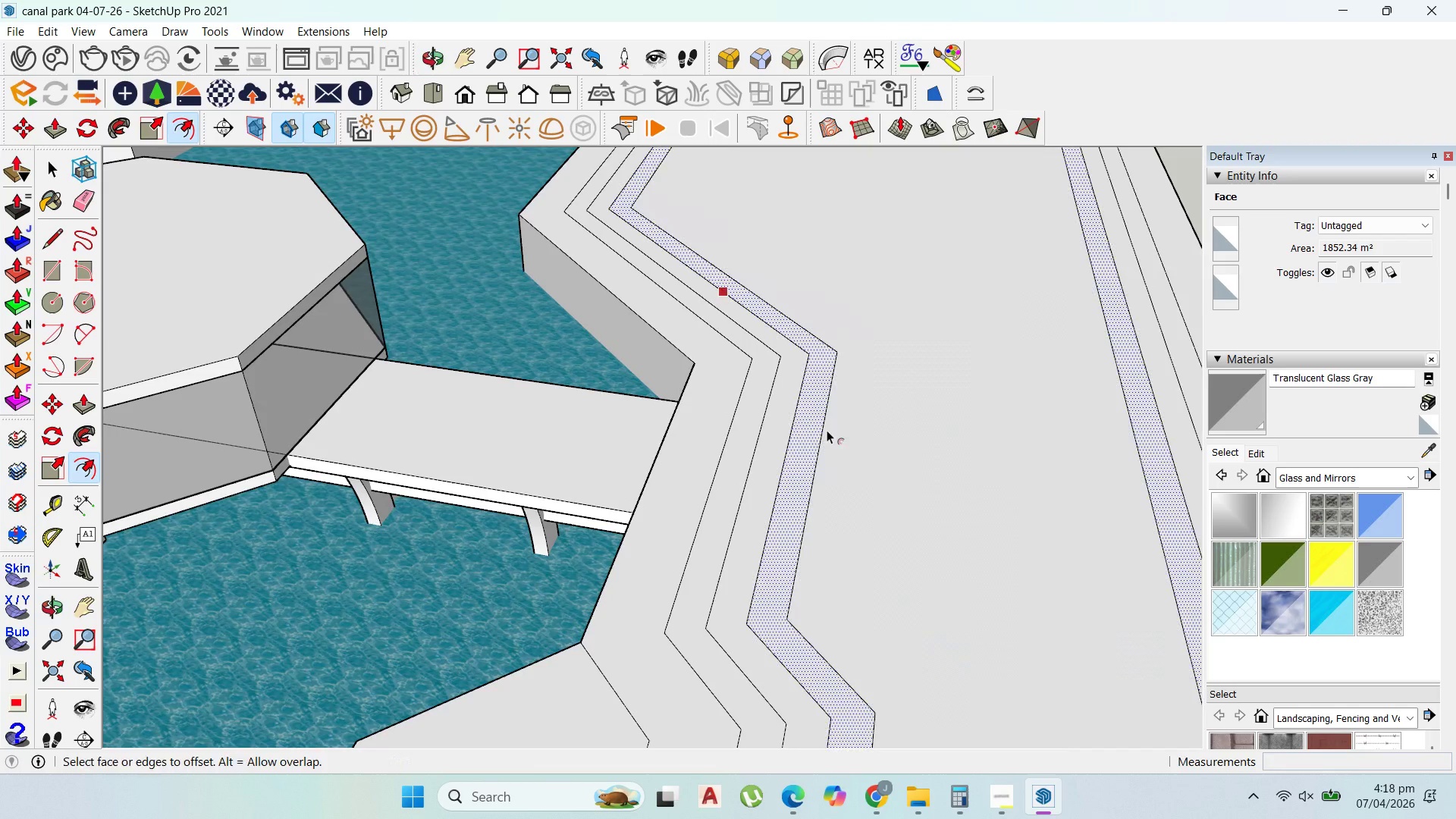 
left_click_drag(start_coordinate=[842, 469], to_coordinate=[852, 472])
 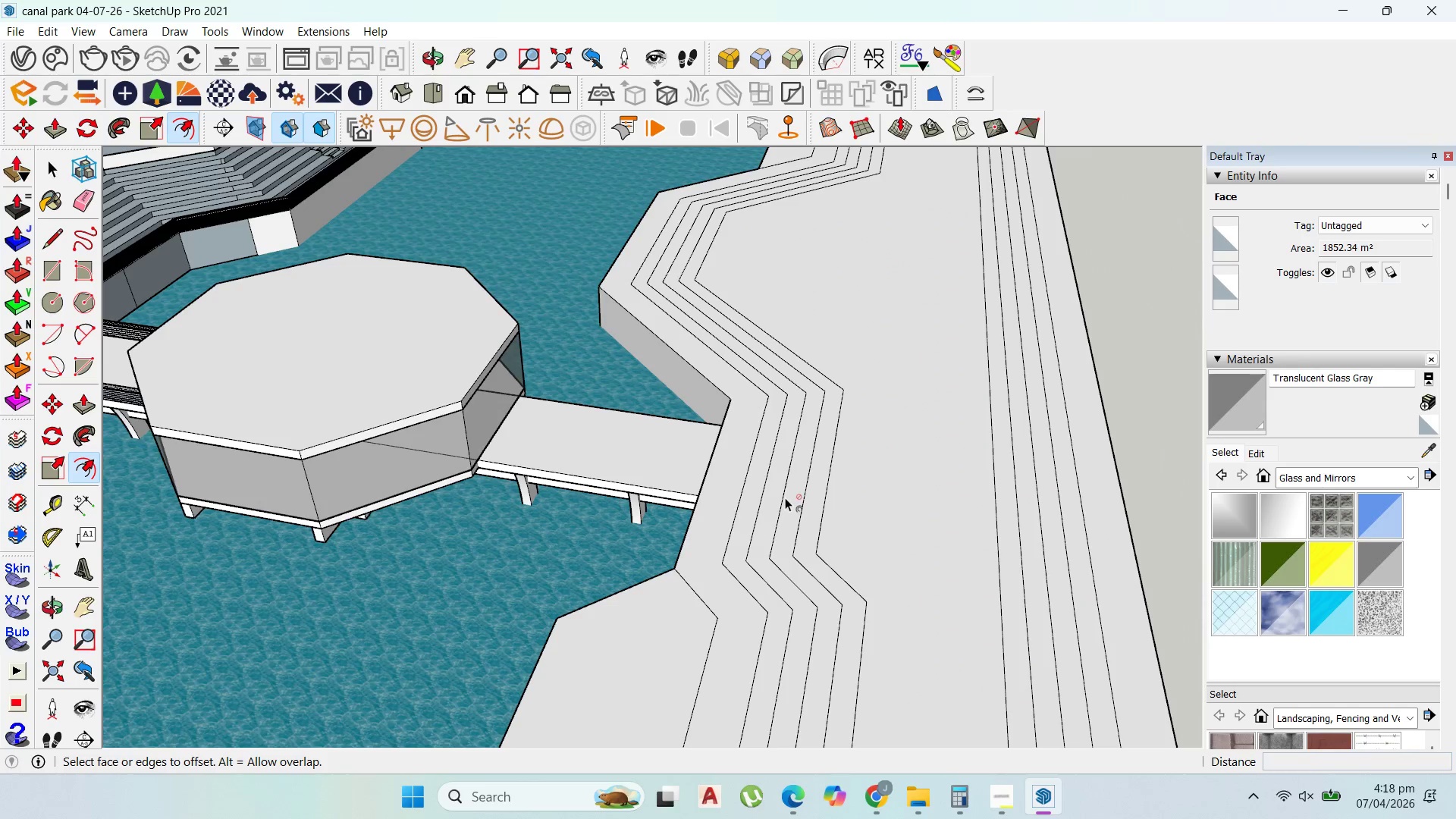 
type(1000)
 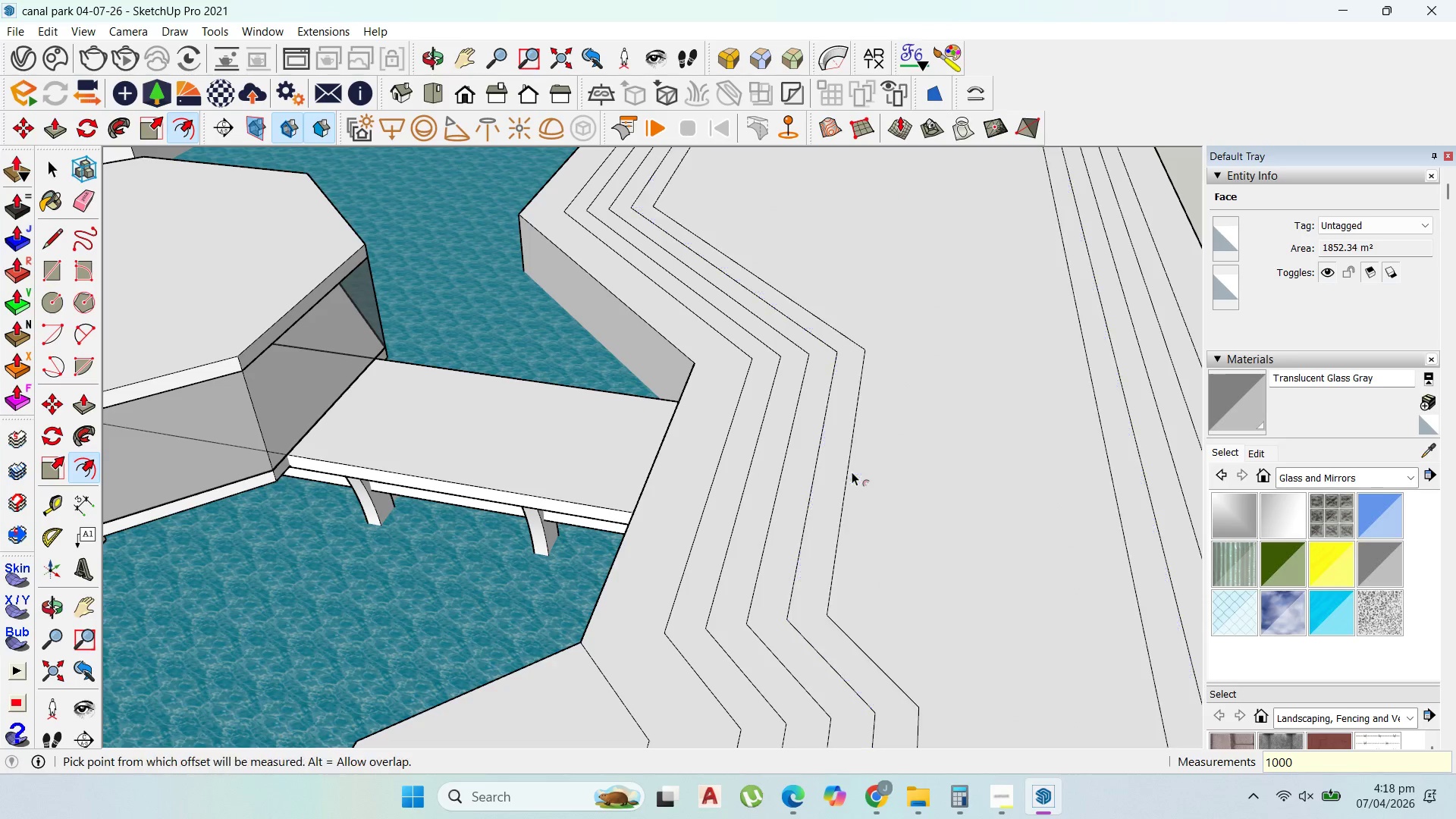 
key(Enter)
 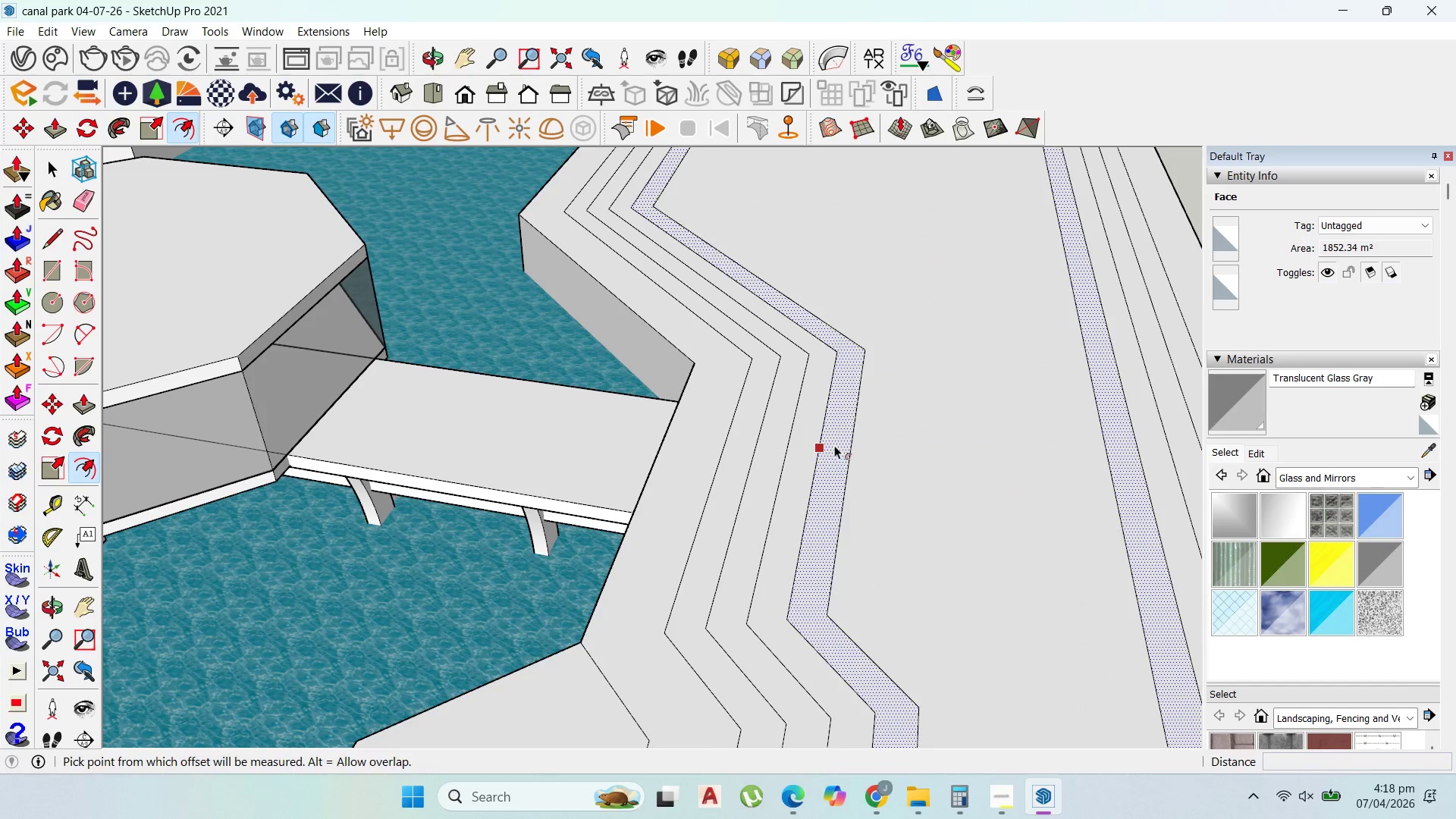 
scroll: coordinate [787, 491], scroll_direction: down, amount: 5.0
 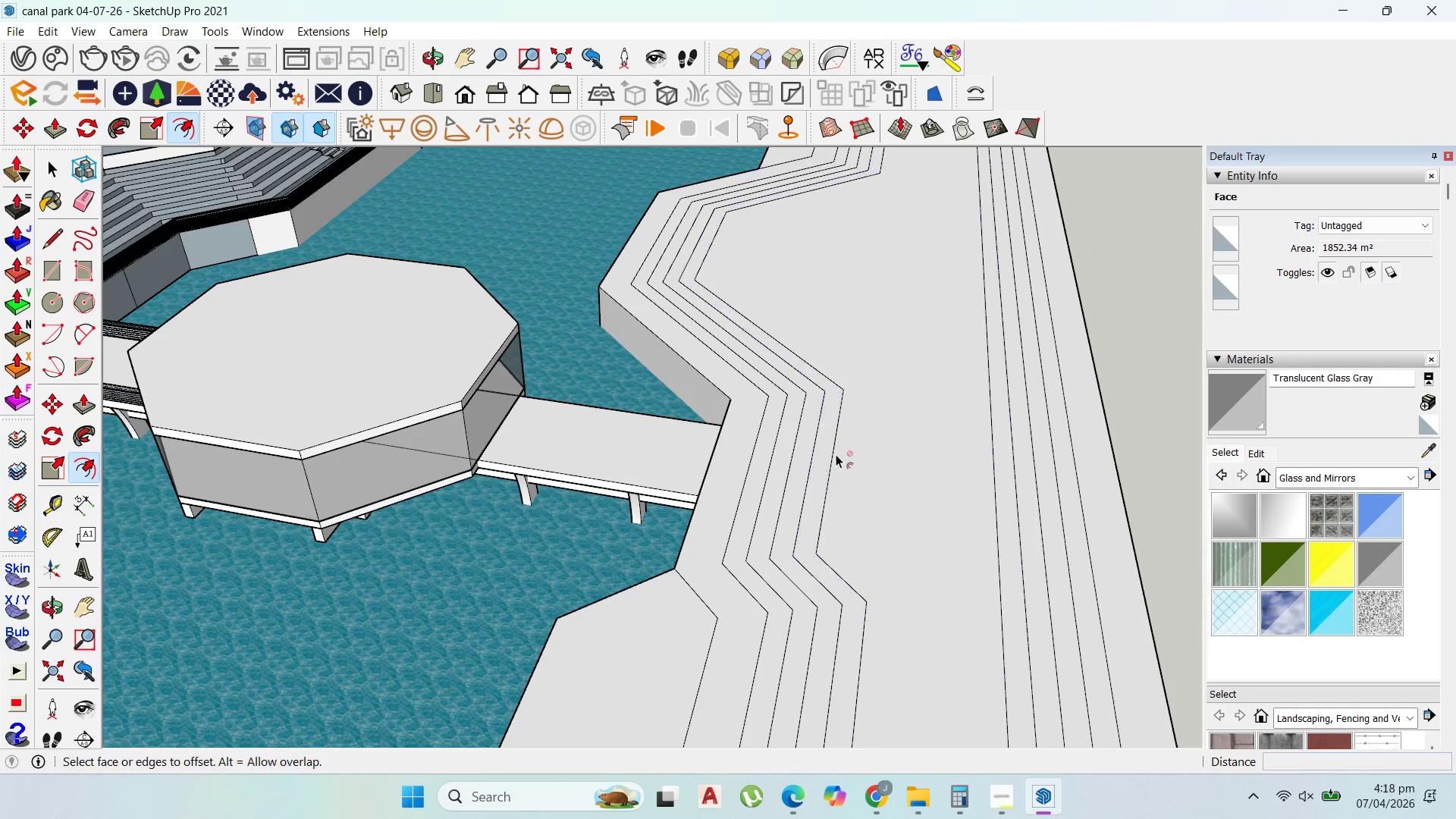 
scroll: coordinate [833, 269], scroll_direction: up, amount: 1.0
 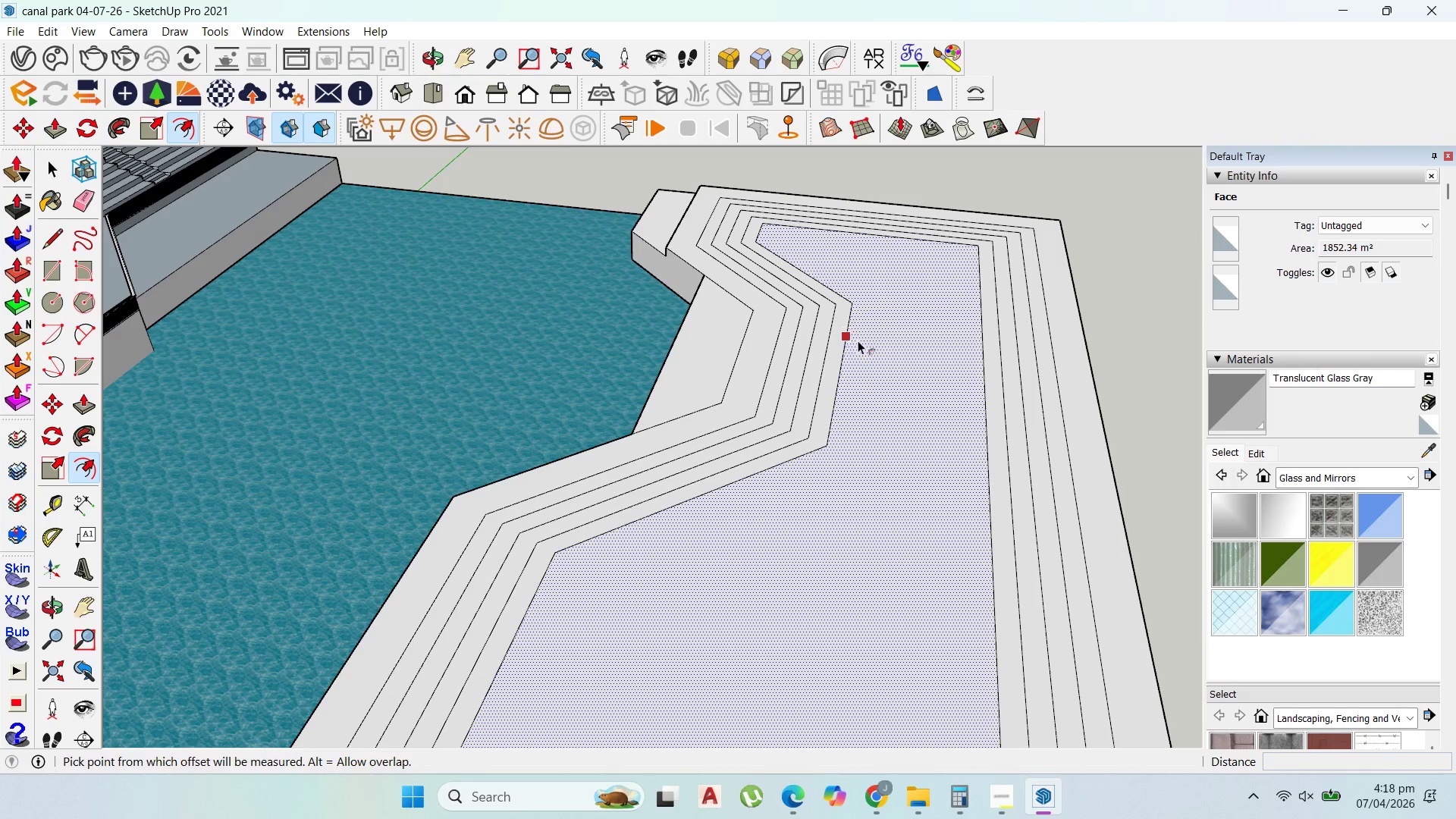 
left_click_drag(start_coordinate=[858, 340], to_coordinate=[868, 345])
 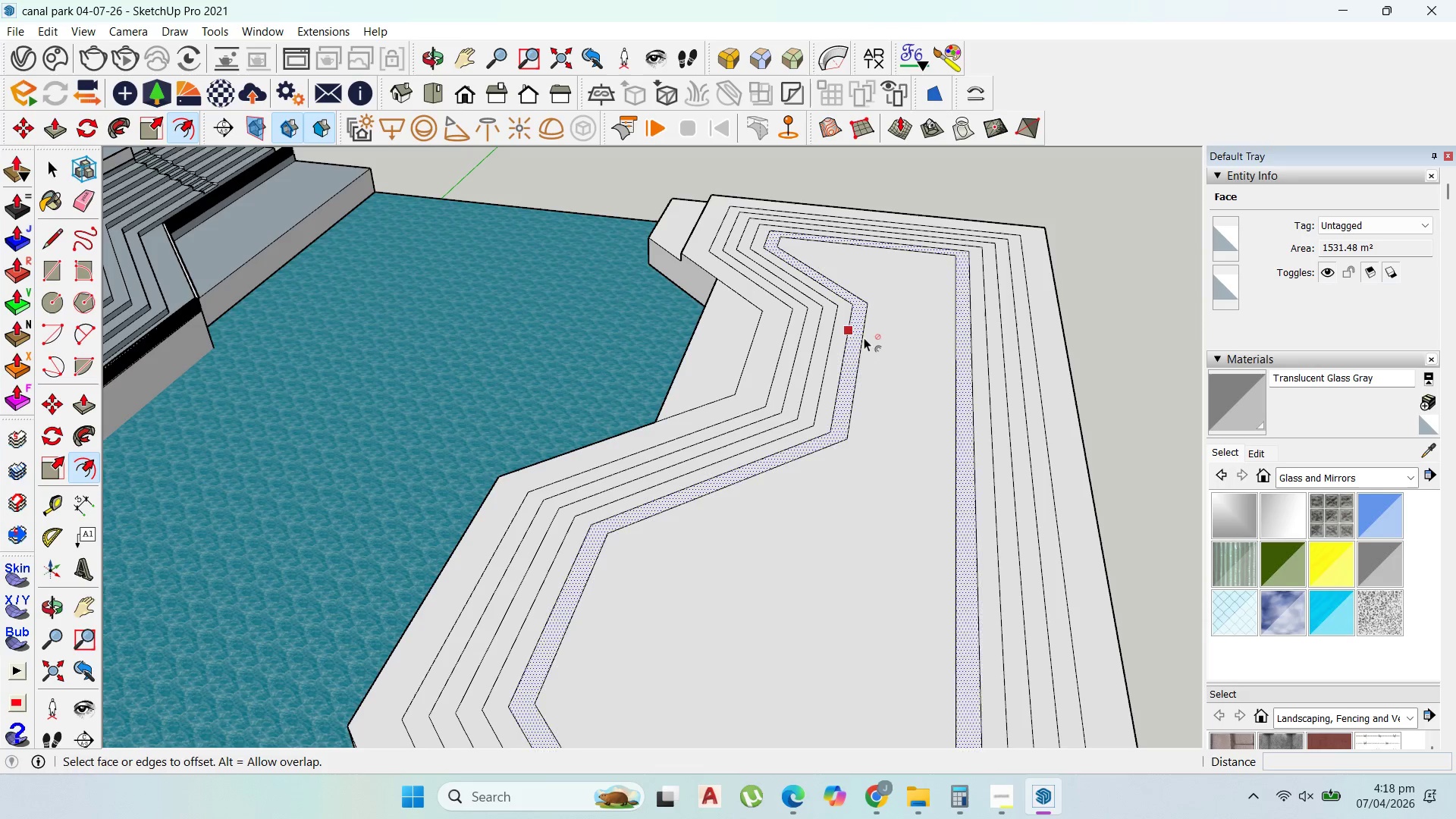 
type(1000)
 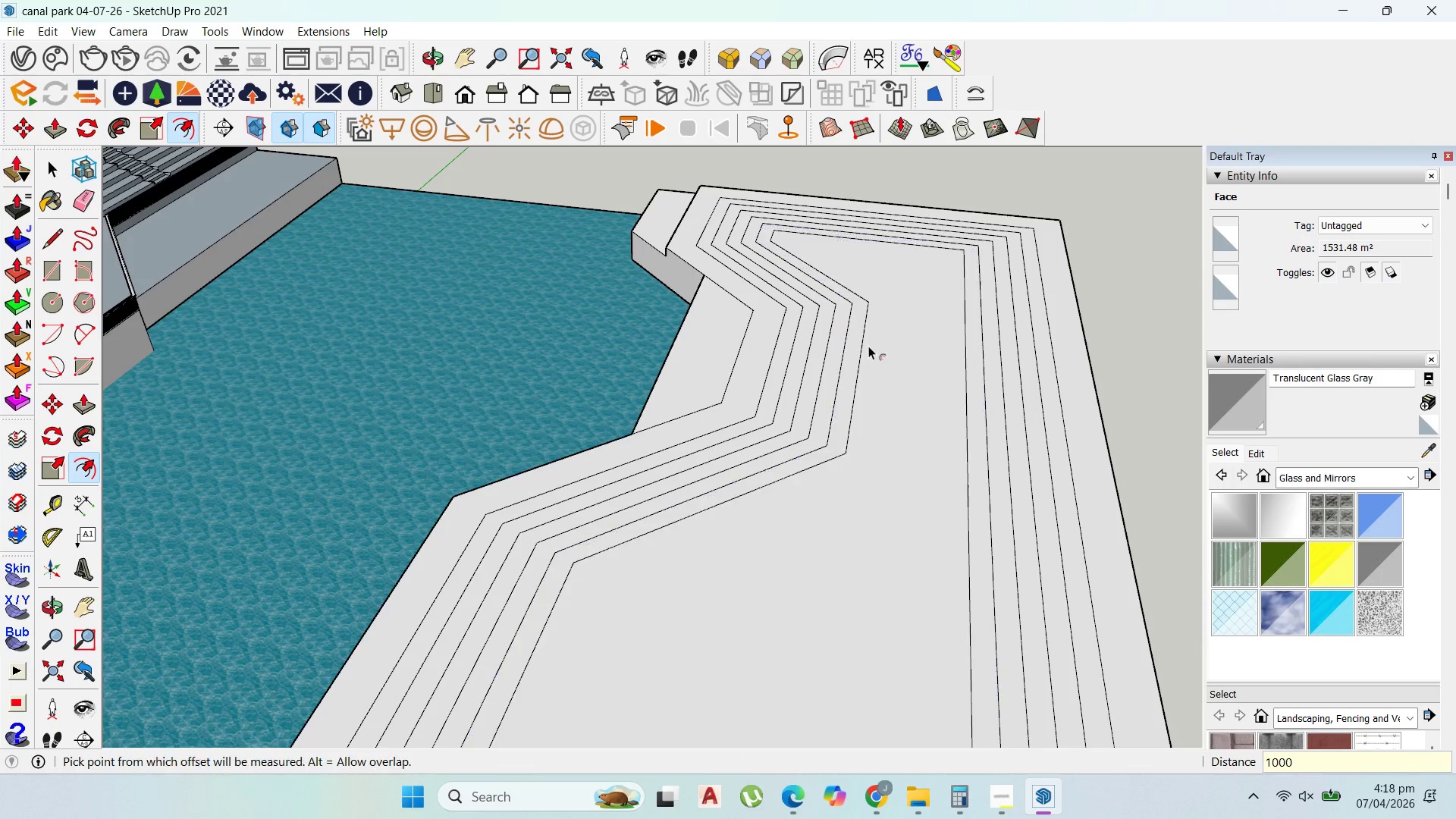 
key(Enter)
 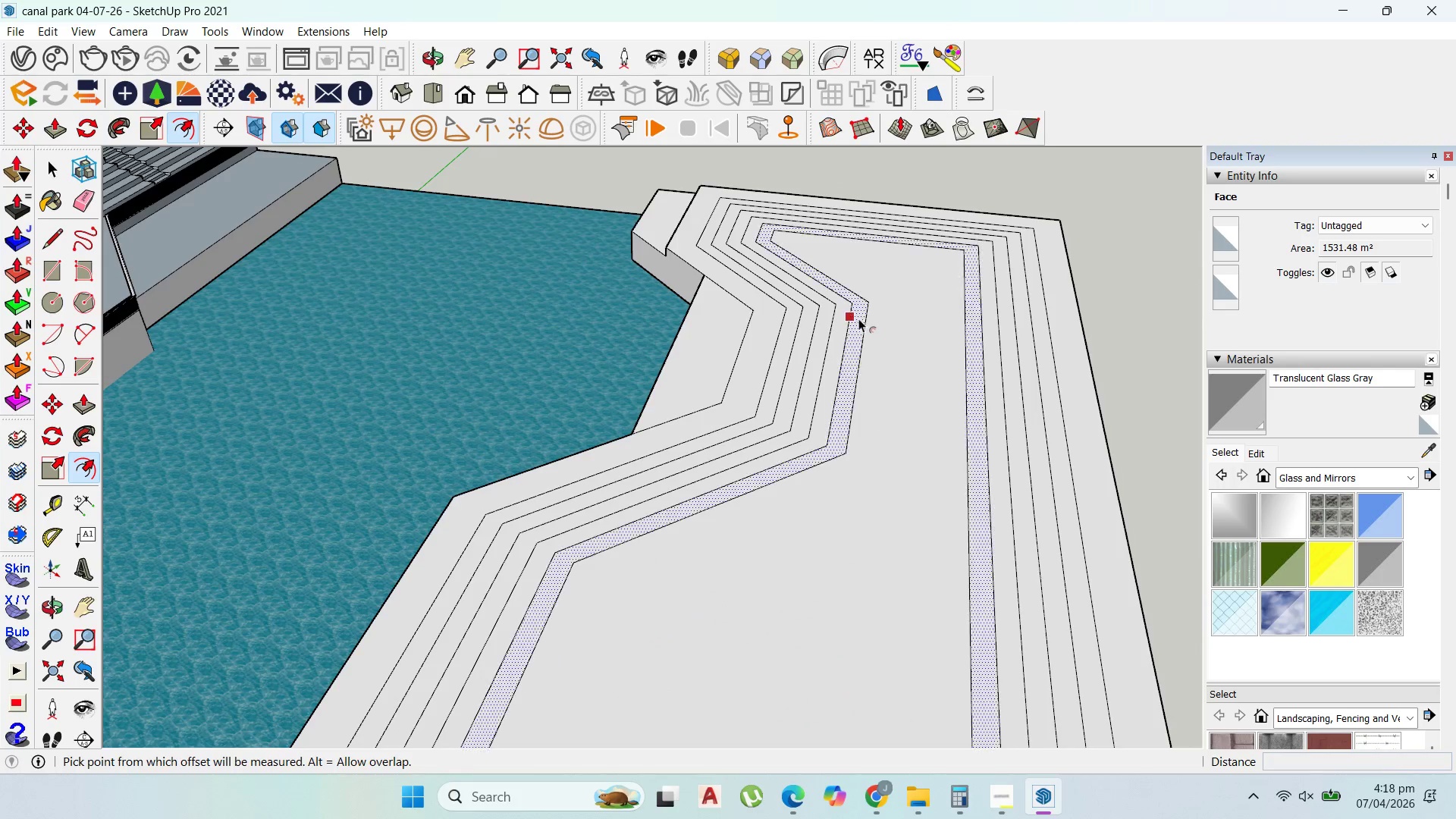 
scroll: coordinate [858, 318], scroll_direction: down, amount: 1.0
 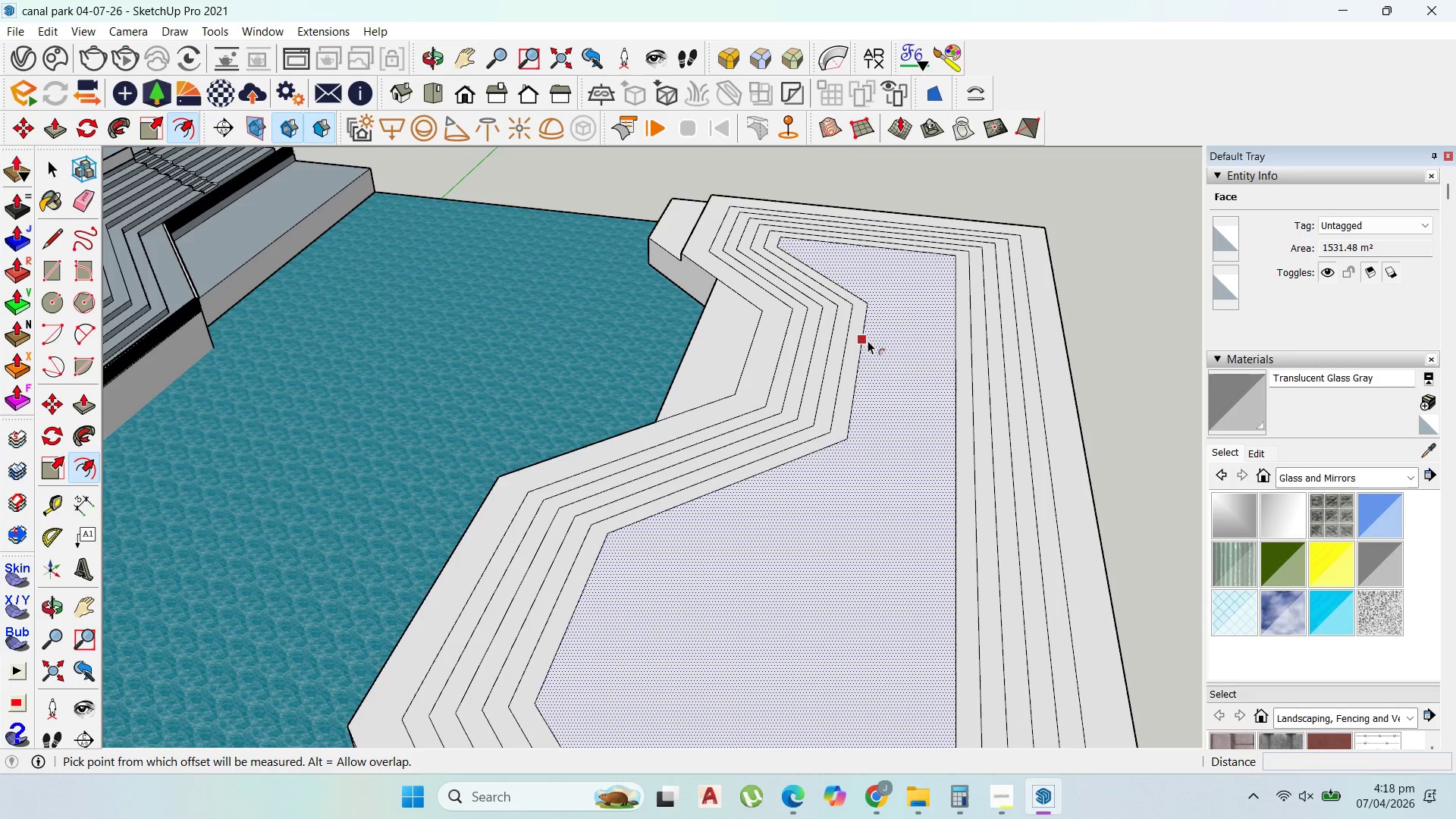 
left_click_drag(start_coordinate=[868, 340], to_coordinate=[877, 344])
 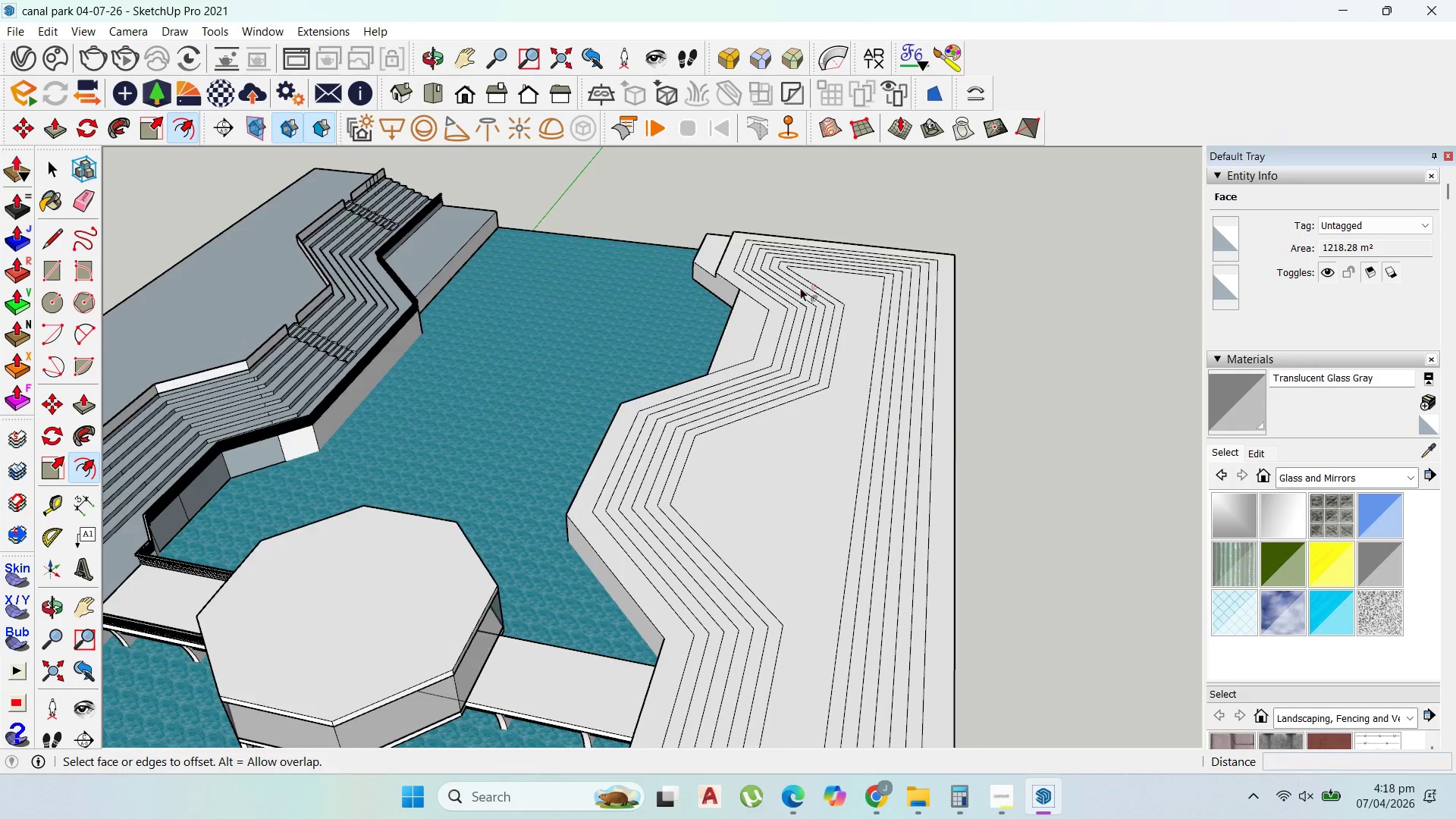 
type(1000)
 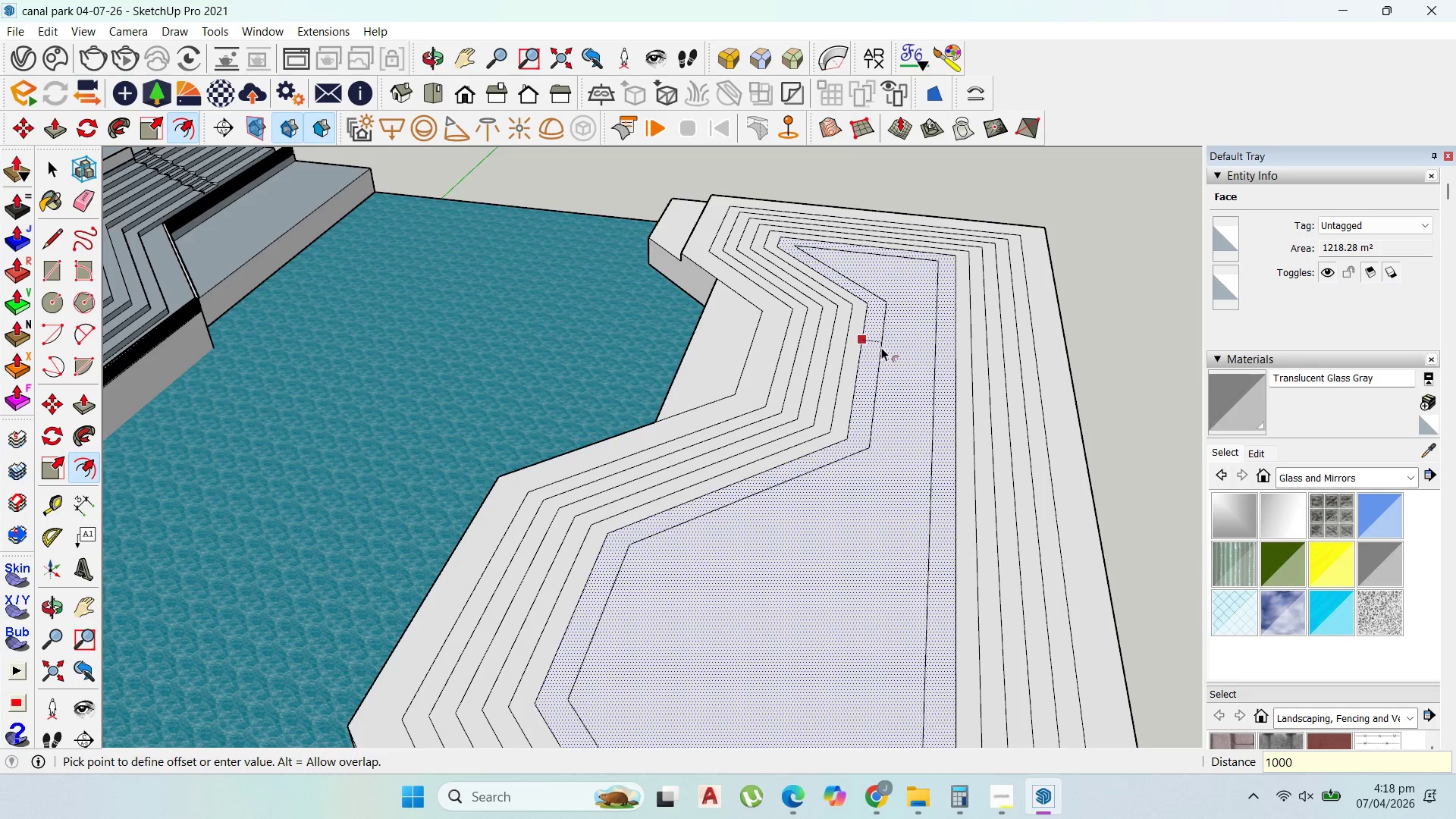 
key(Enter)
 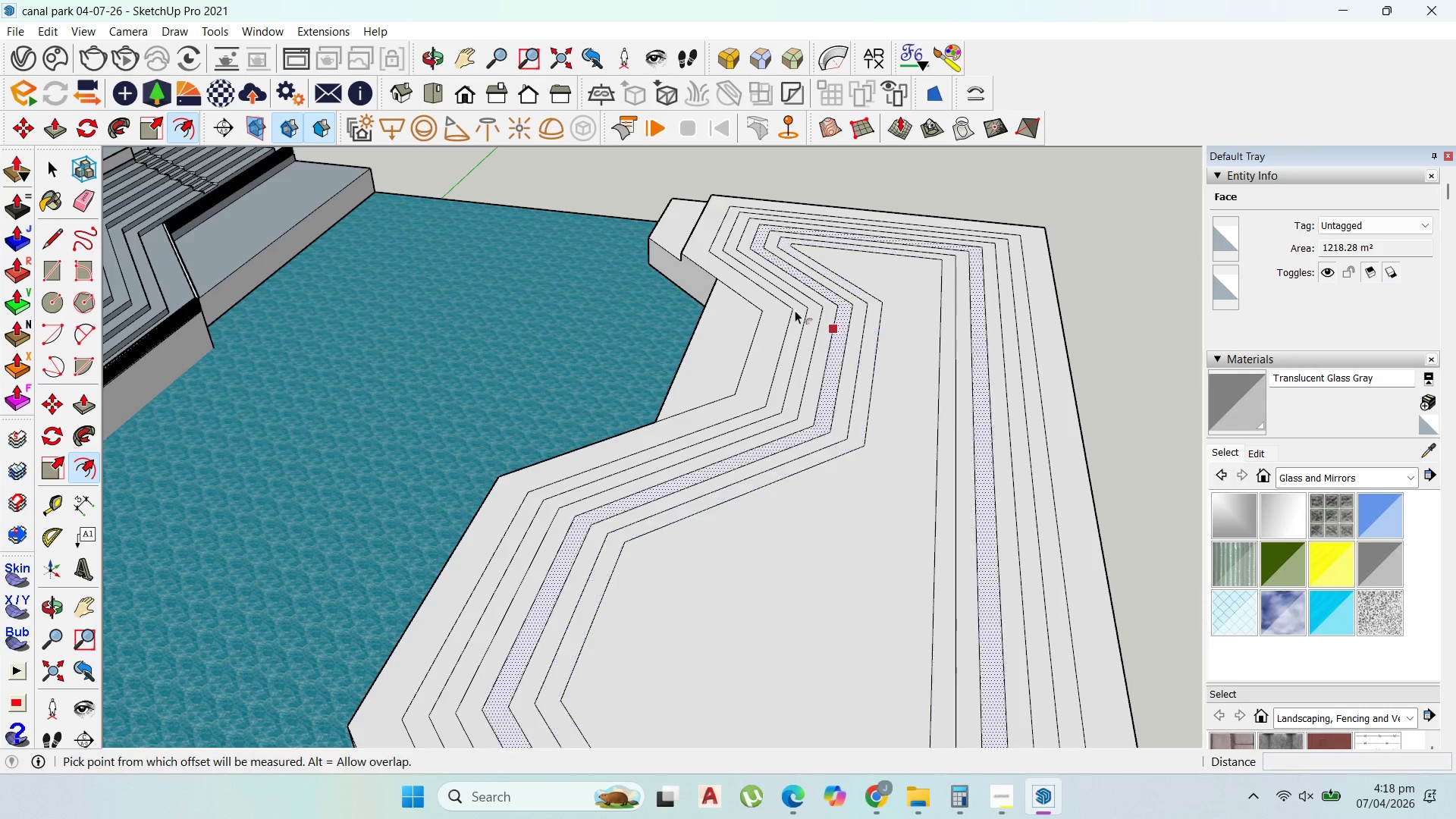 
scroll: coordinate [753, 315], scroll_direction: down, amount: 19.0
 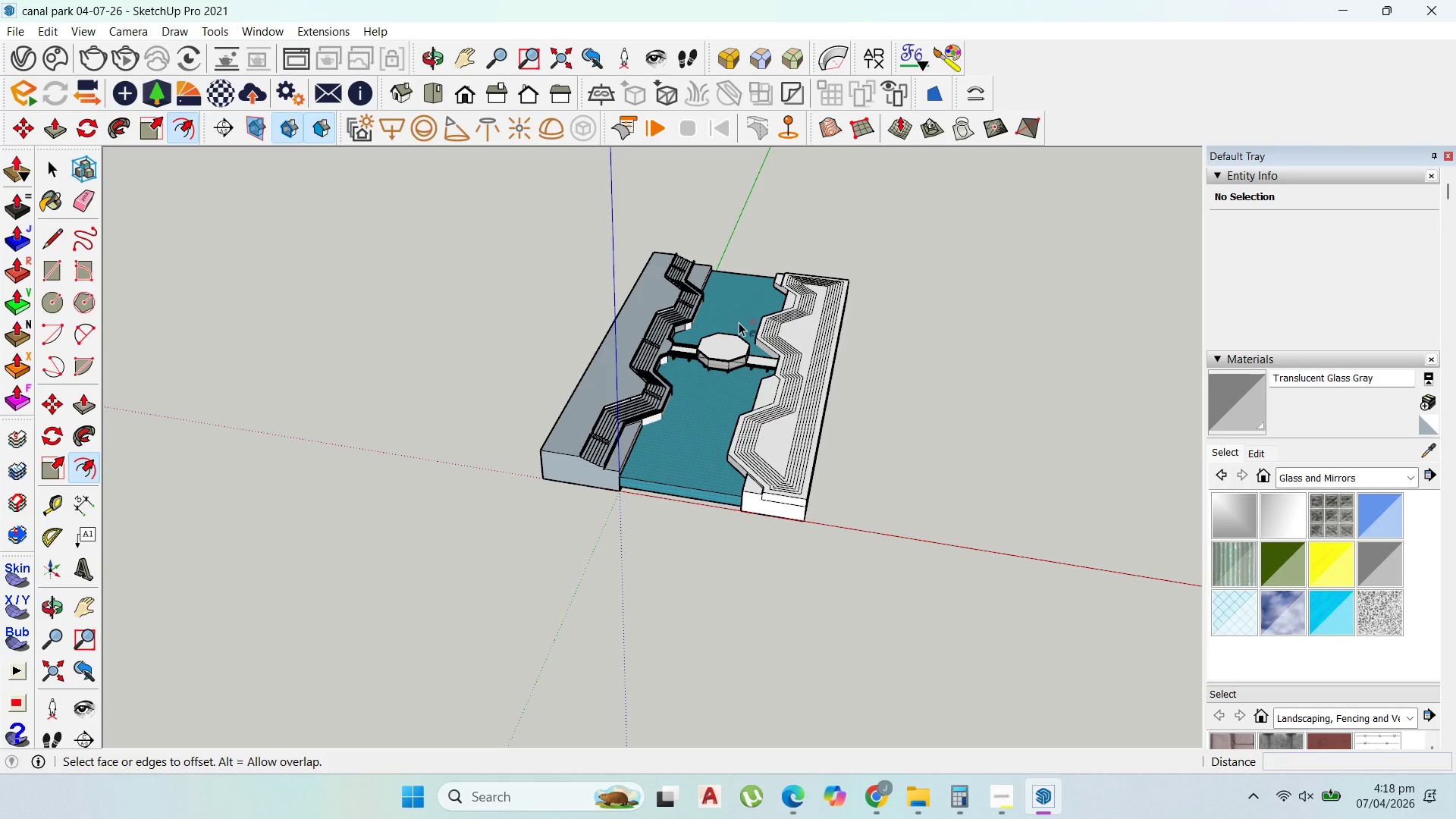 
key(L)
 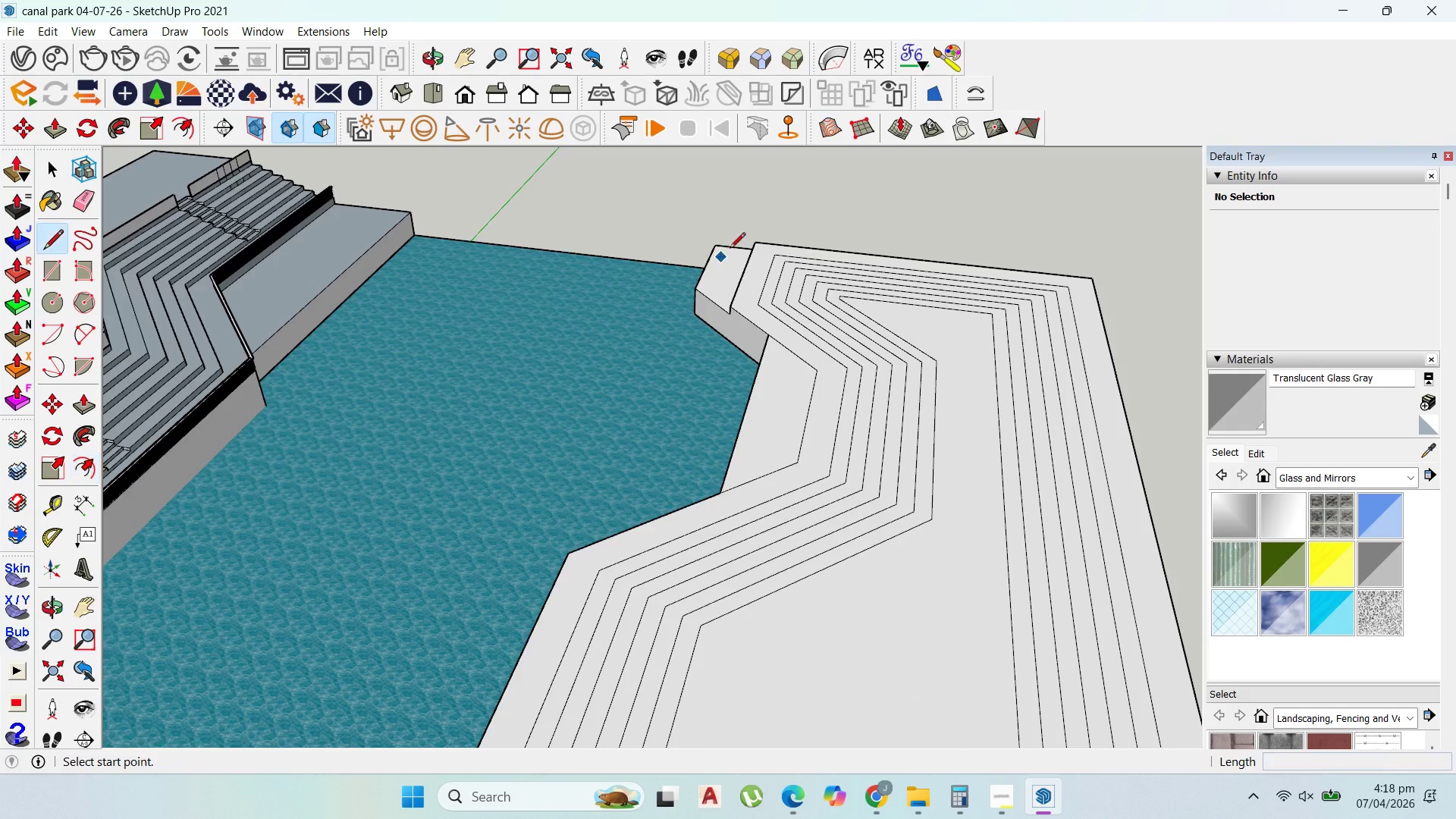 
scroll: coordinate [804, 300], scroll_direction: up, amount: 21.0
 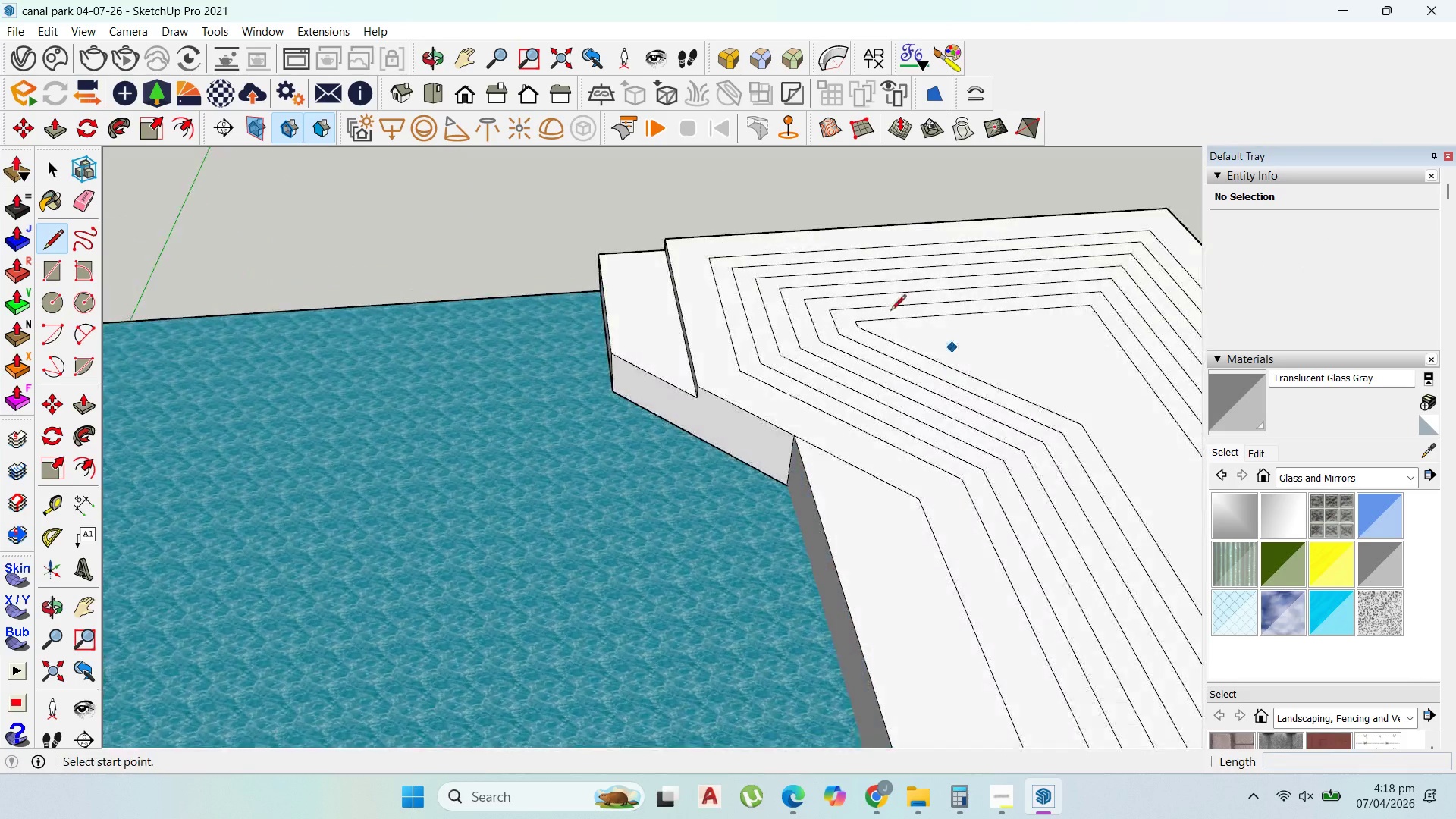 
left_click([758, 265])
 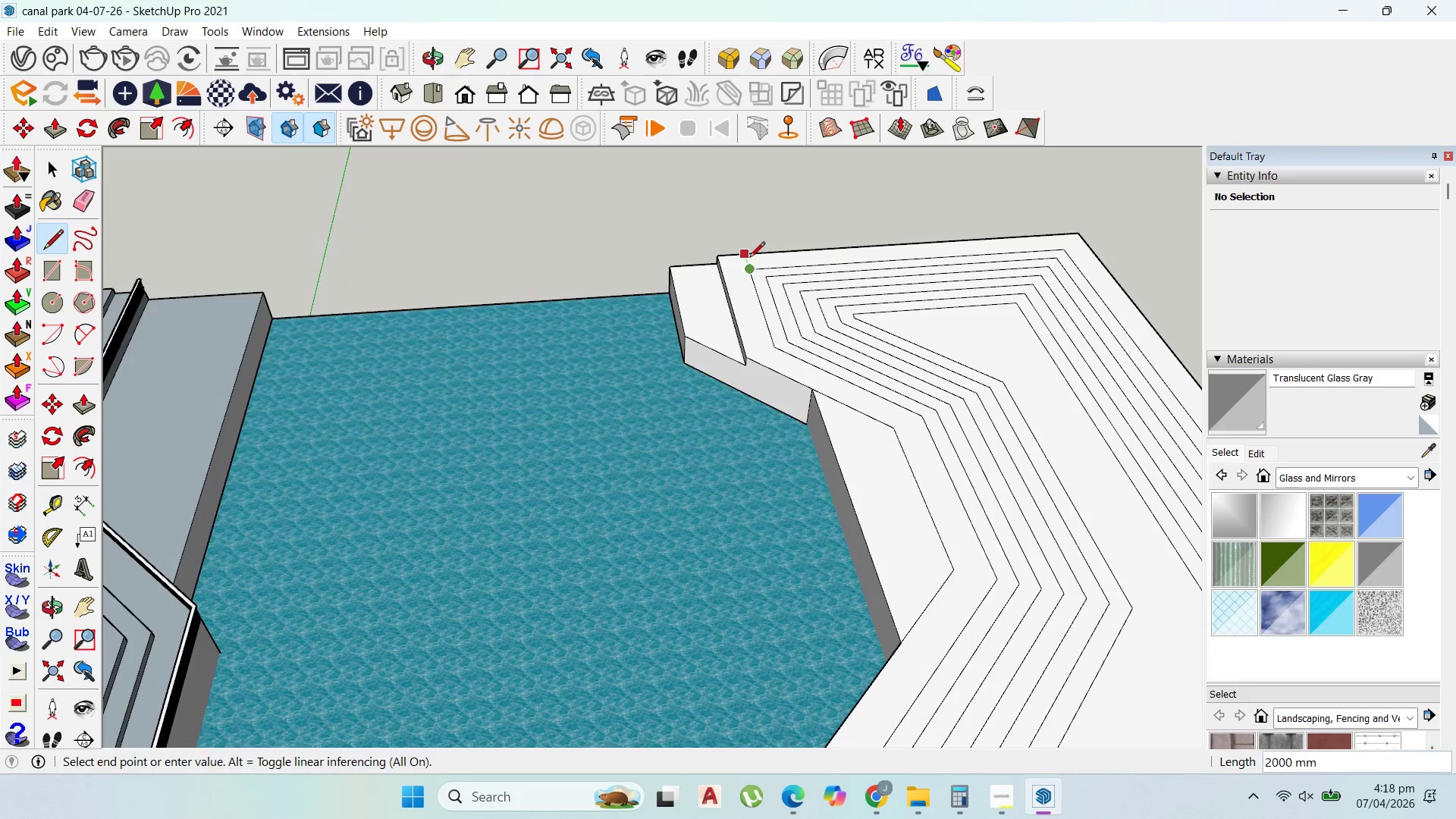 
scroll: coordinate [756, 278], scroll_direction: down, amount: 4.0
 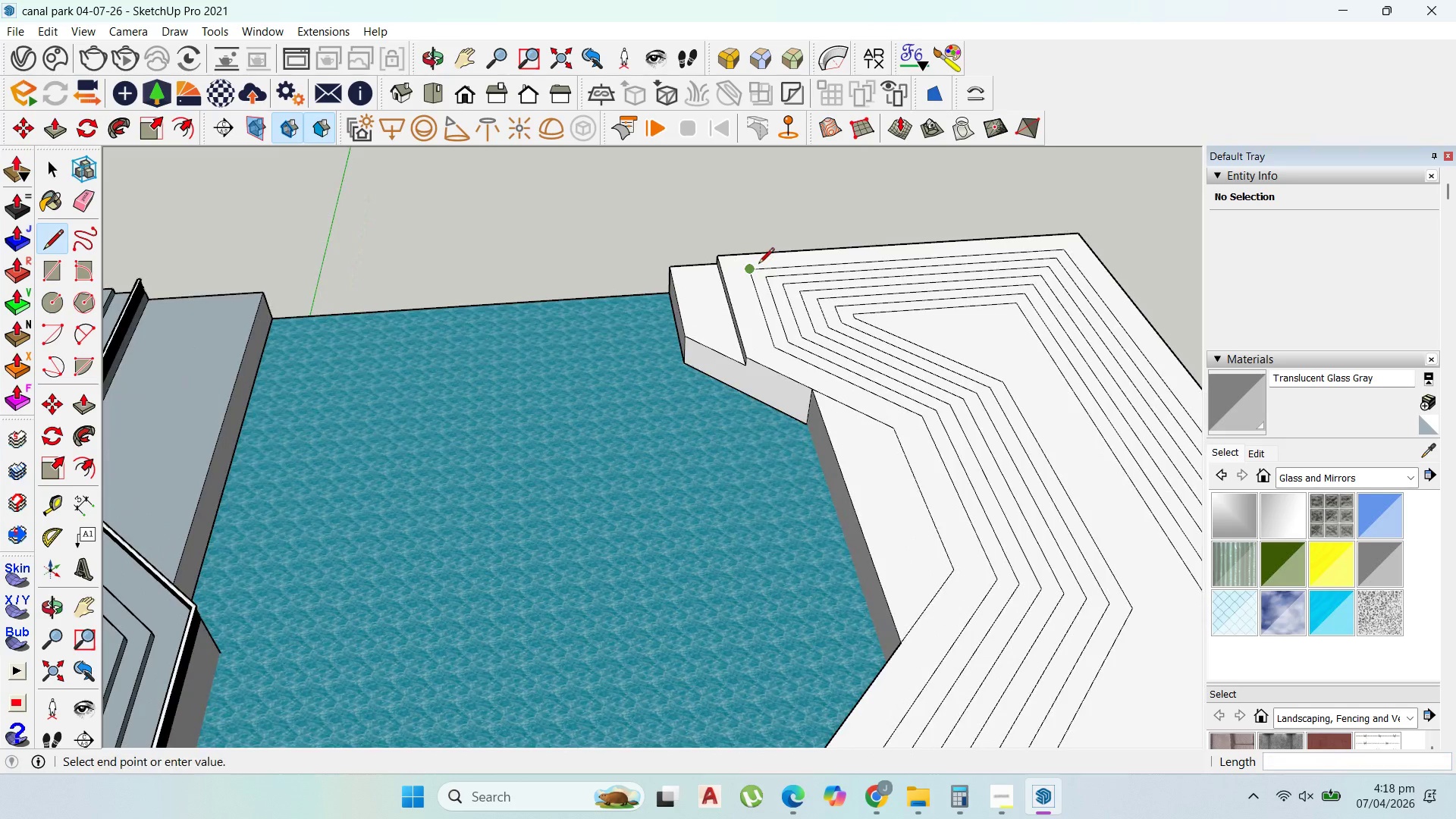 
left_click([750, 253])
 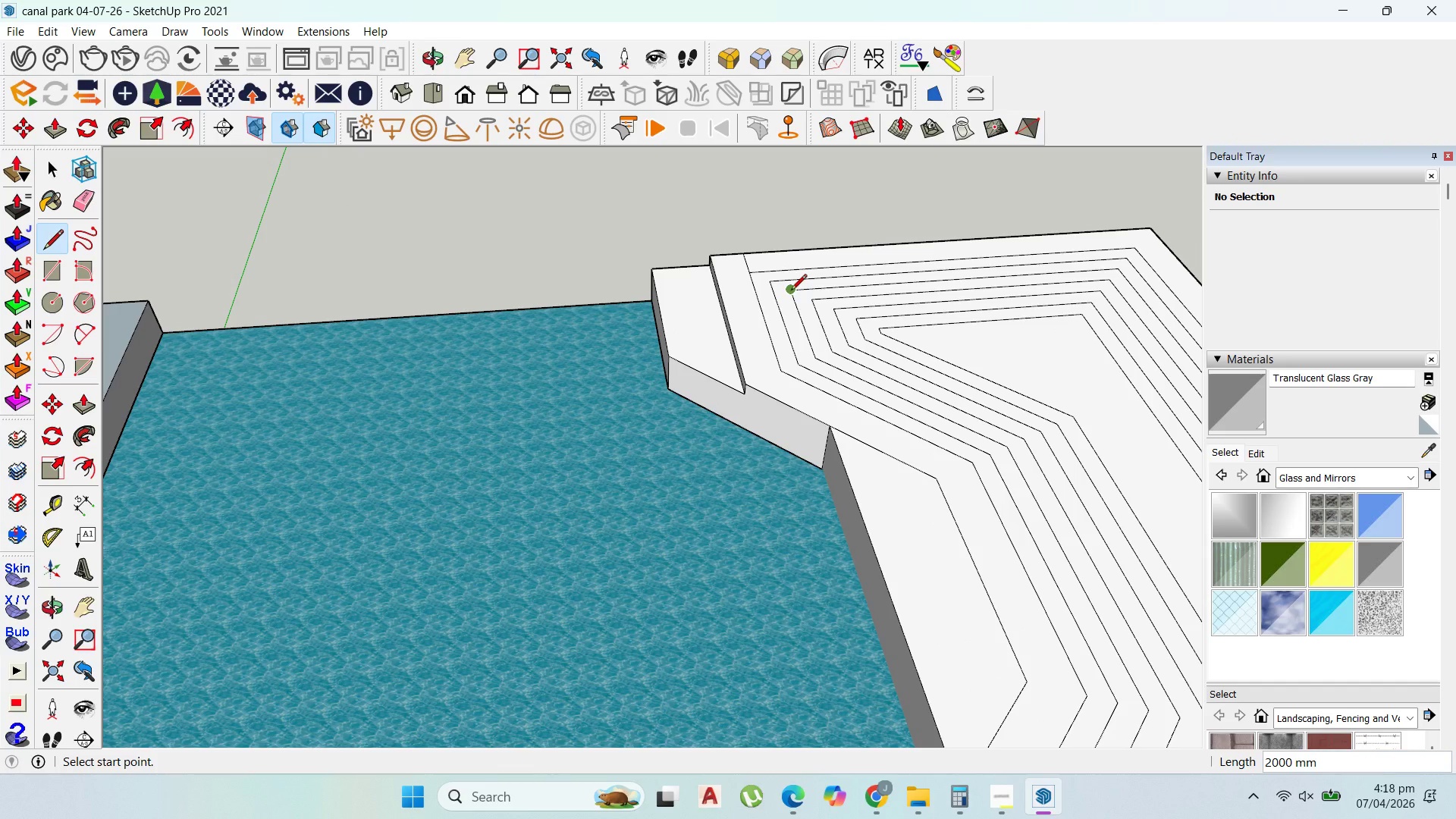 
scroll: coordinate [799, 304], scroll_direction: up, amount: 5.0
 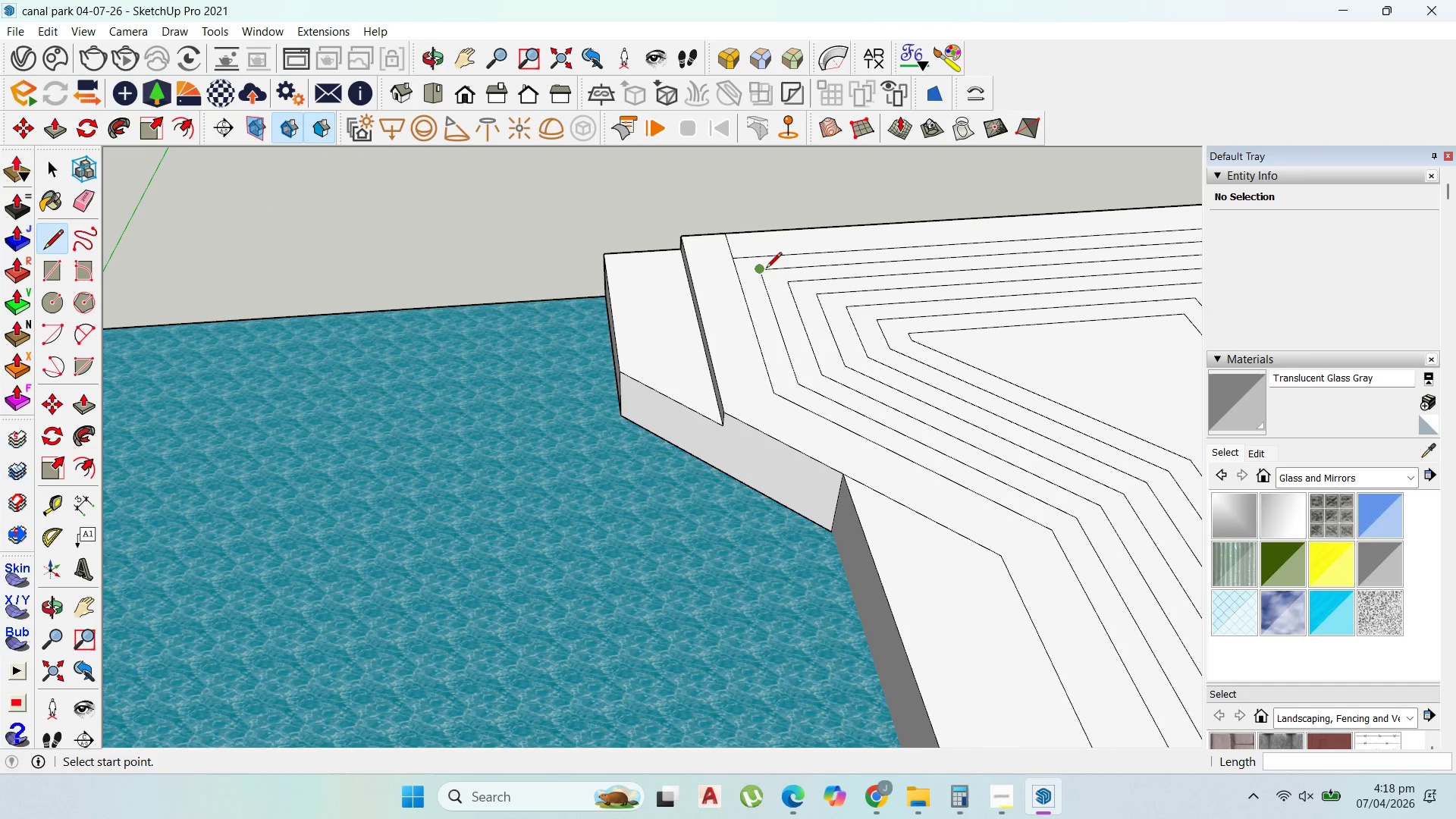 
left_click([764, 269])
 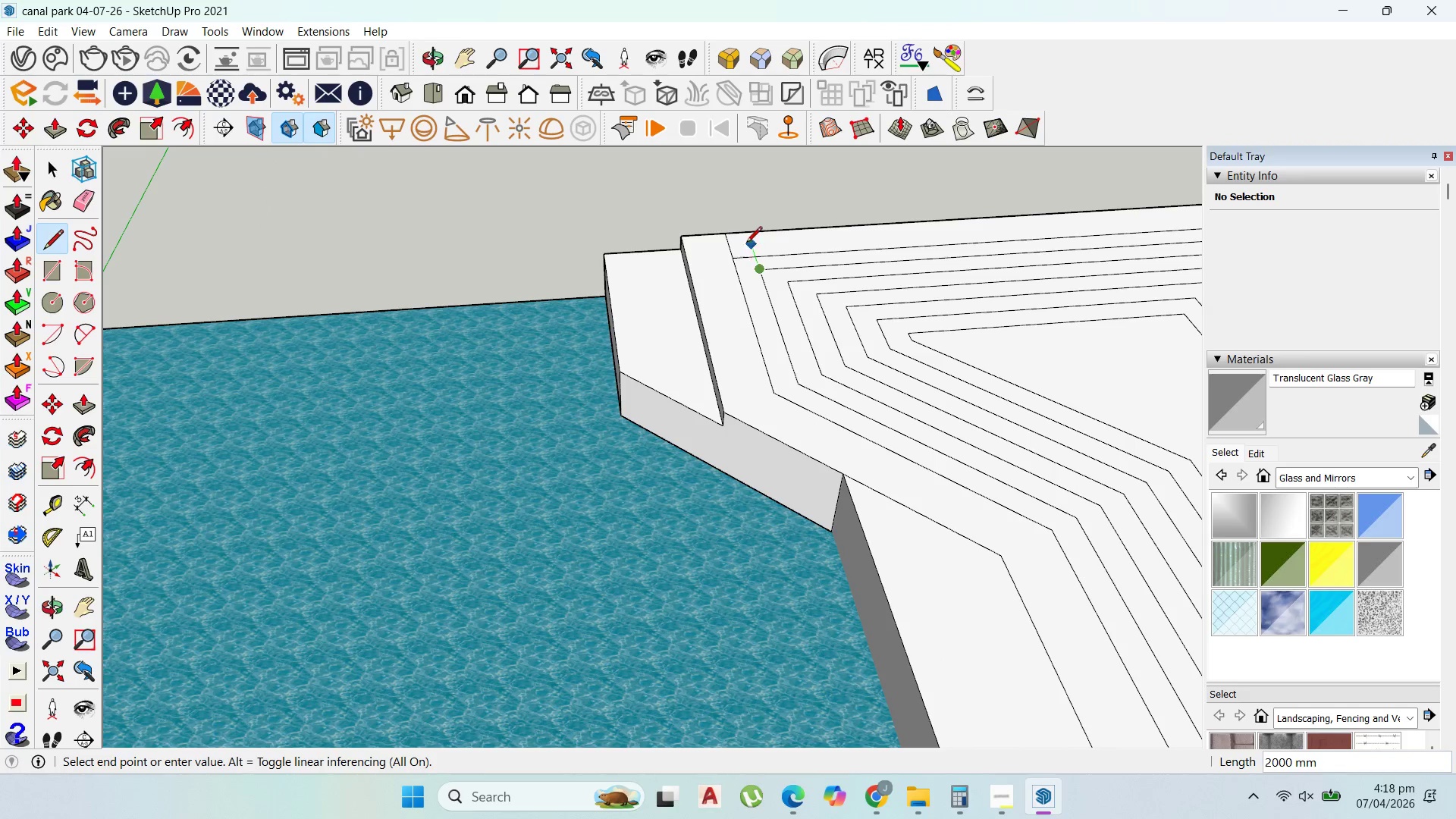 
left_click([754, 236])
 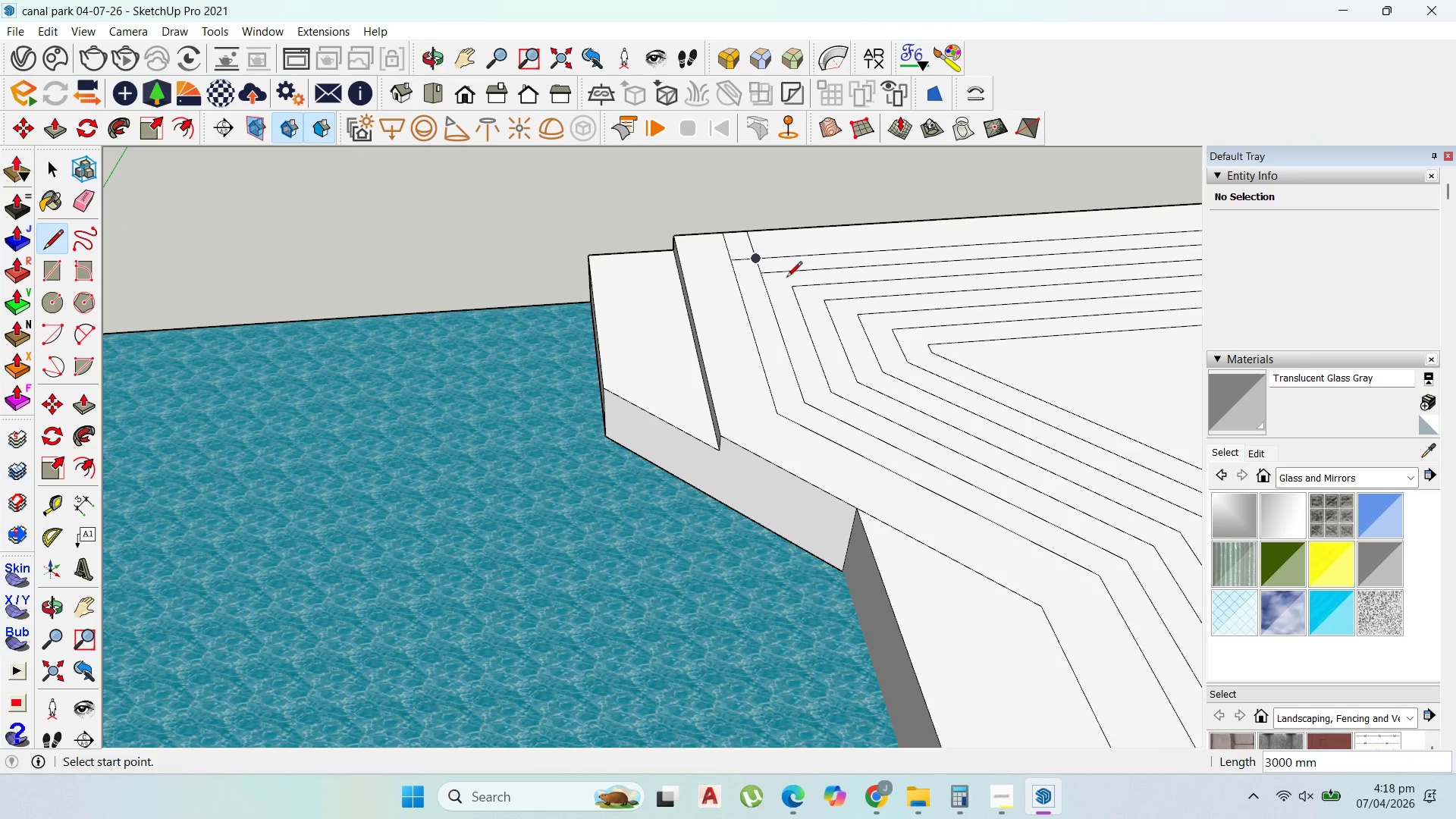 
scroll: coordinate [750, 241], scroll_direction: up, amount: 1.0
 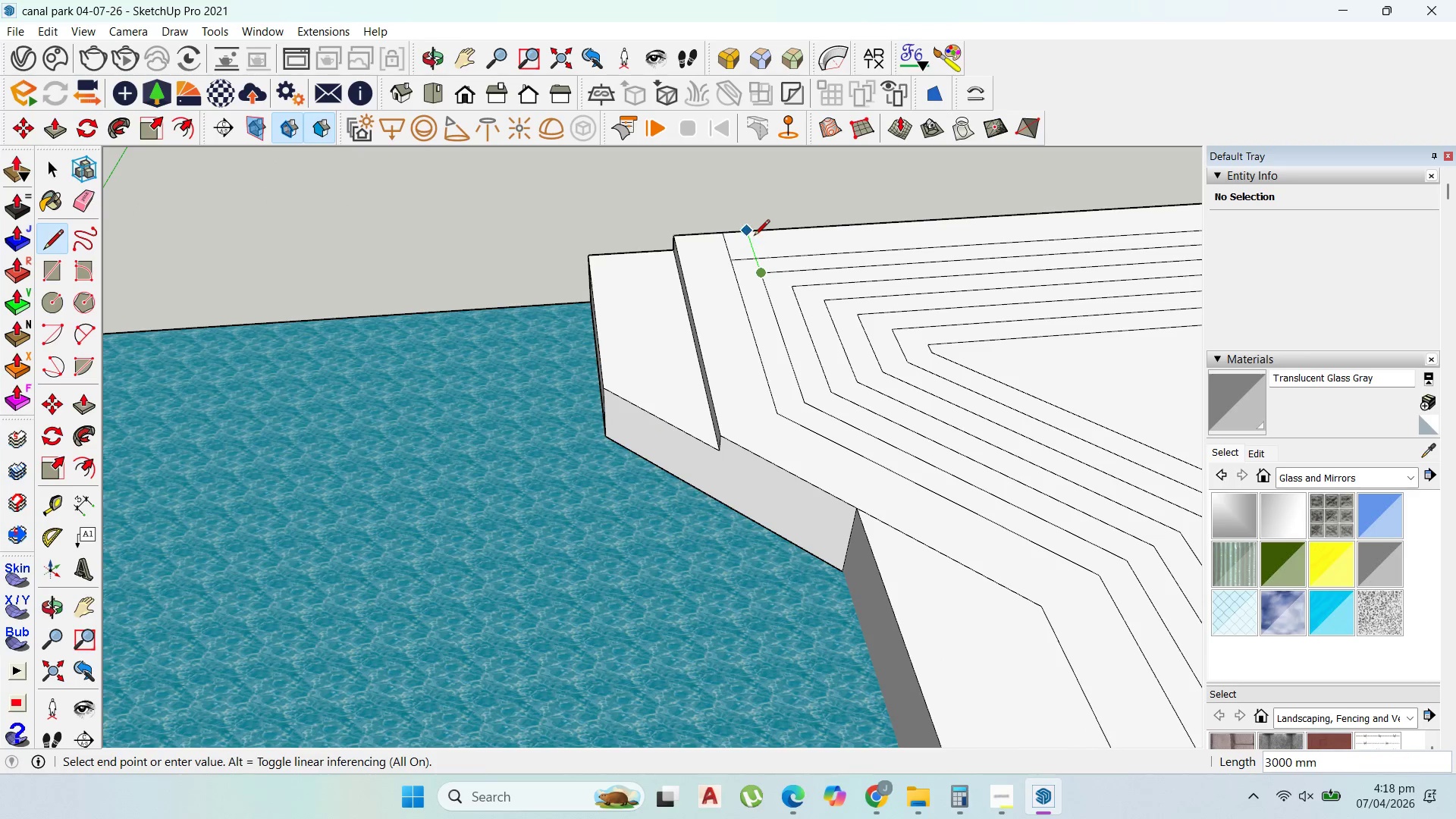 
key(Escape)
 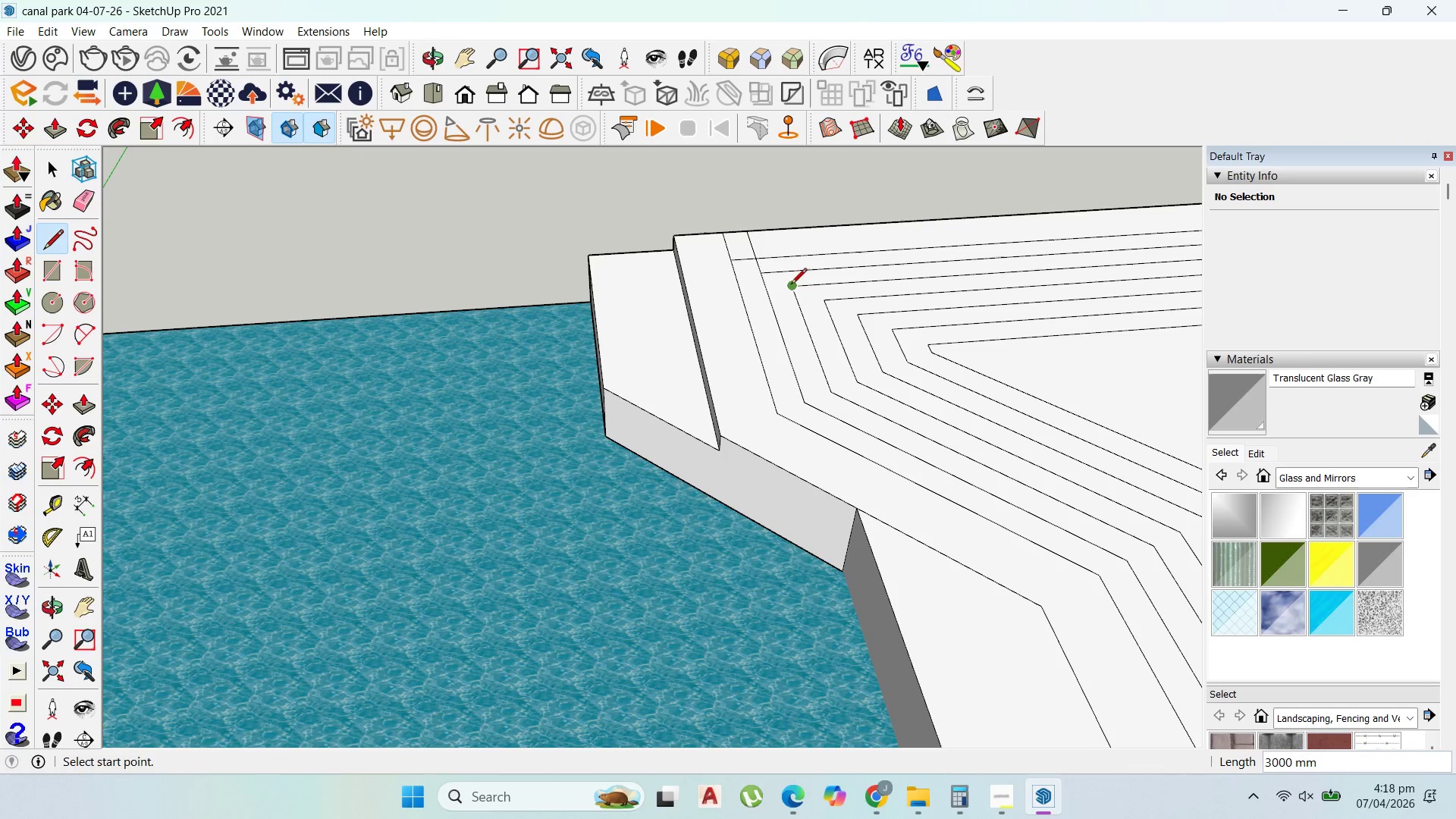 
left_click([791, 285])
 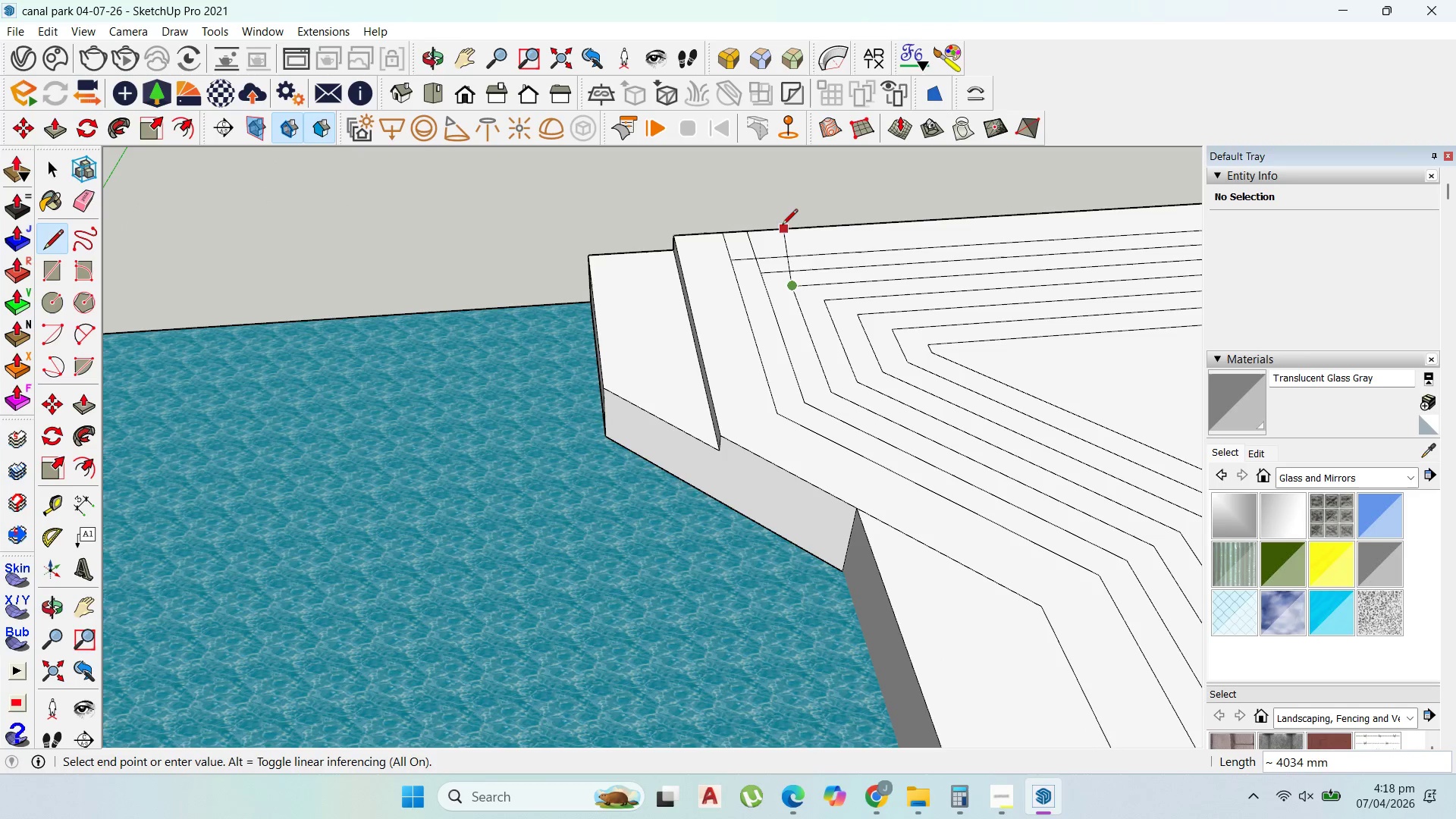 
left_click([778, 225])
 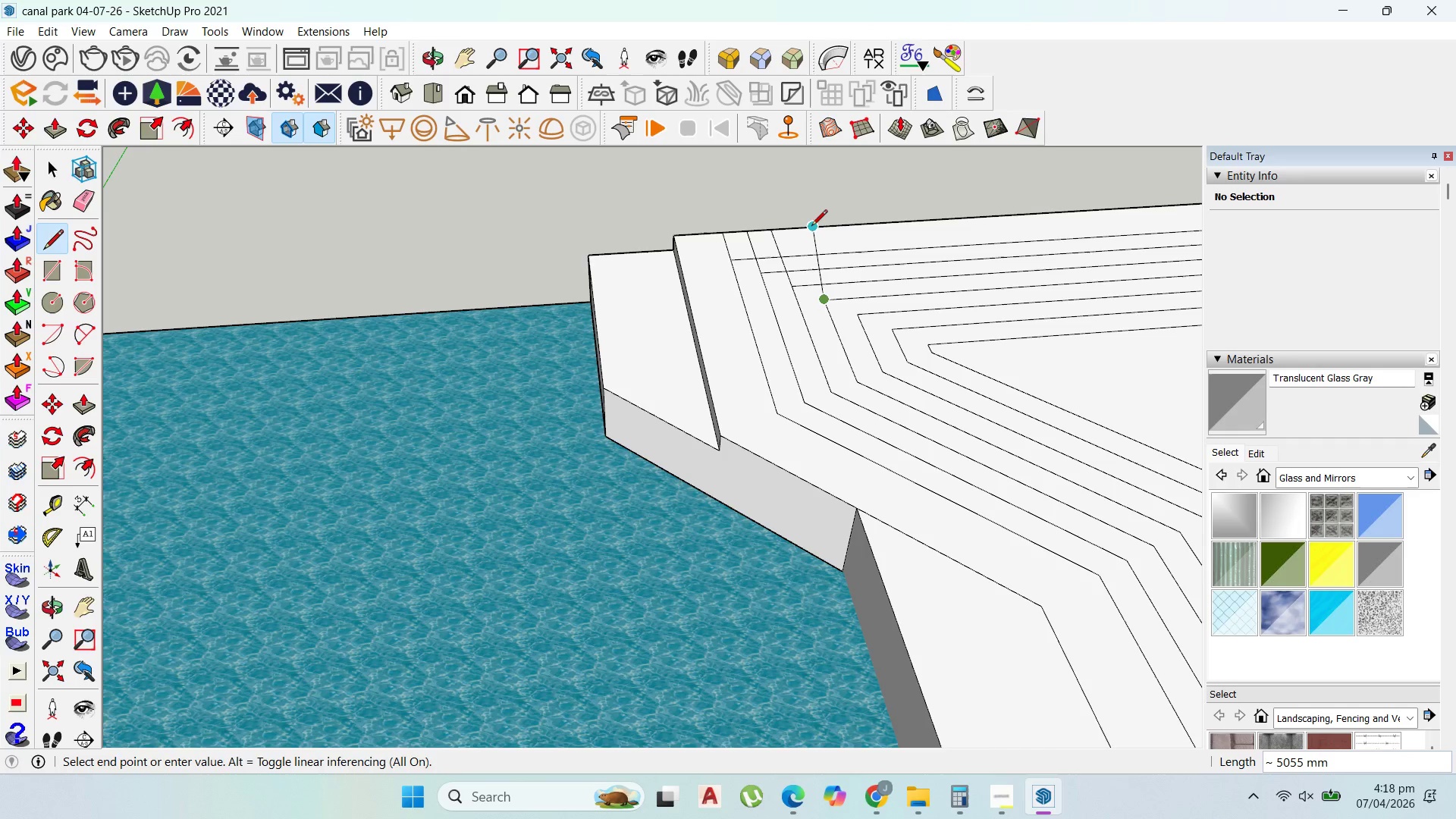 
left_click([802, 228])
 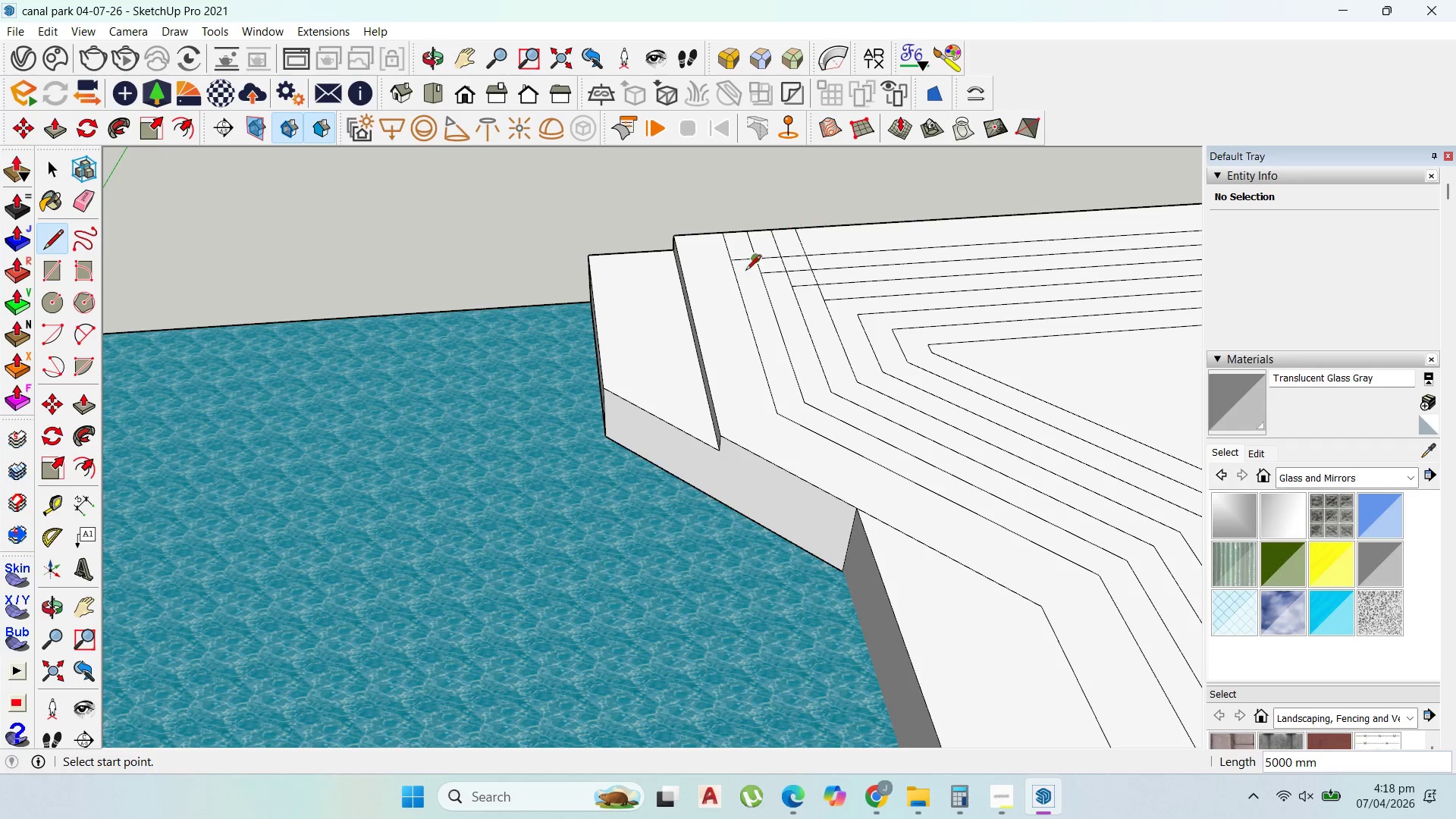 
key(Escape)
 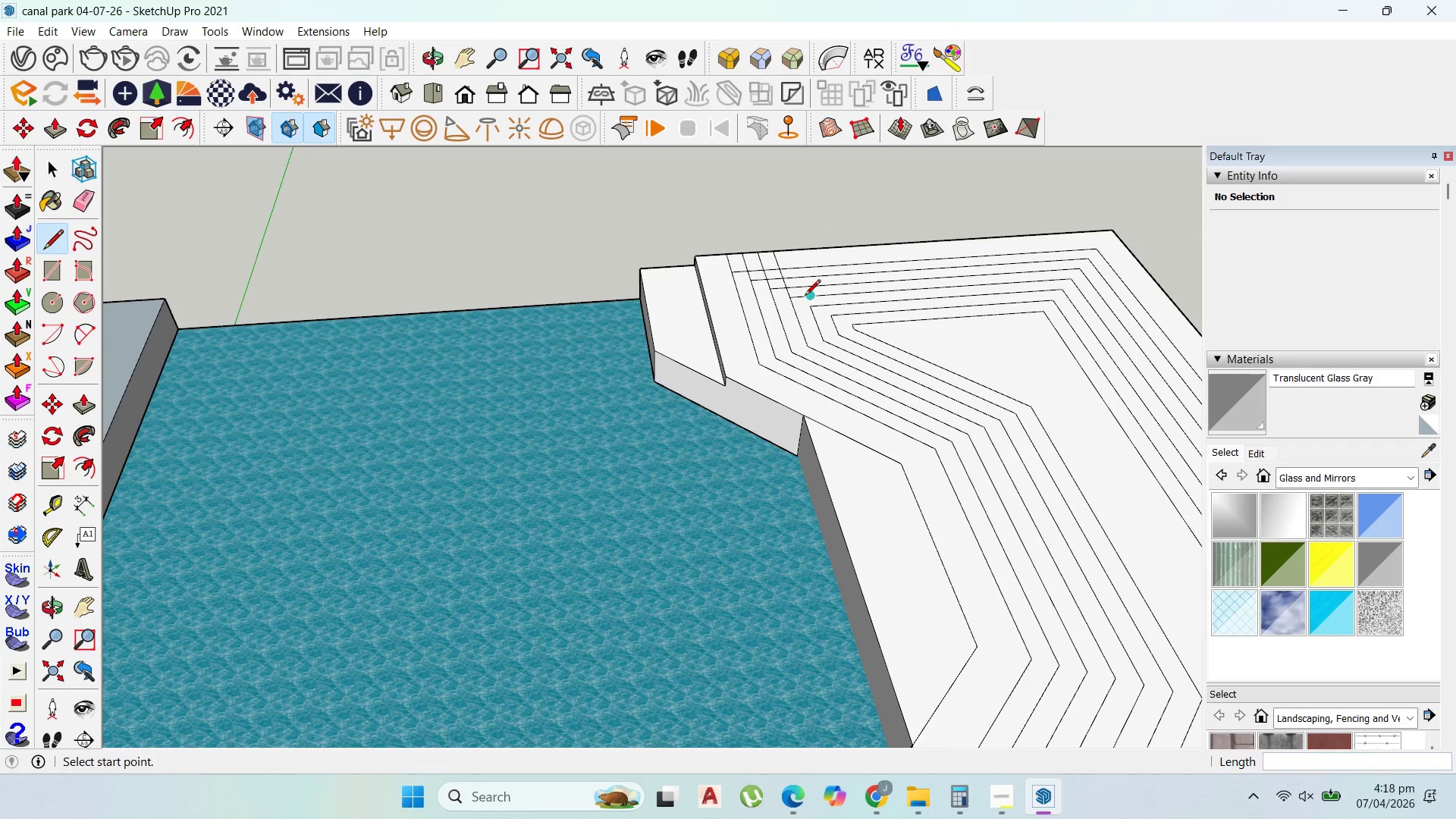 
scroll: coordinate [732, 300], scroll_direction: down, amount: 5.0
 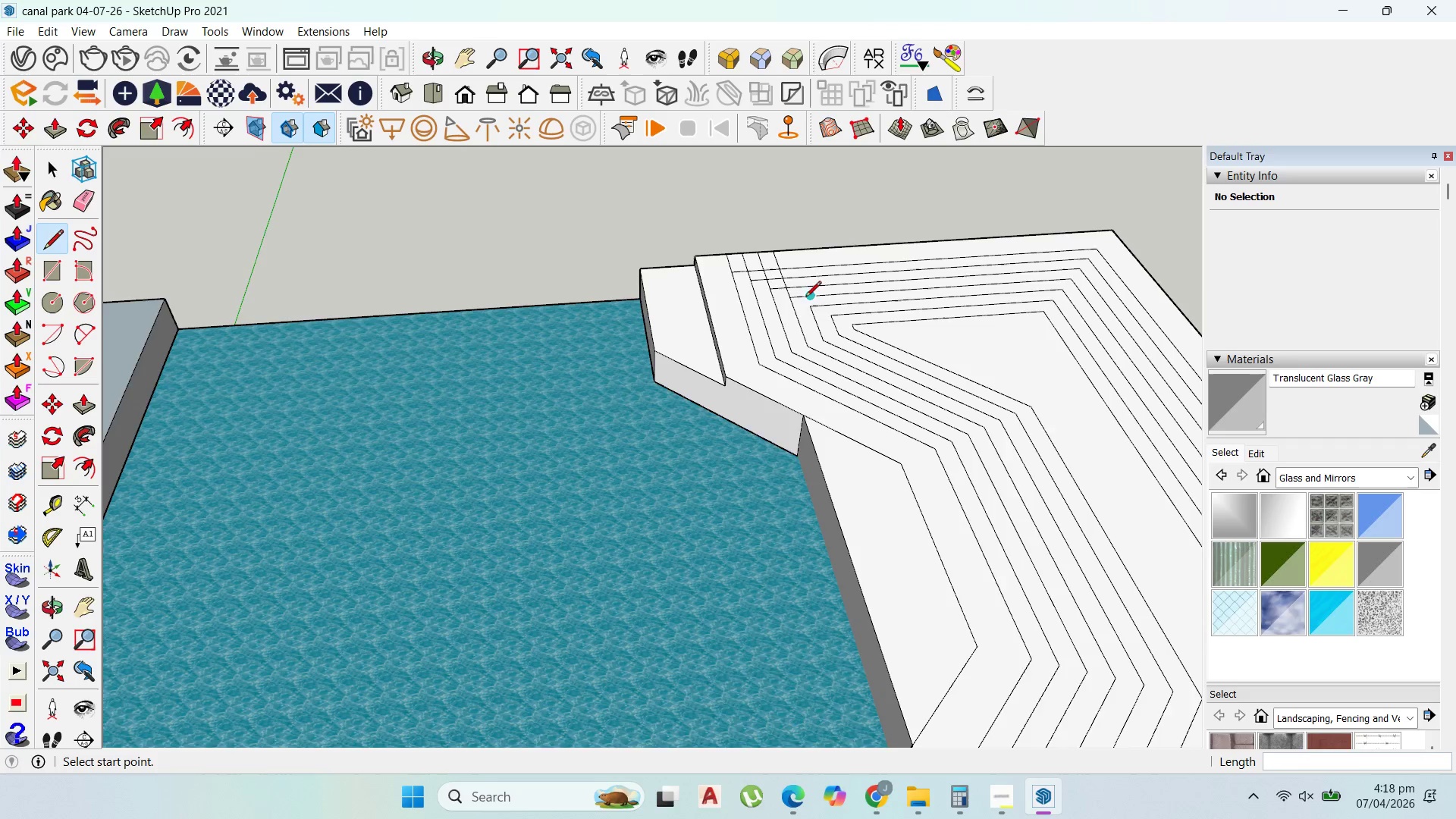 
scroll: coordinate [808, 305], scroll_direction: up, amount: 2.0
 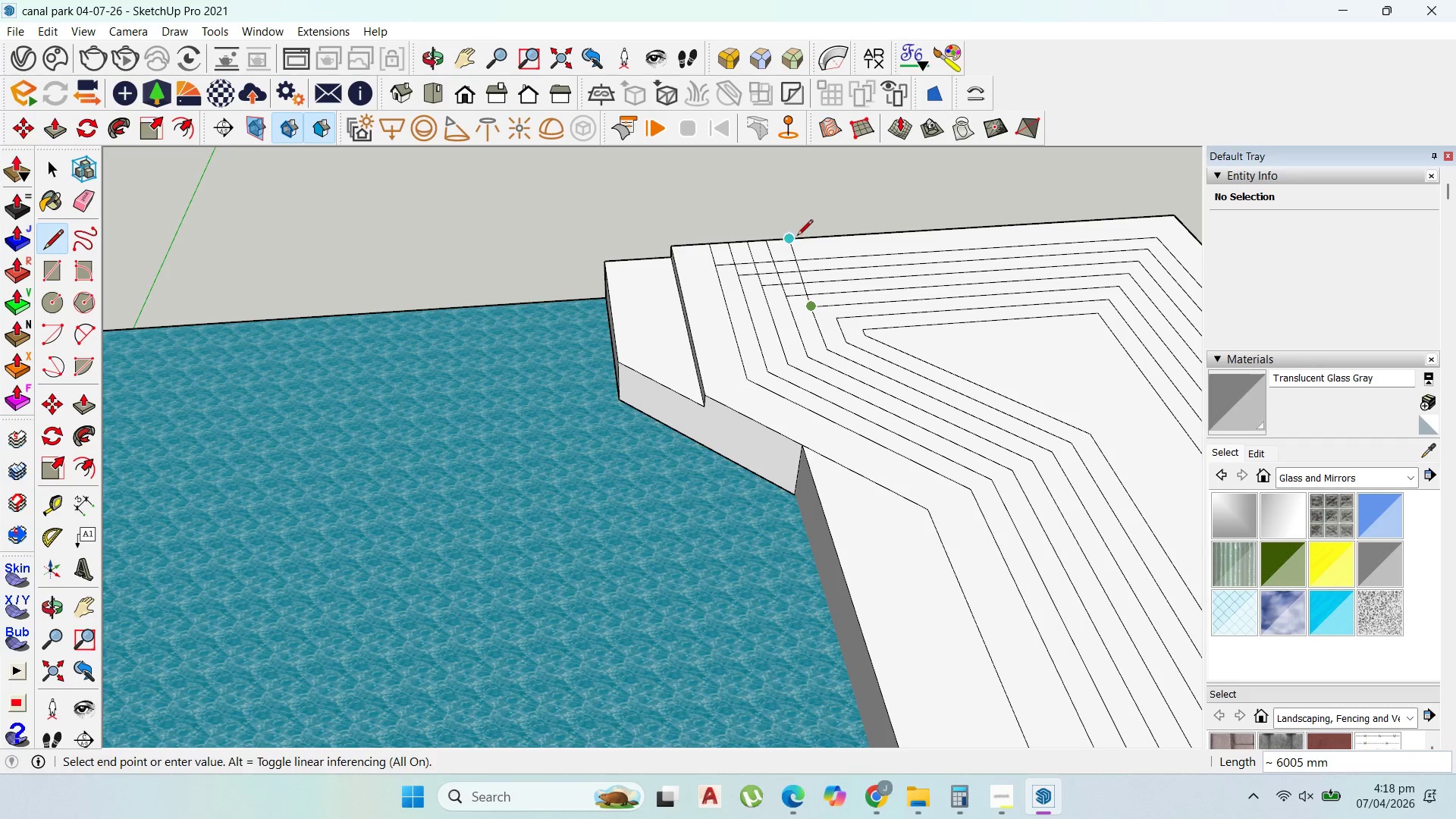 
left_click([795, 237])
 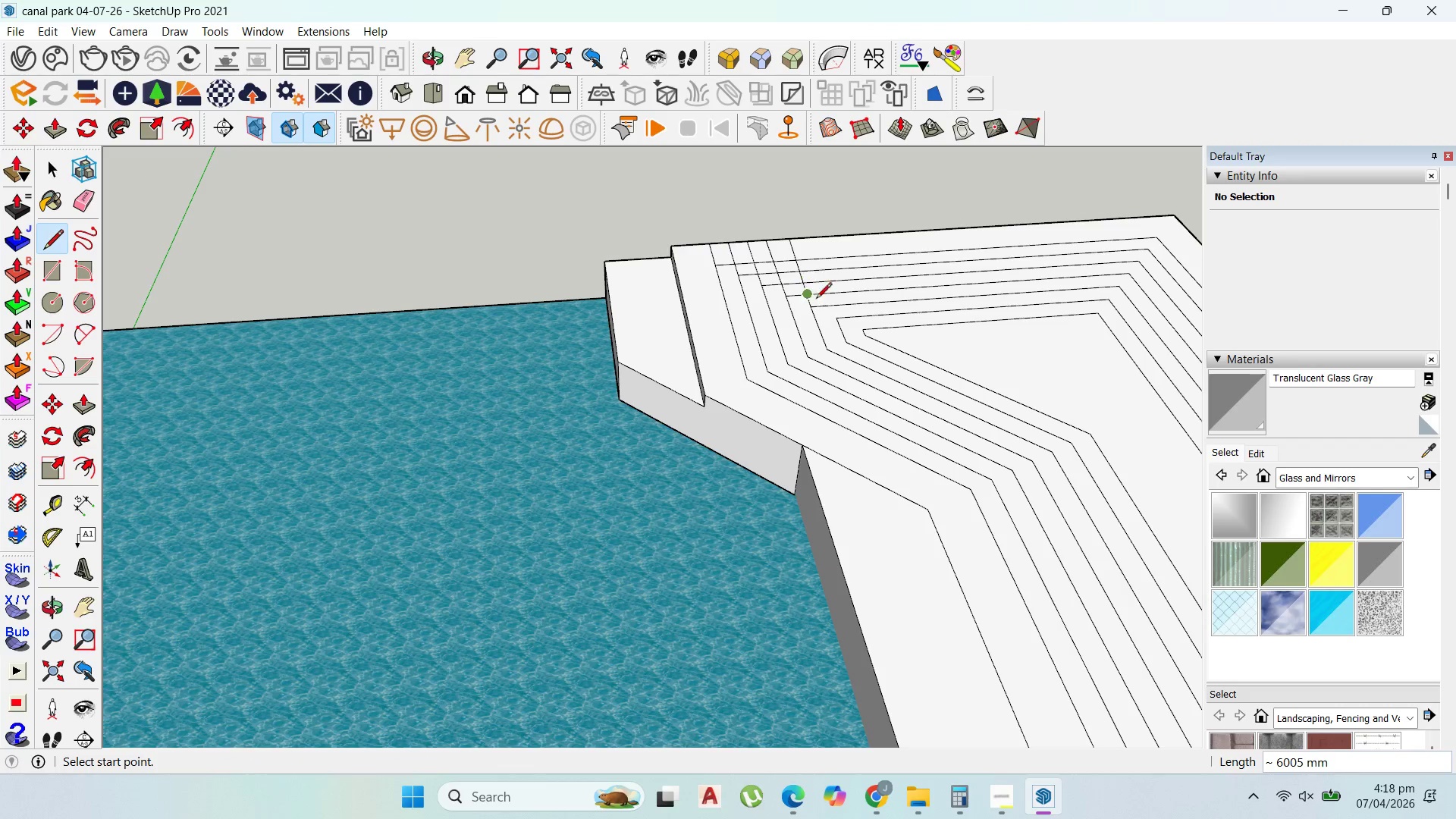 
key(Escape)
 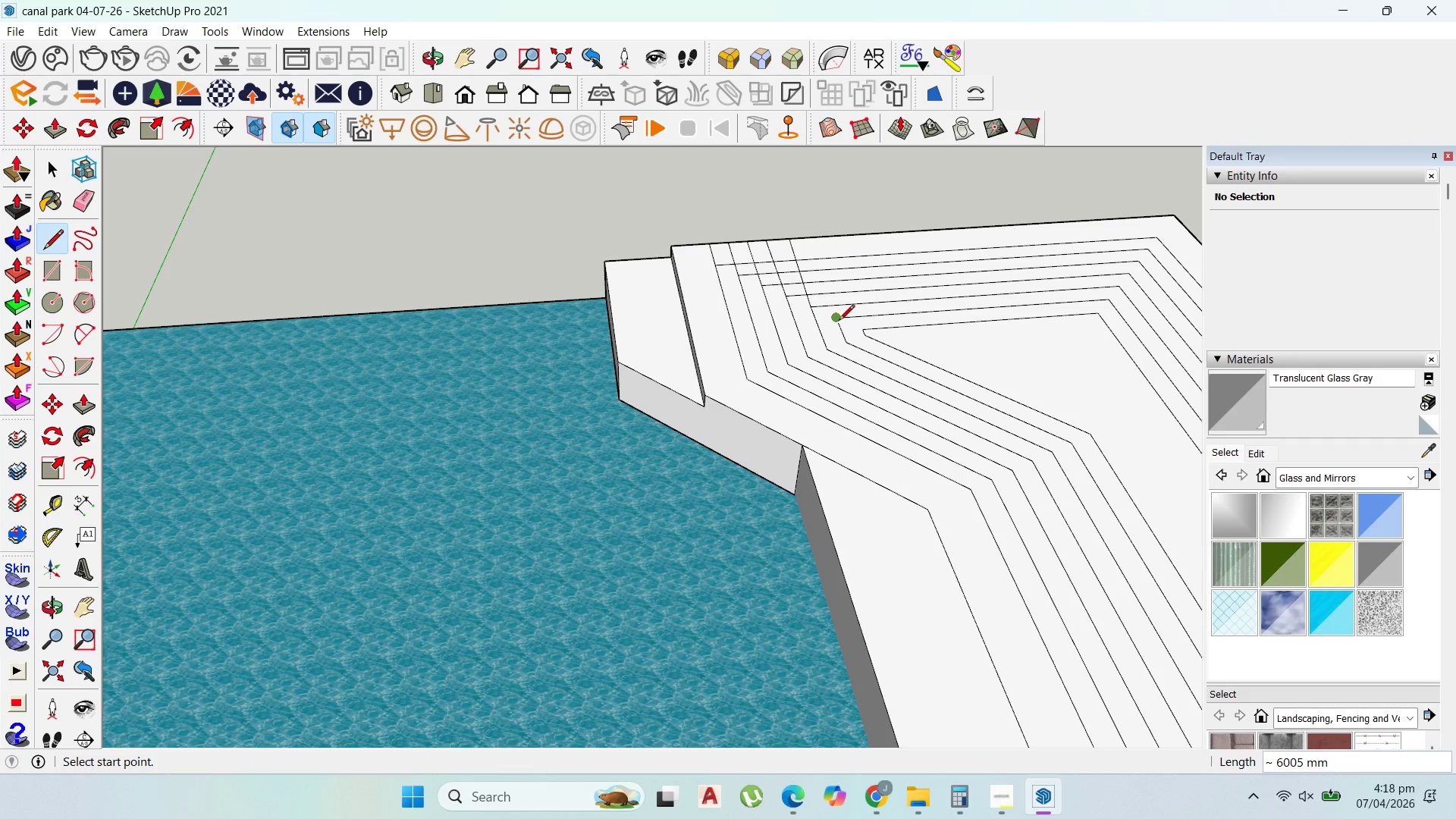 
left_click([839, 322])
 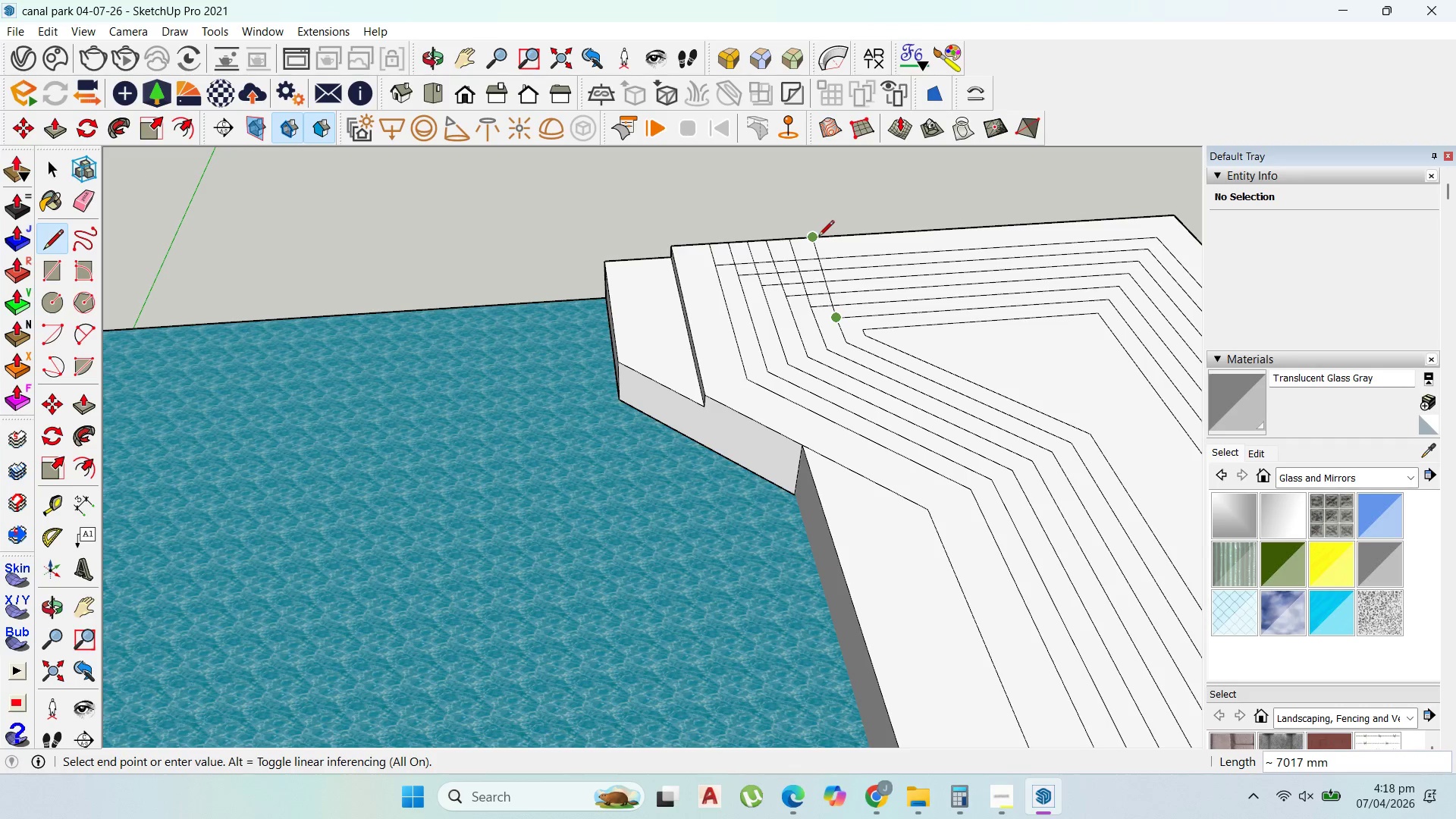 
left_click([818, 237])
 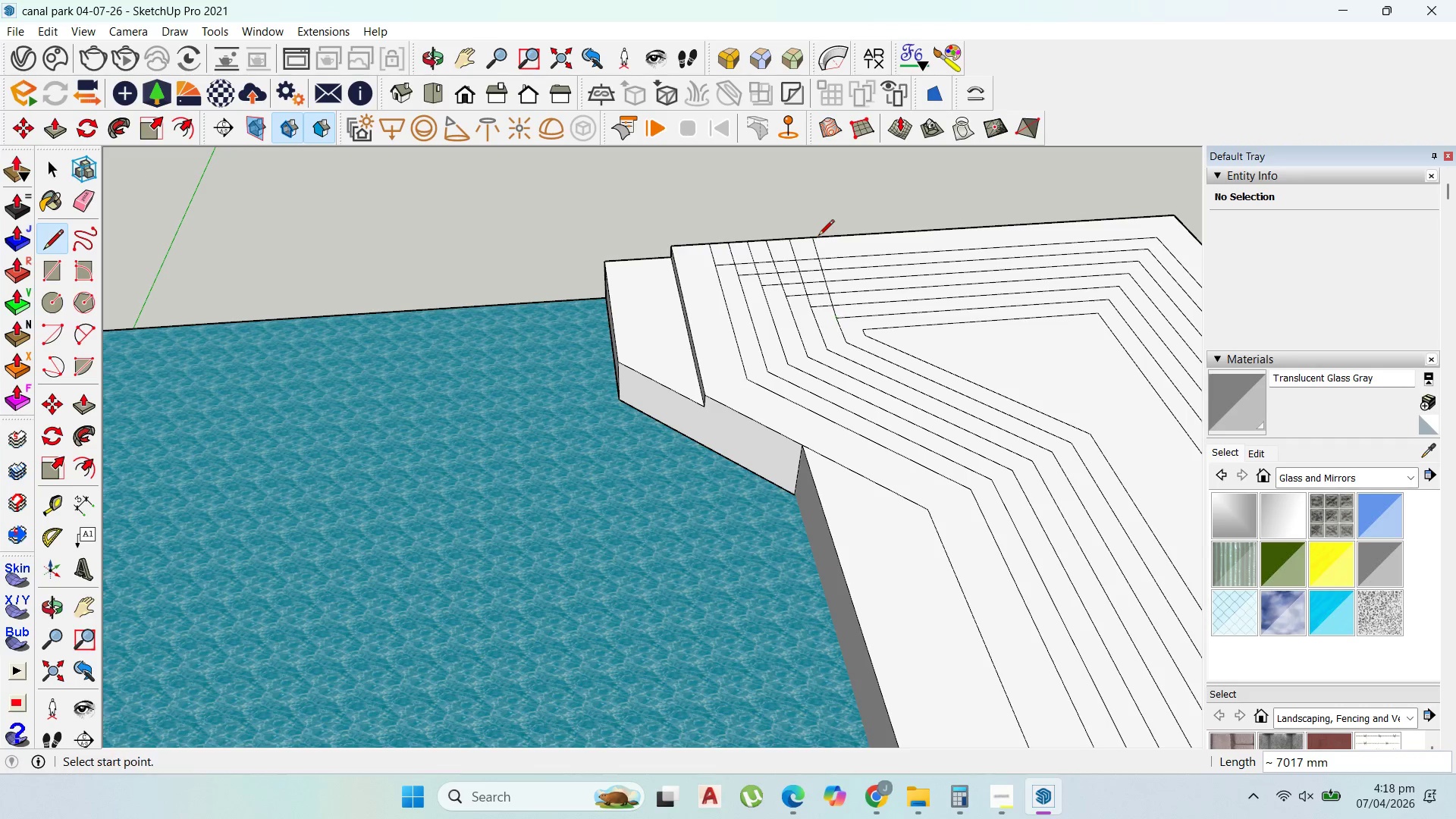 
key(Escape)
 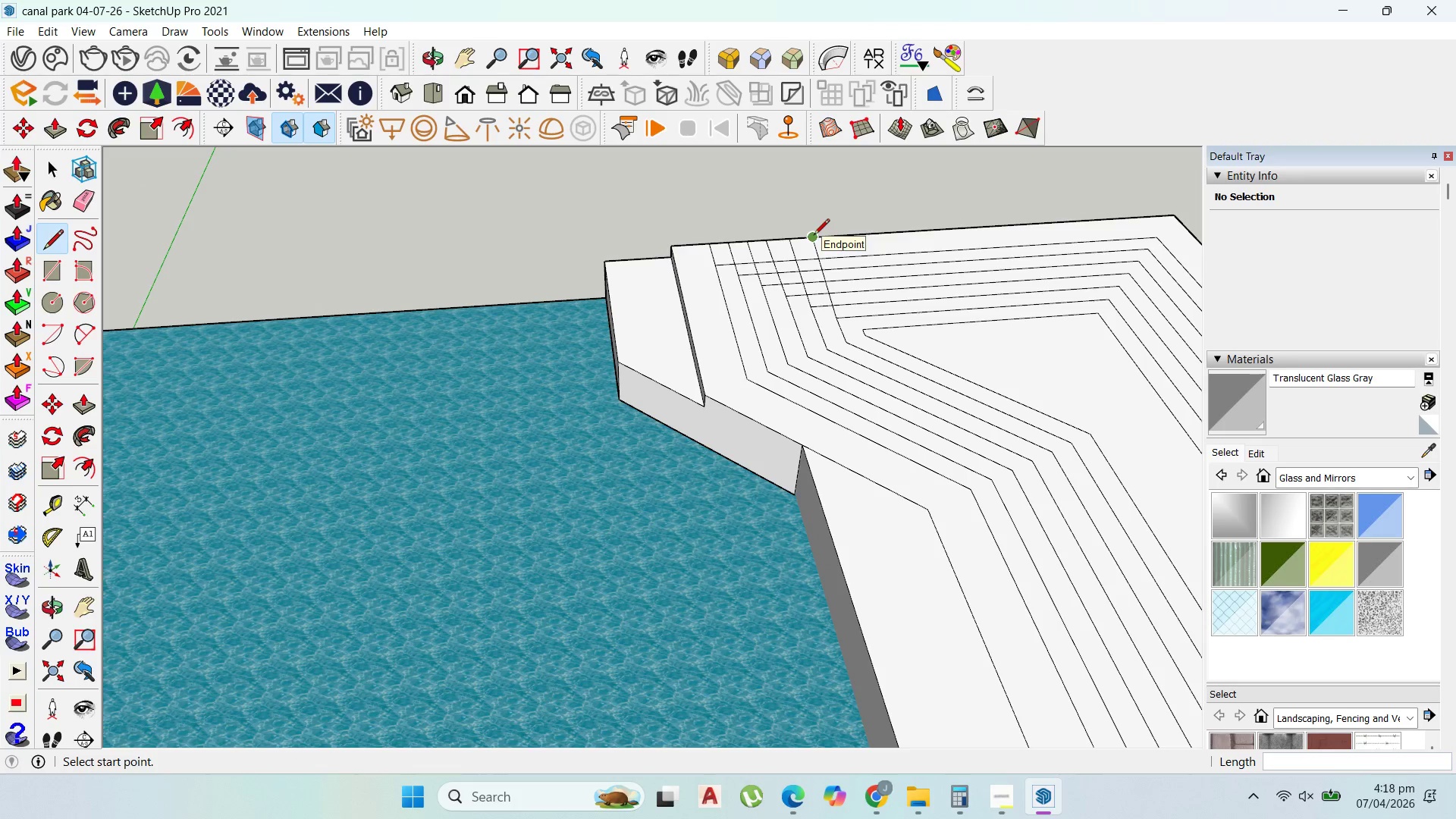 
wait(5.67)
 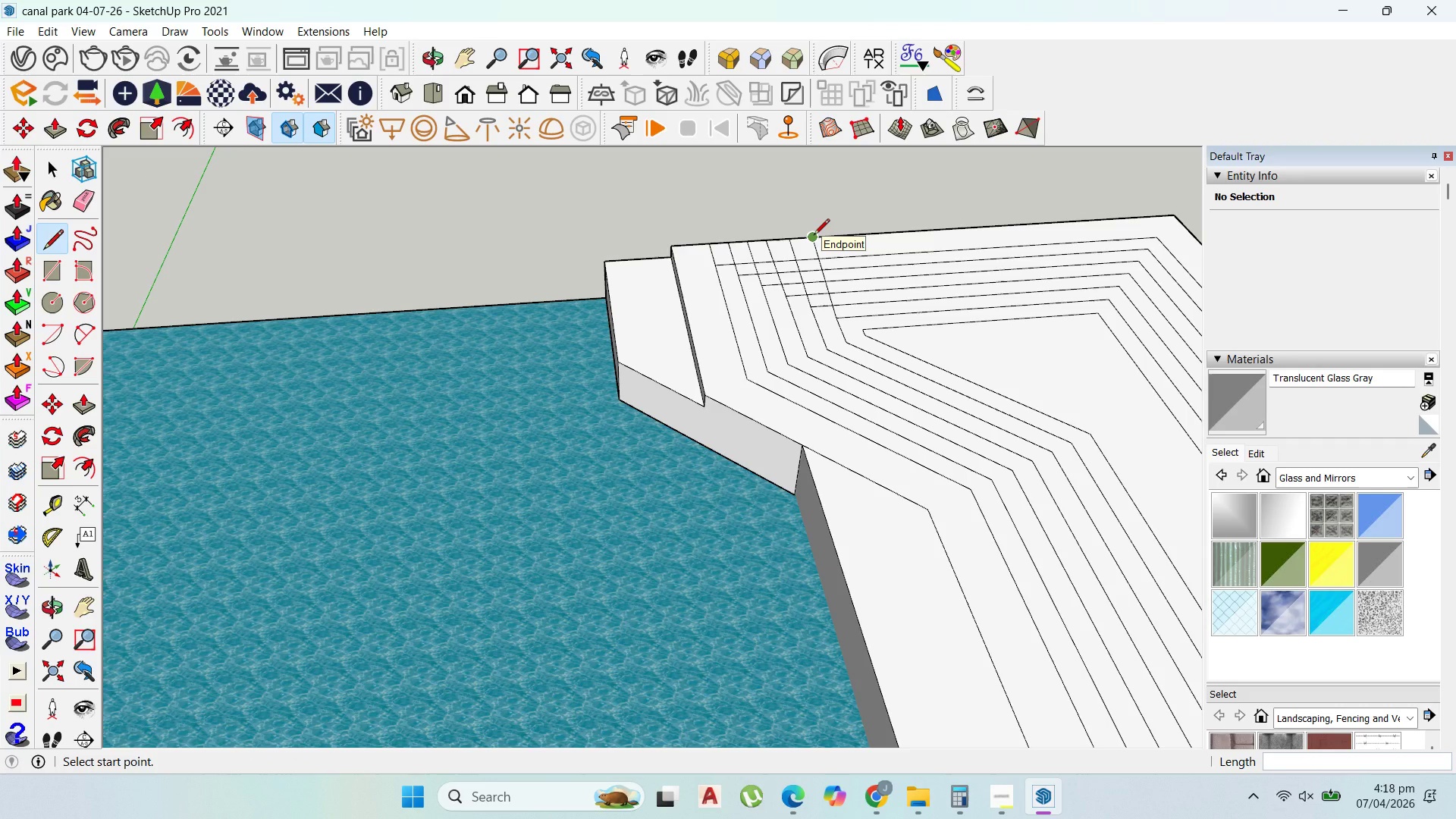 
scroll: coordinate [635, 464], scroll_direction: down, amount: 2.0
 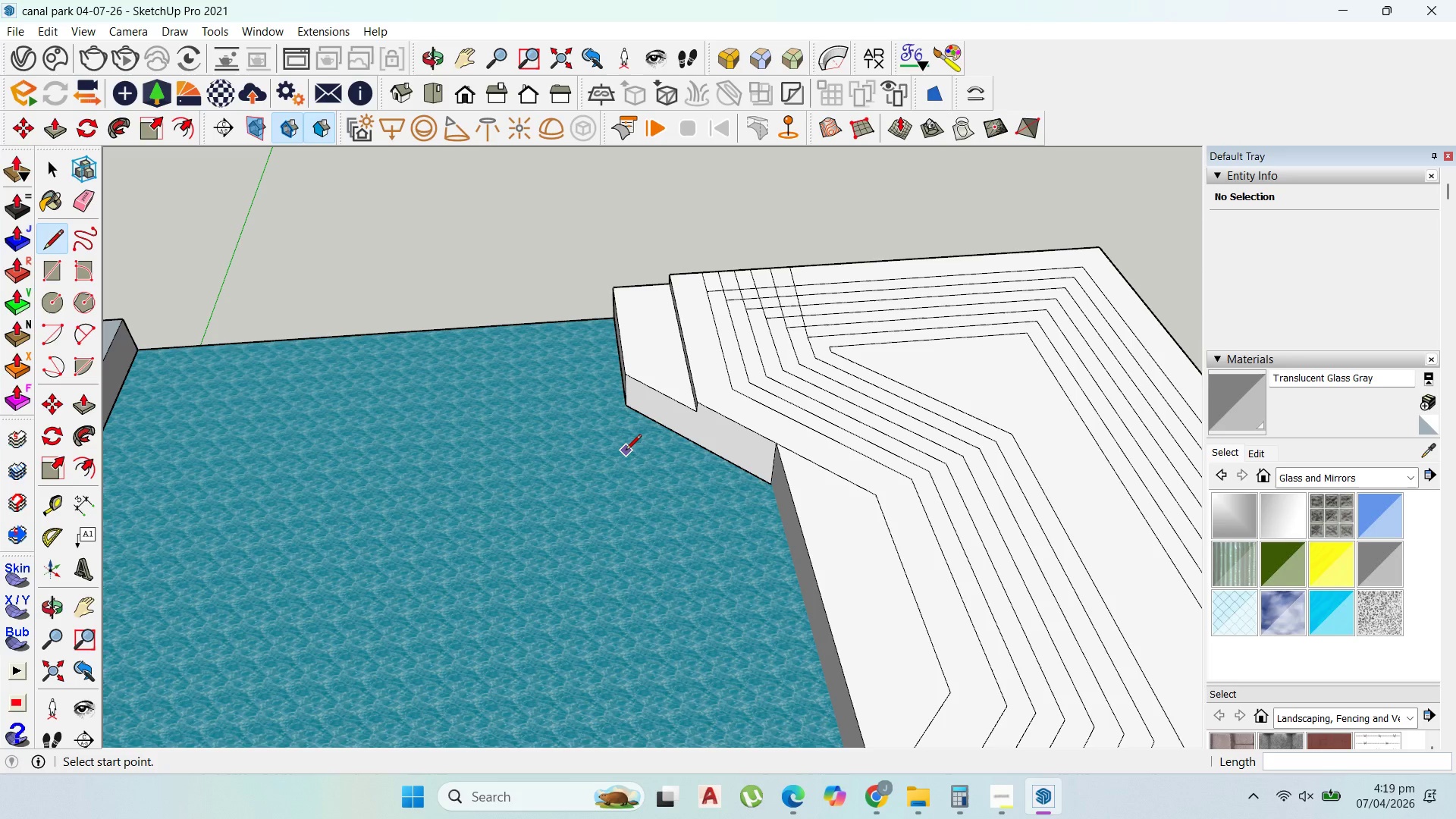 
wait(22.98)
 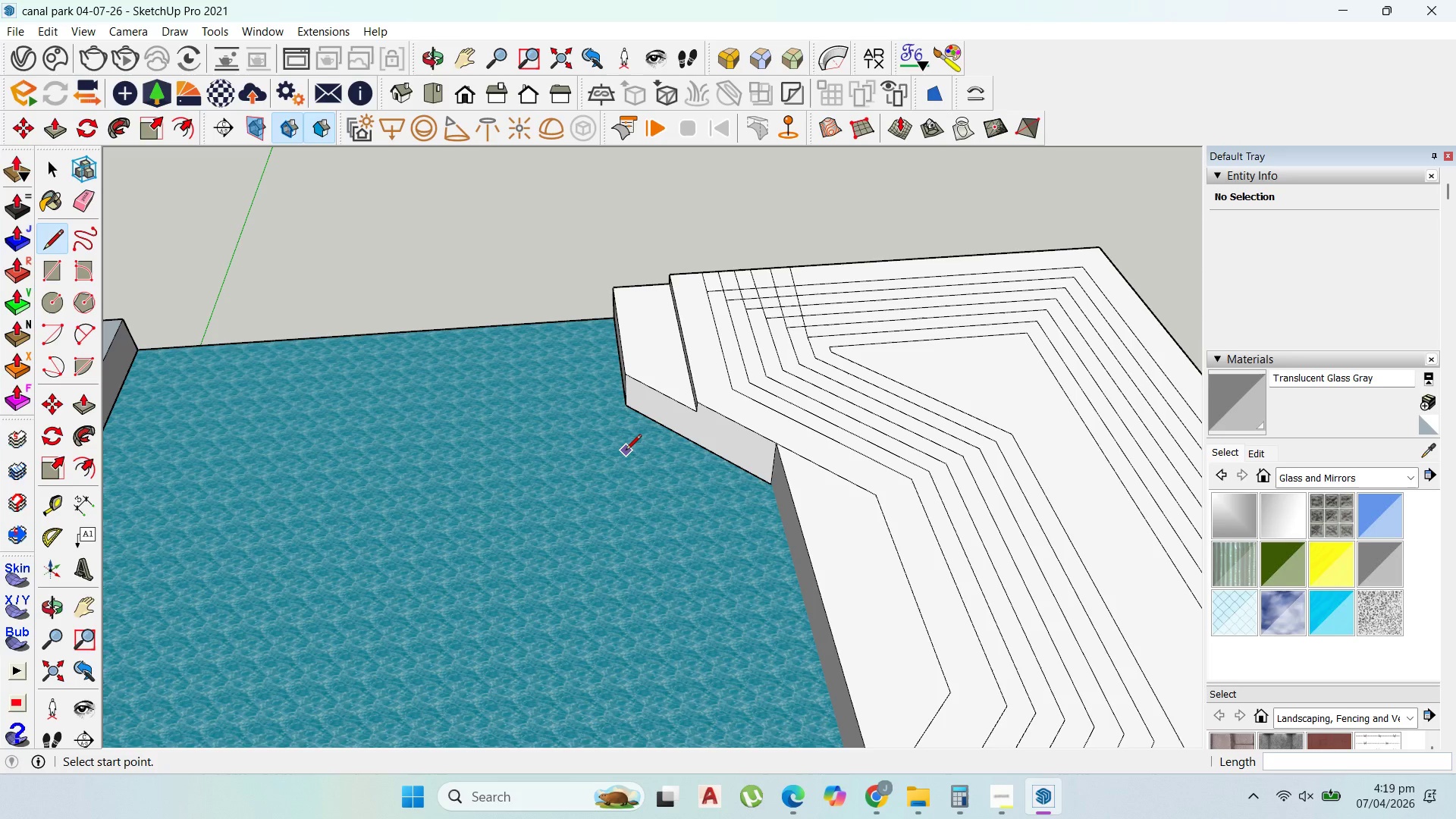 
scroll: coordinate [764, 334], scroll_direction: up, amount: 2.0
 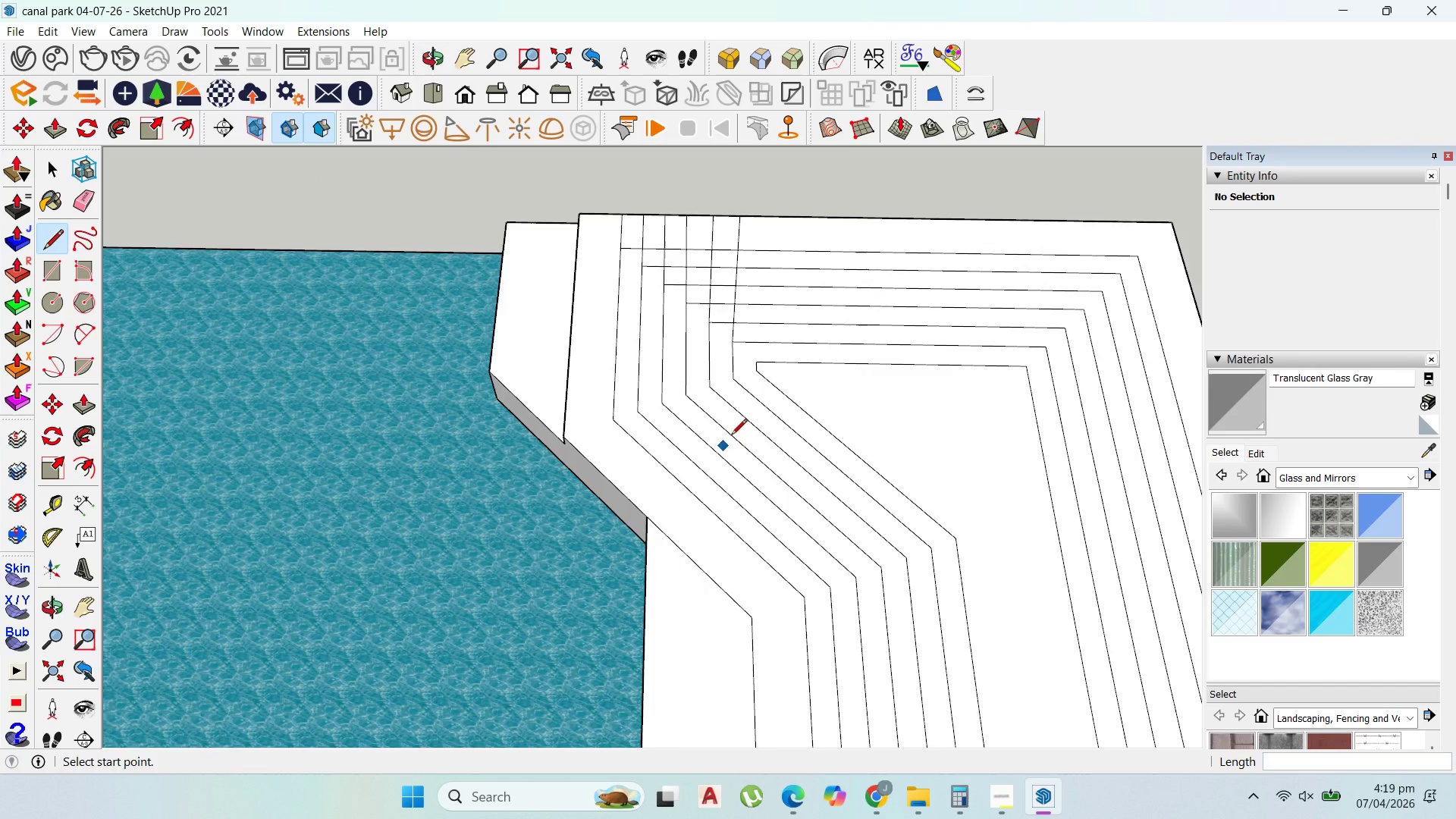 
key(Control+Z)
 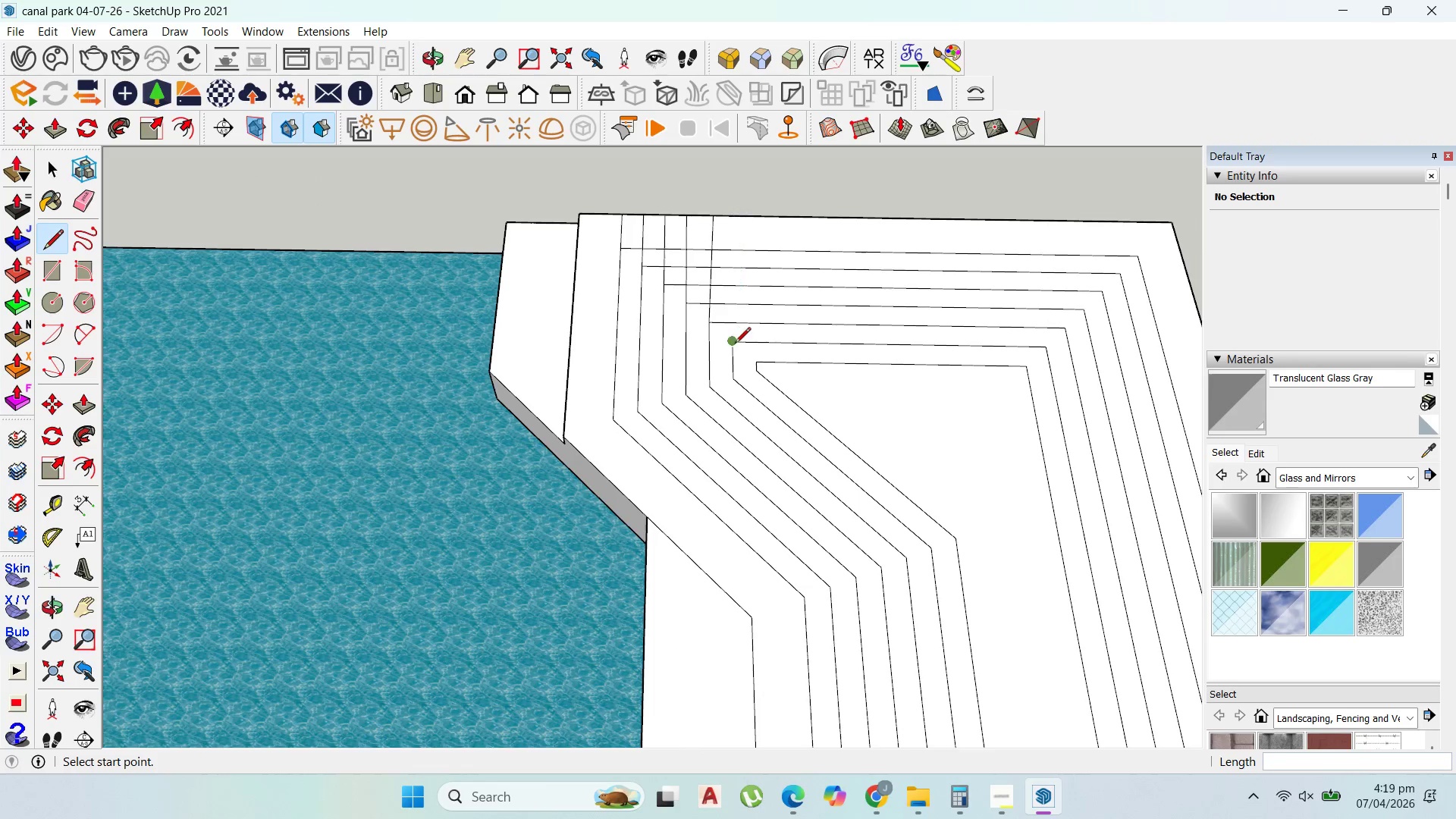 
left_click_drag(start_coordinate=[735, 346], to_coordinate=[735, 341])
 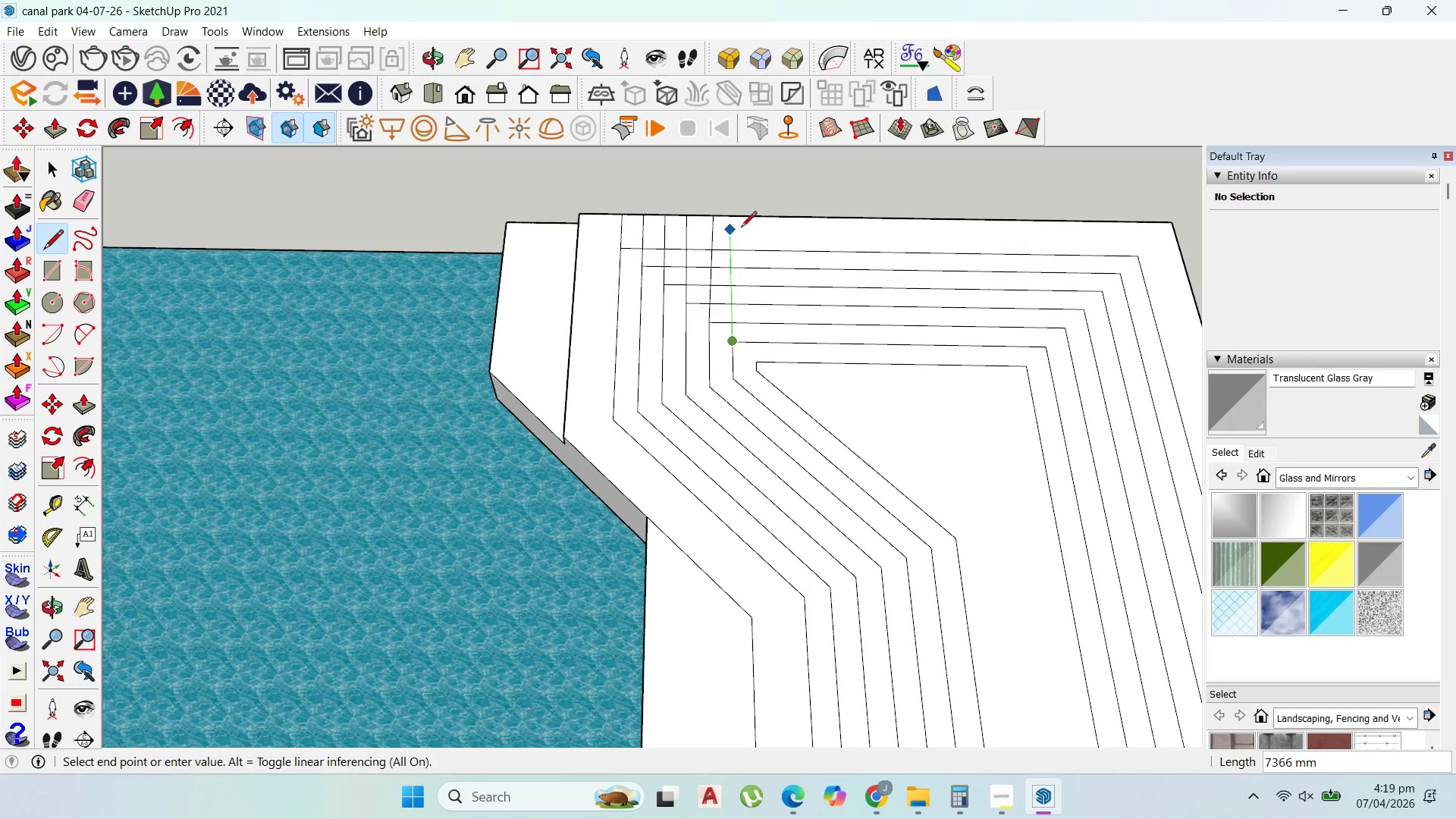 
left_click([727, 215])
 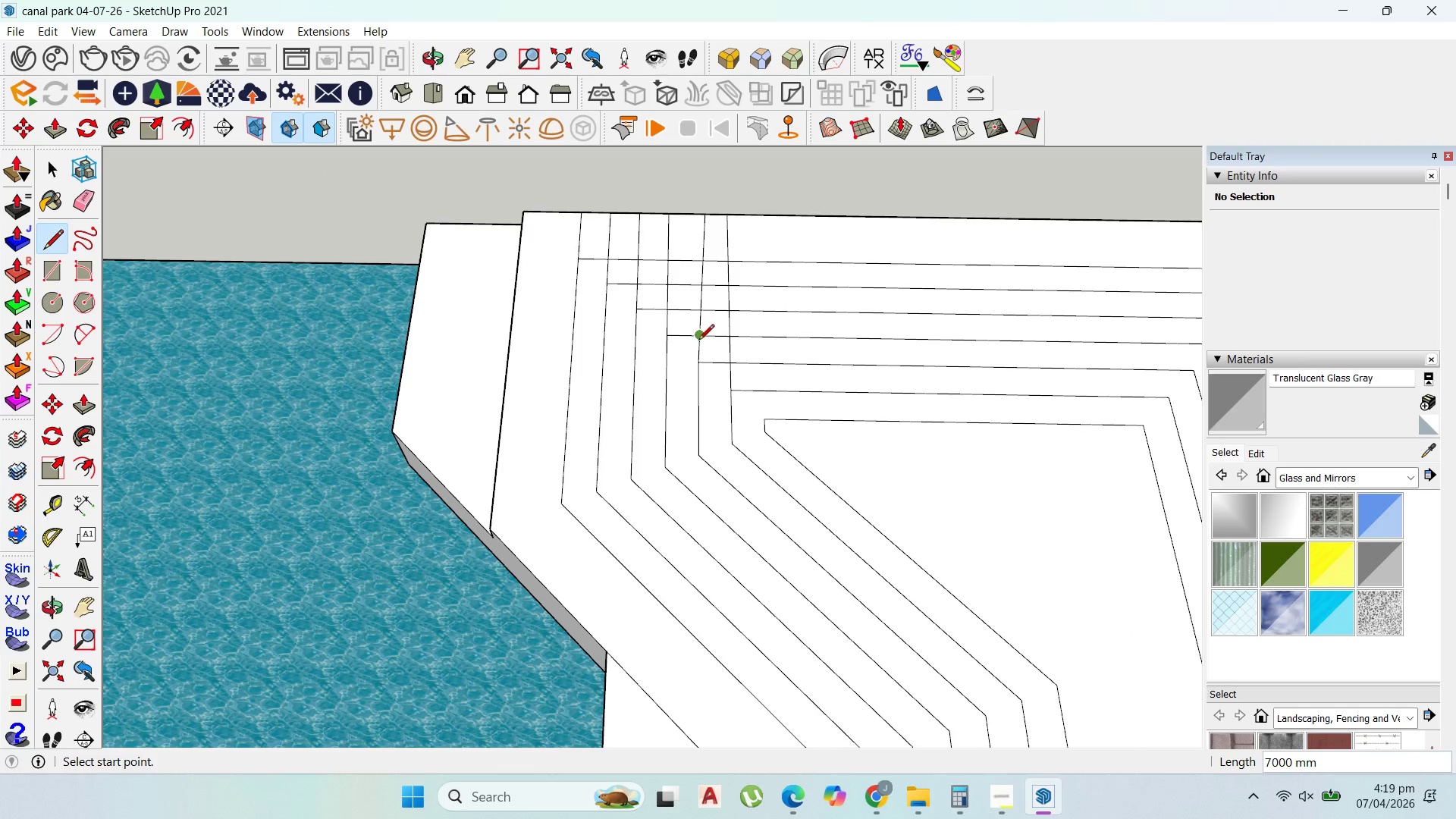 
scroll: coordinate [728, 215], scroll_direction: up, amount: 3.0
 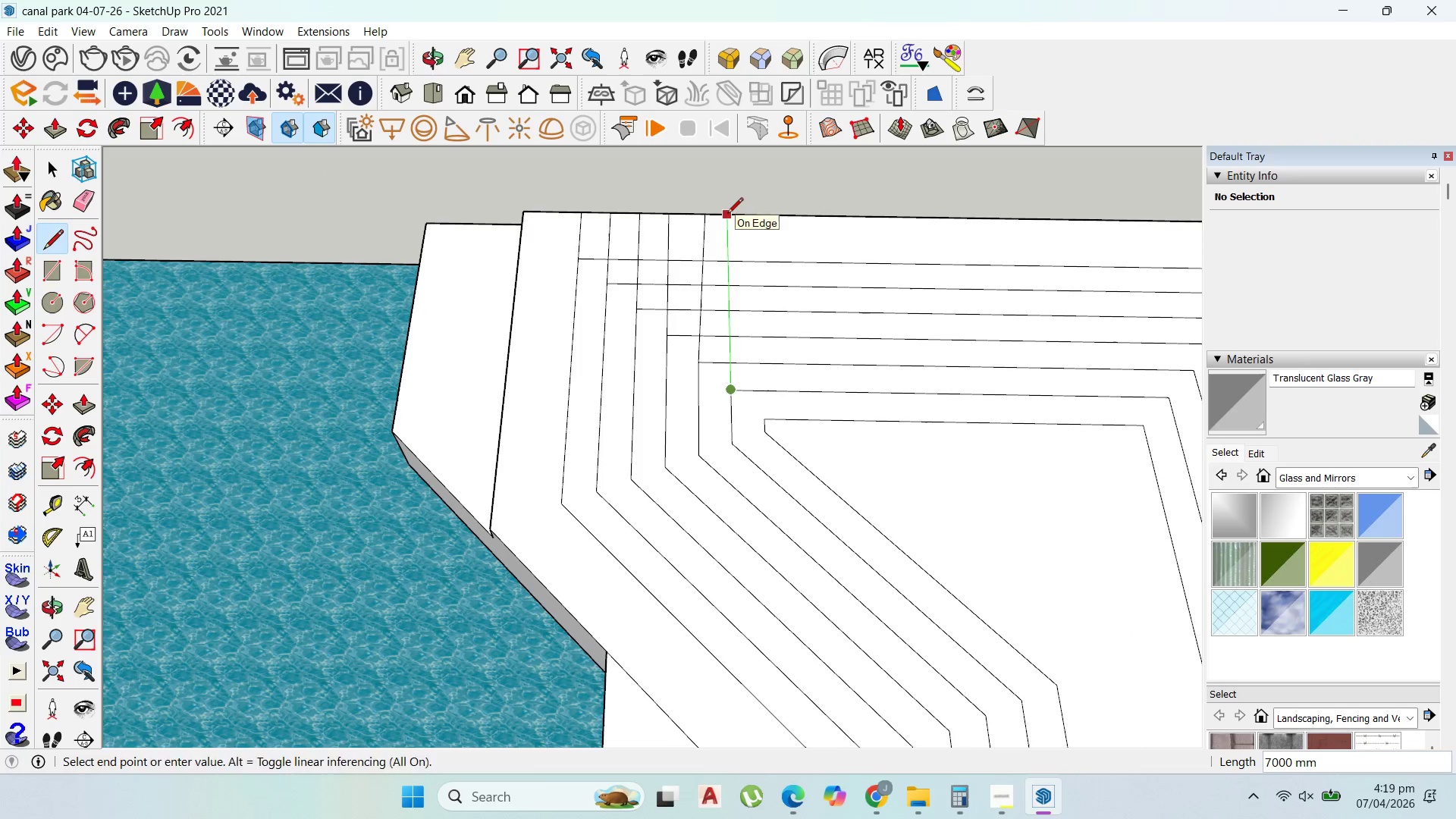 
left_click([698, 341])
 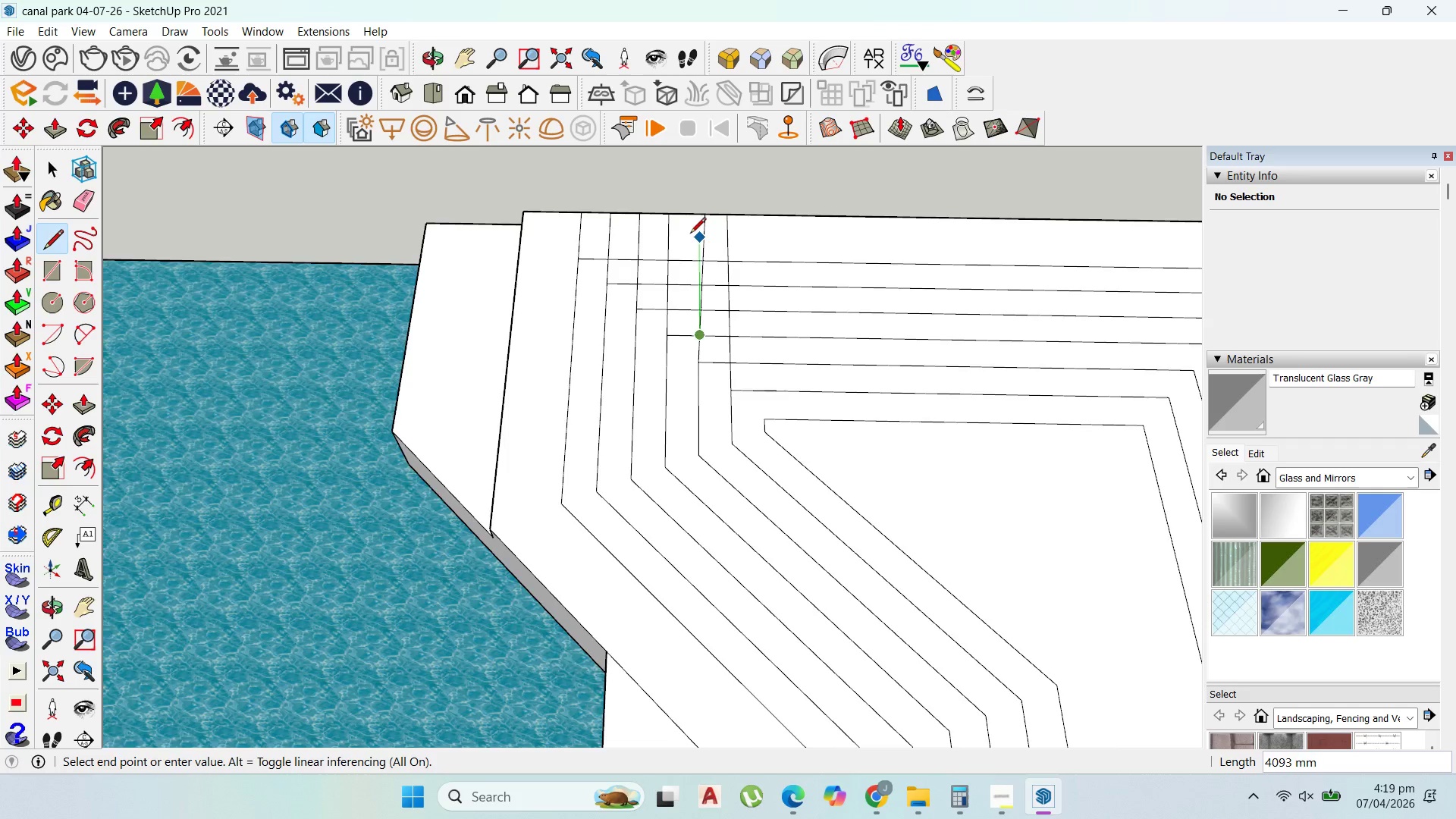 
scroll: coordinate [692, 231], scroll_direction: up, amount: 2.0
 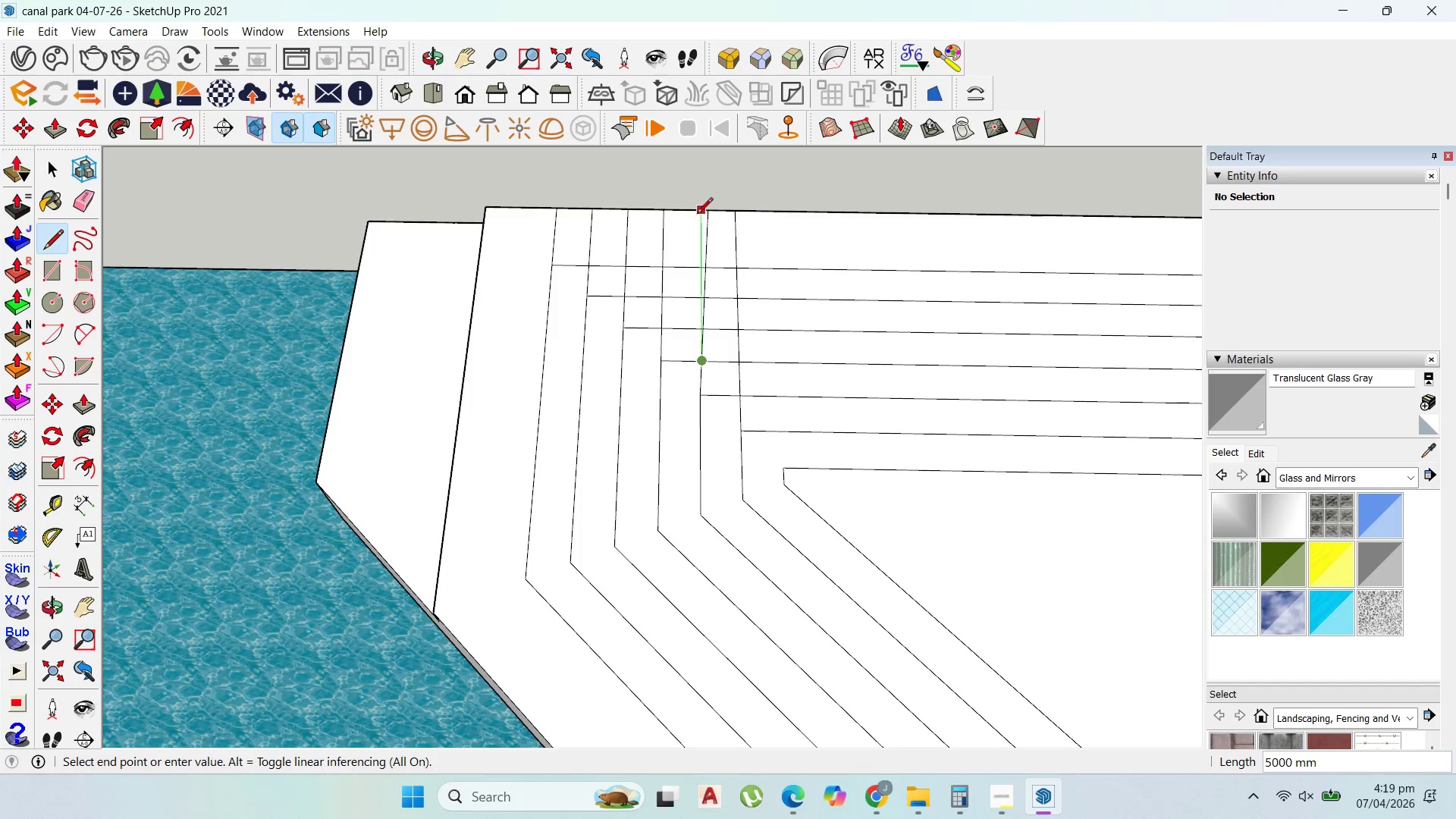 
left_click([697, 215])
 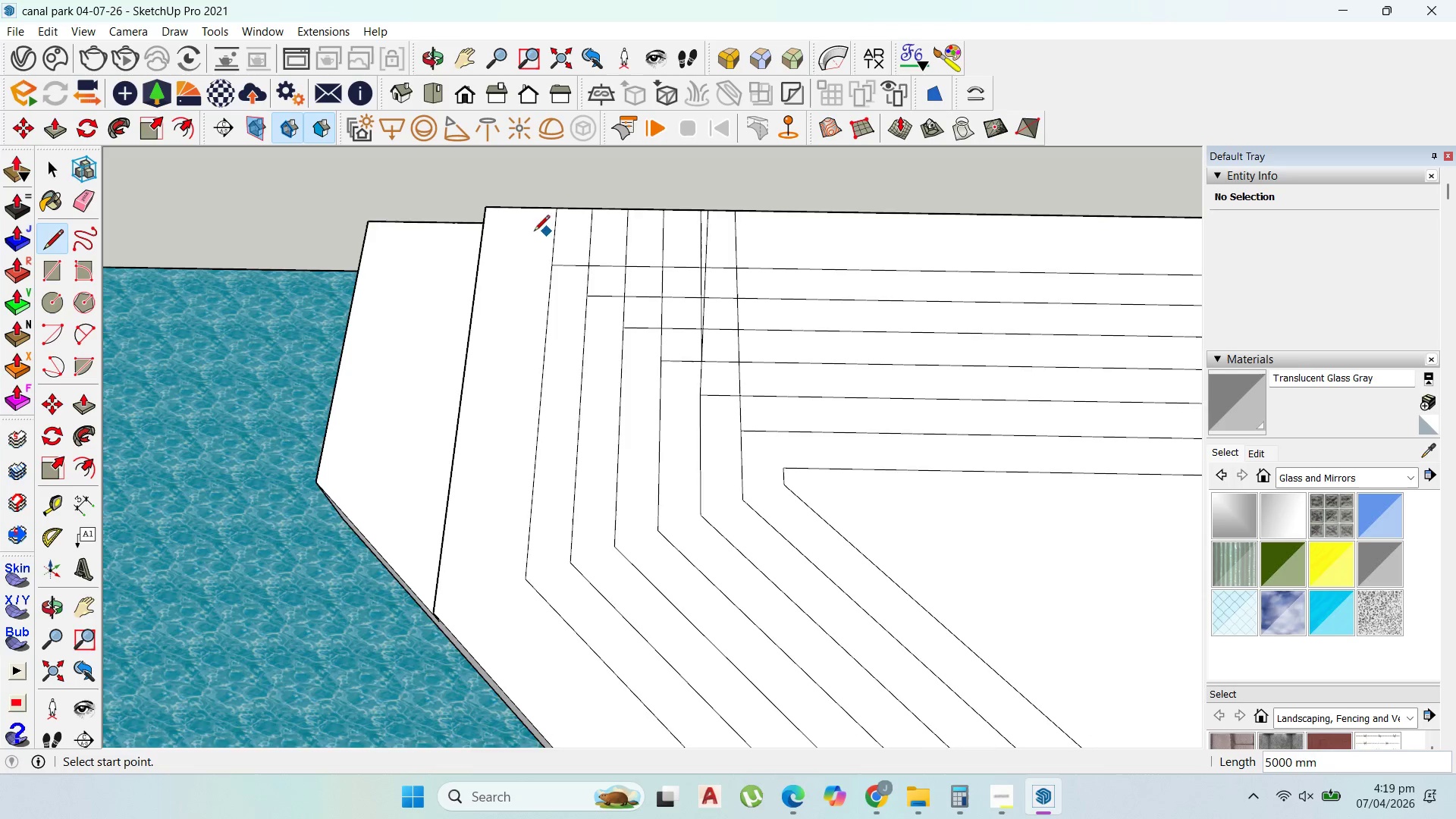 
scroll: coordinate [534, 232], scroll_direction: down, amount: 2.0
 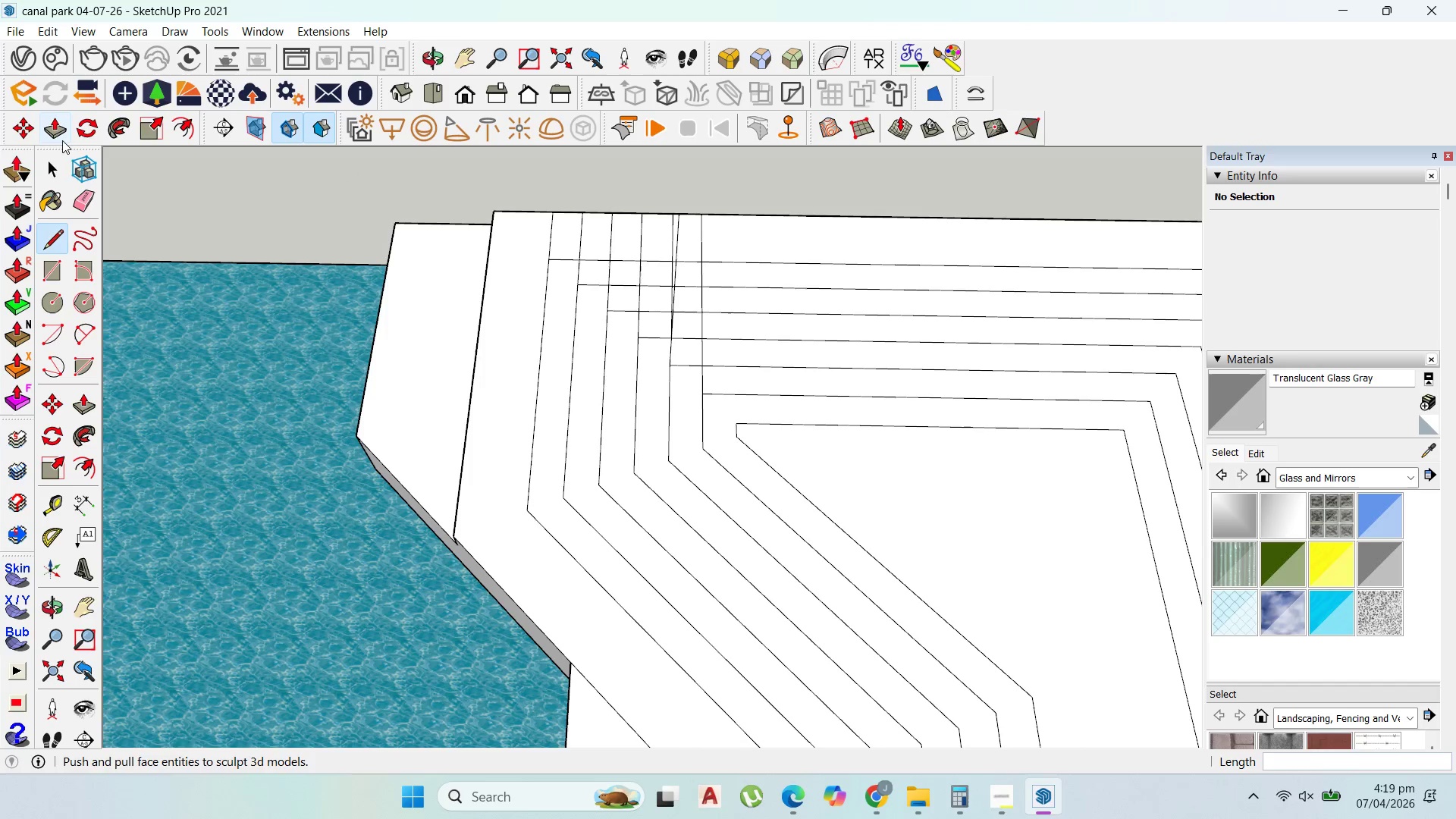 
left_click([59, 163])
 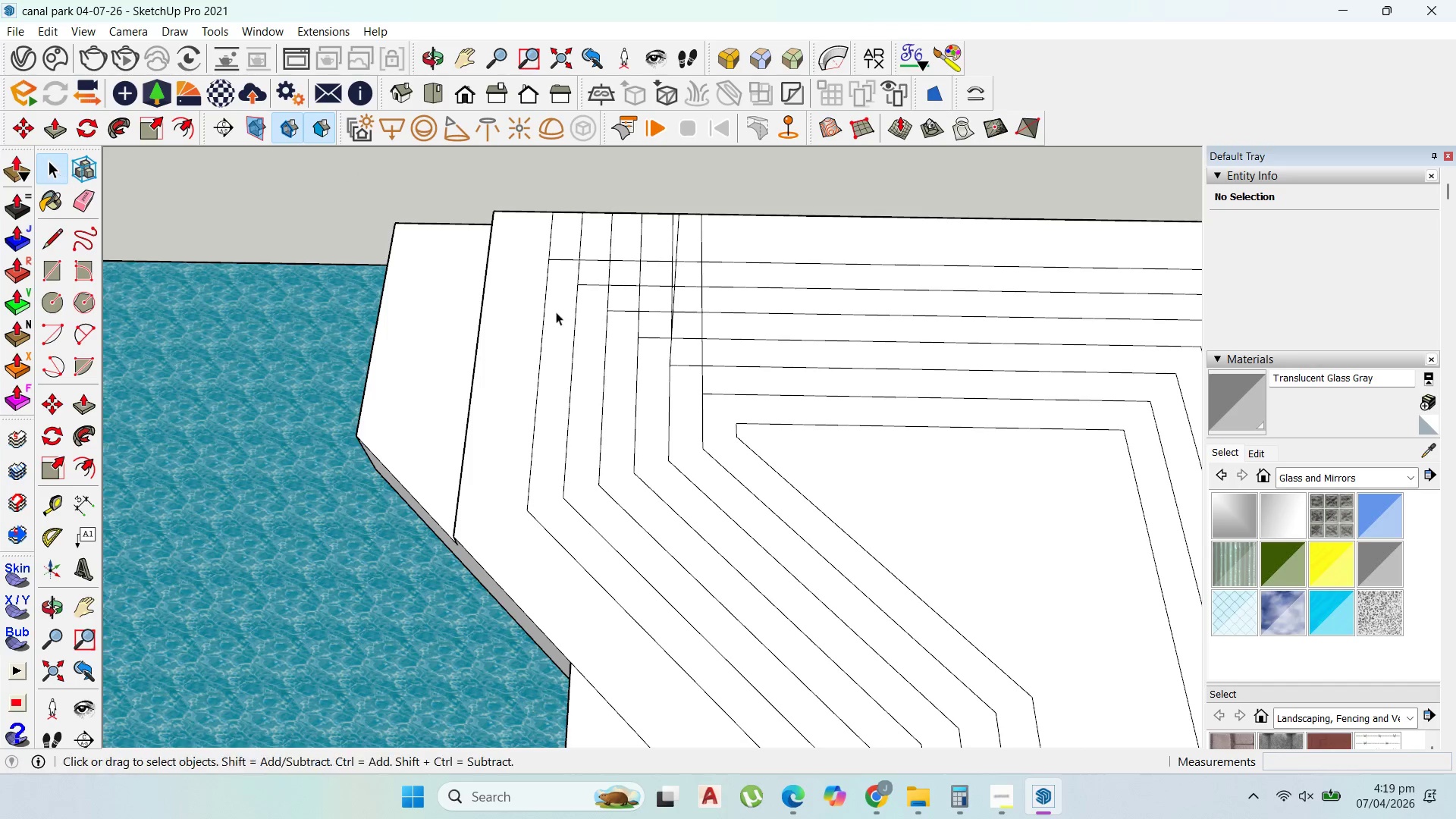 
scroll: coordinate [591, 312], scroll_direction: up, amount: 2.0
 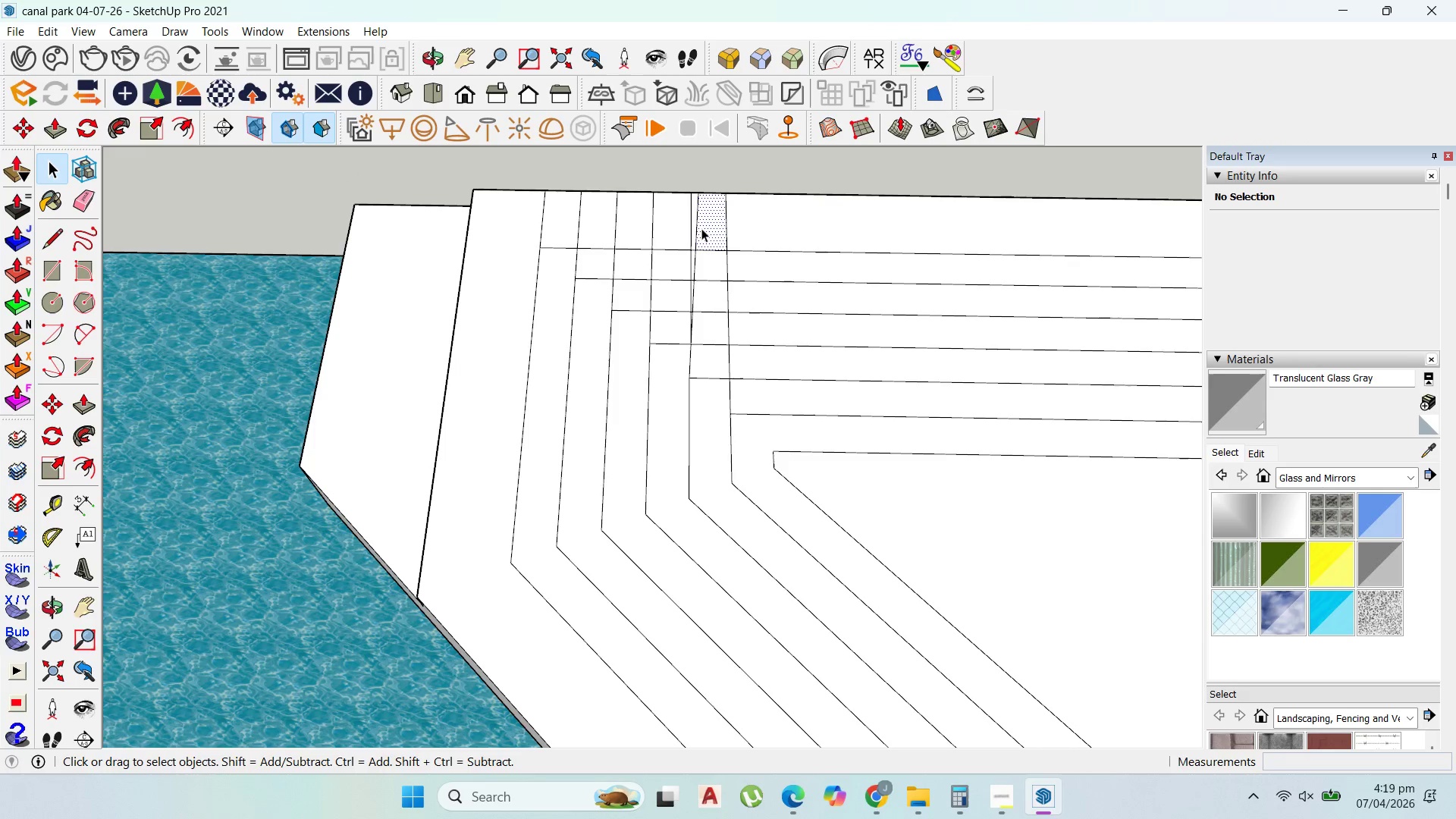 
double_click([698, 225])
 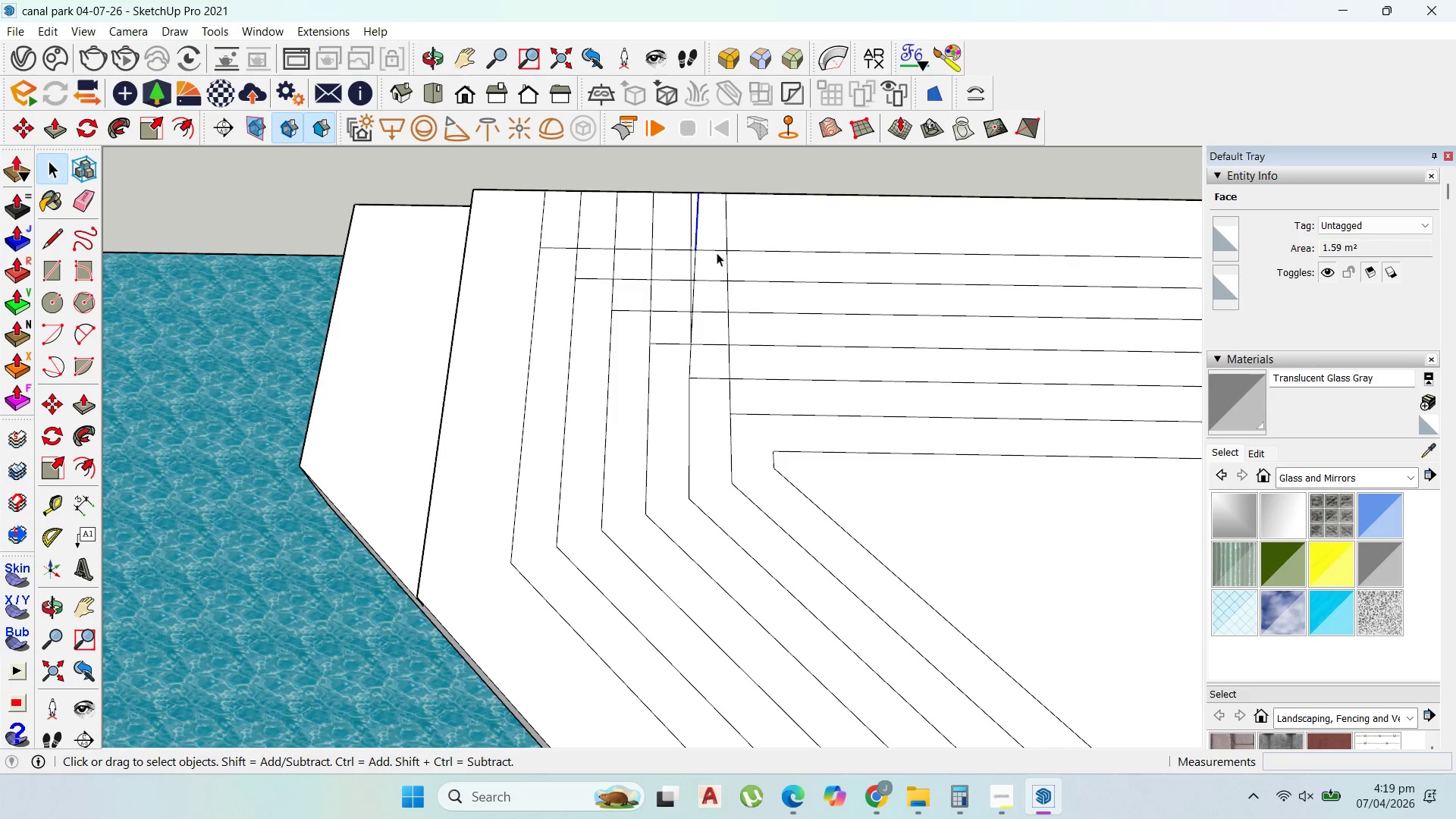 
key(Delete)
 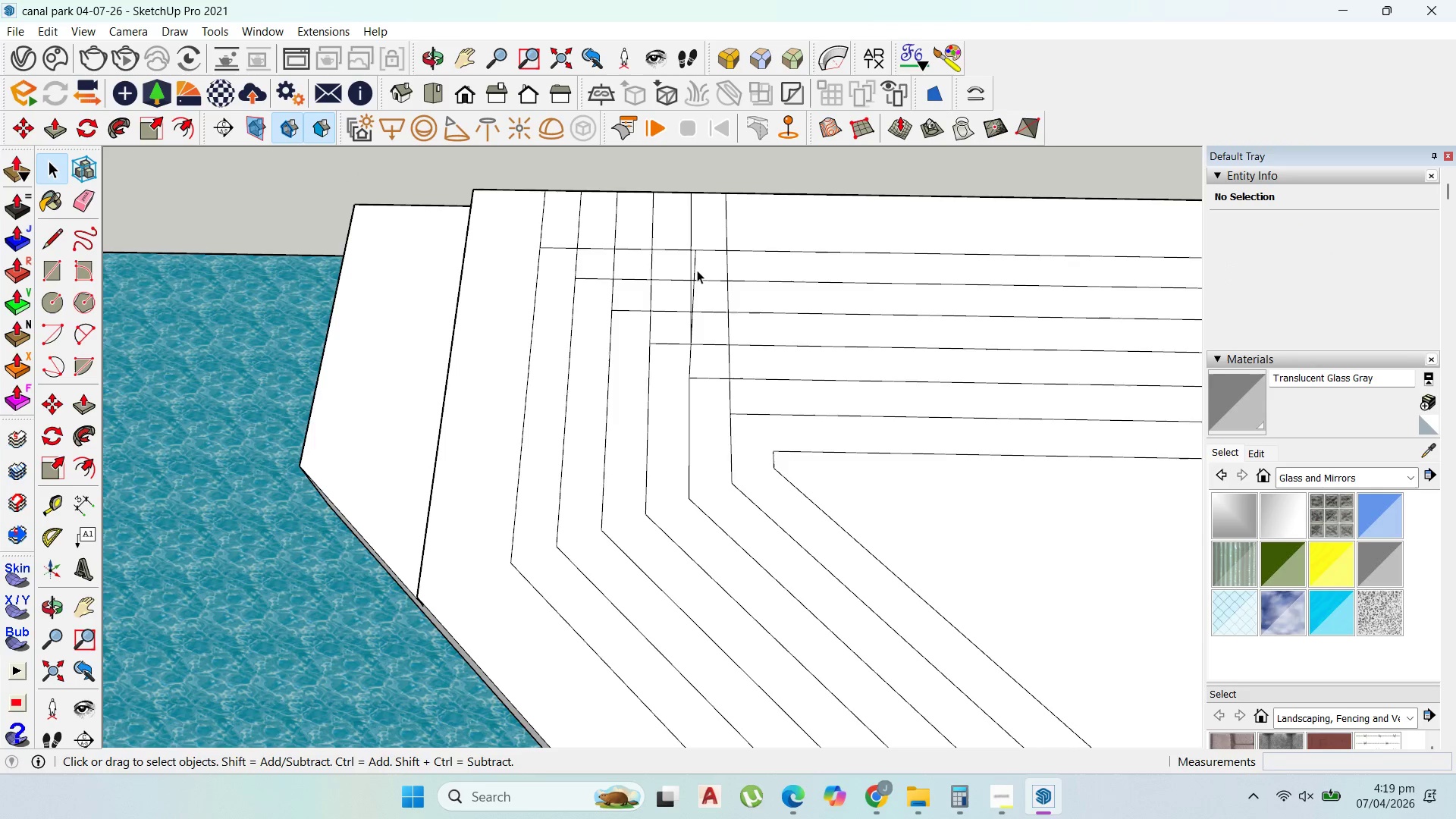 
left_click([696, 269])
 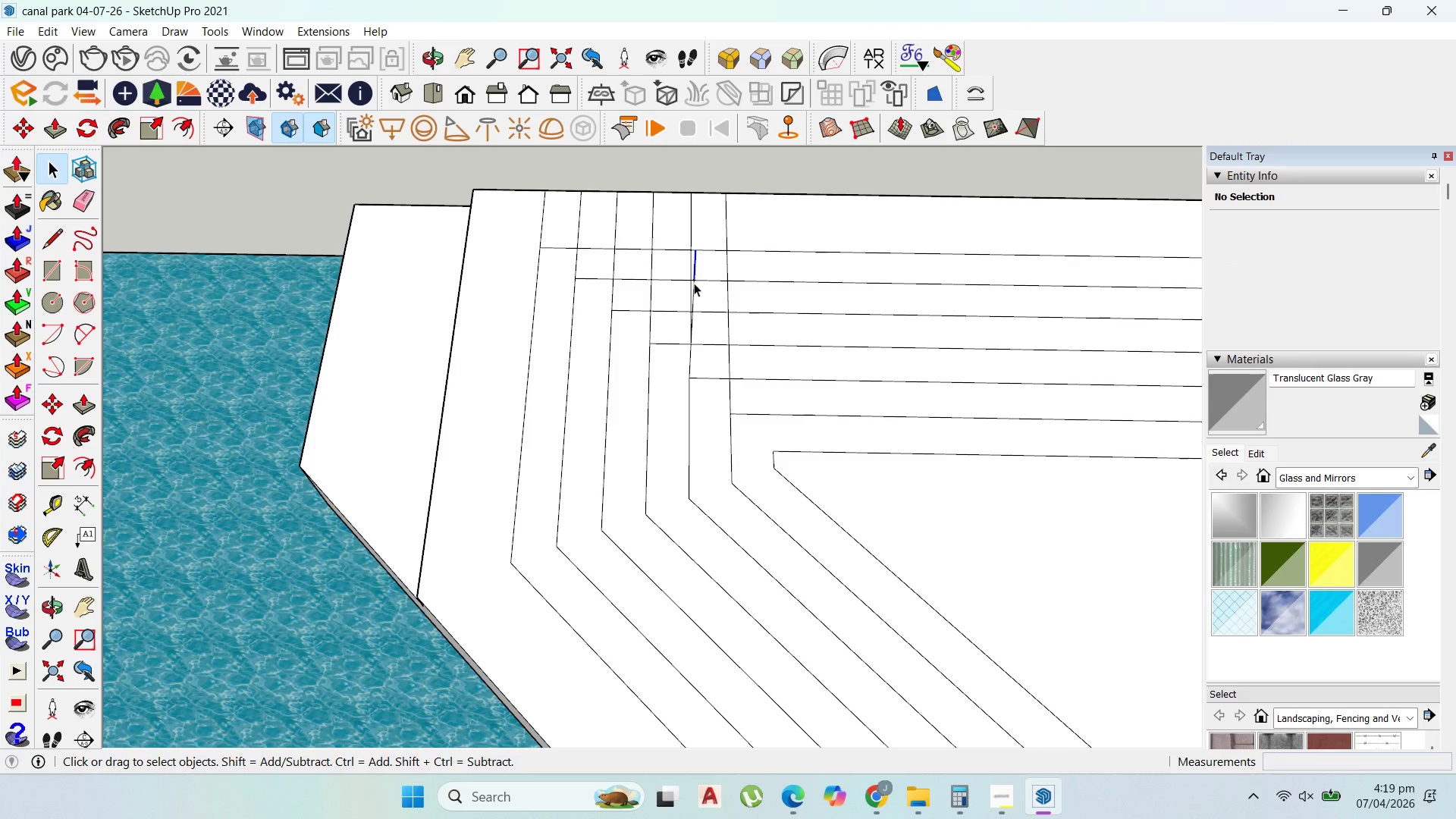 
key(Delete)
 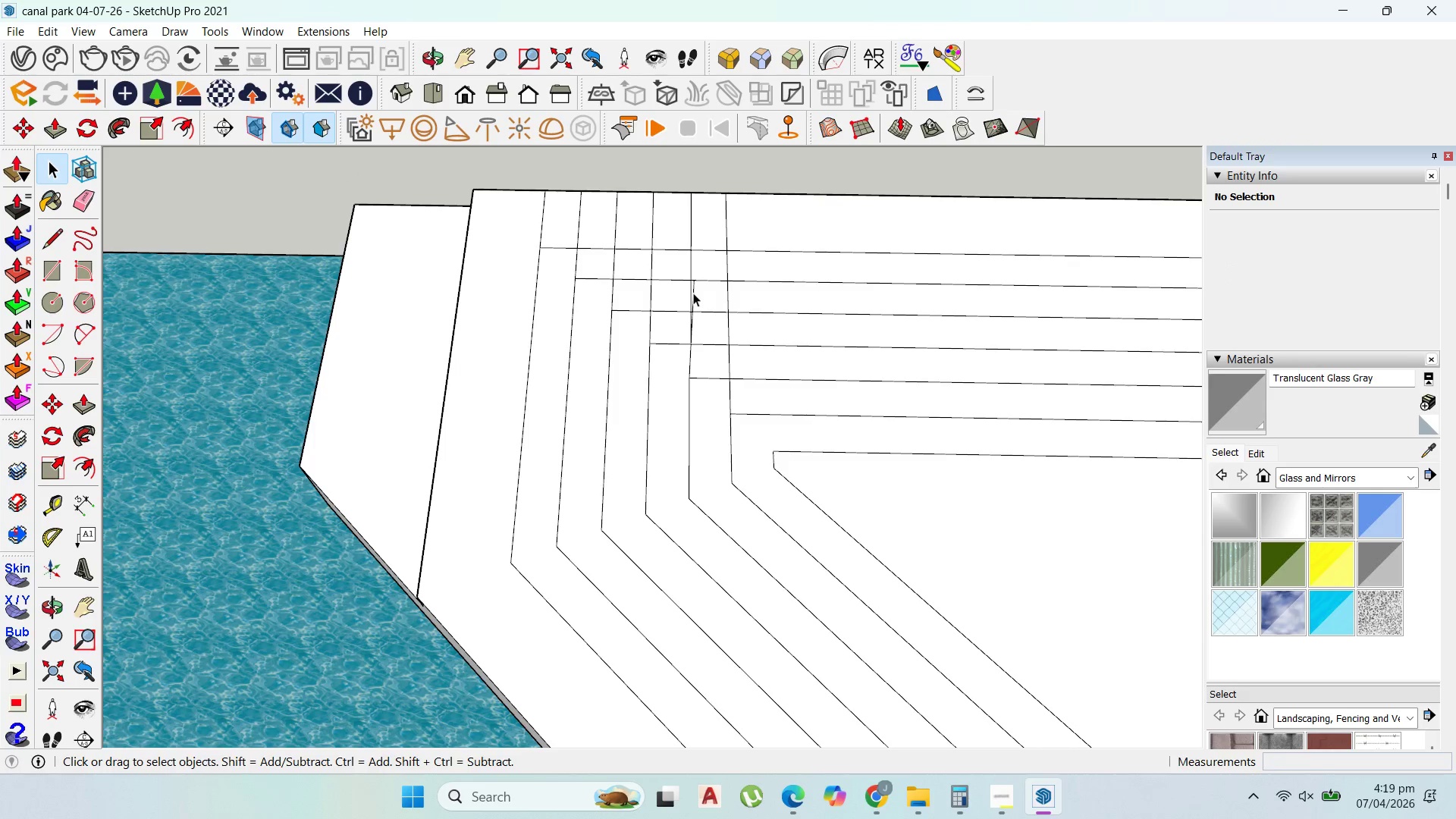 
left_click([694, 293])
 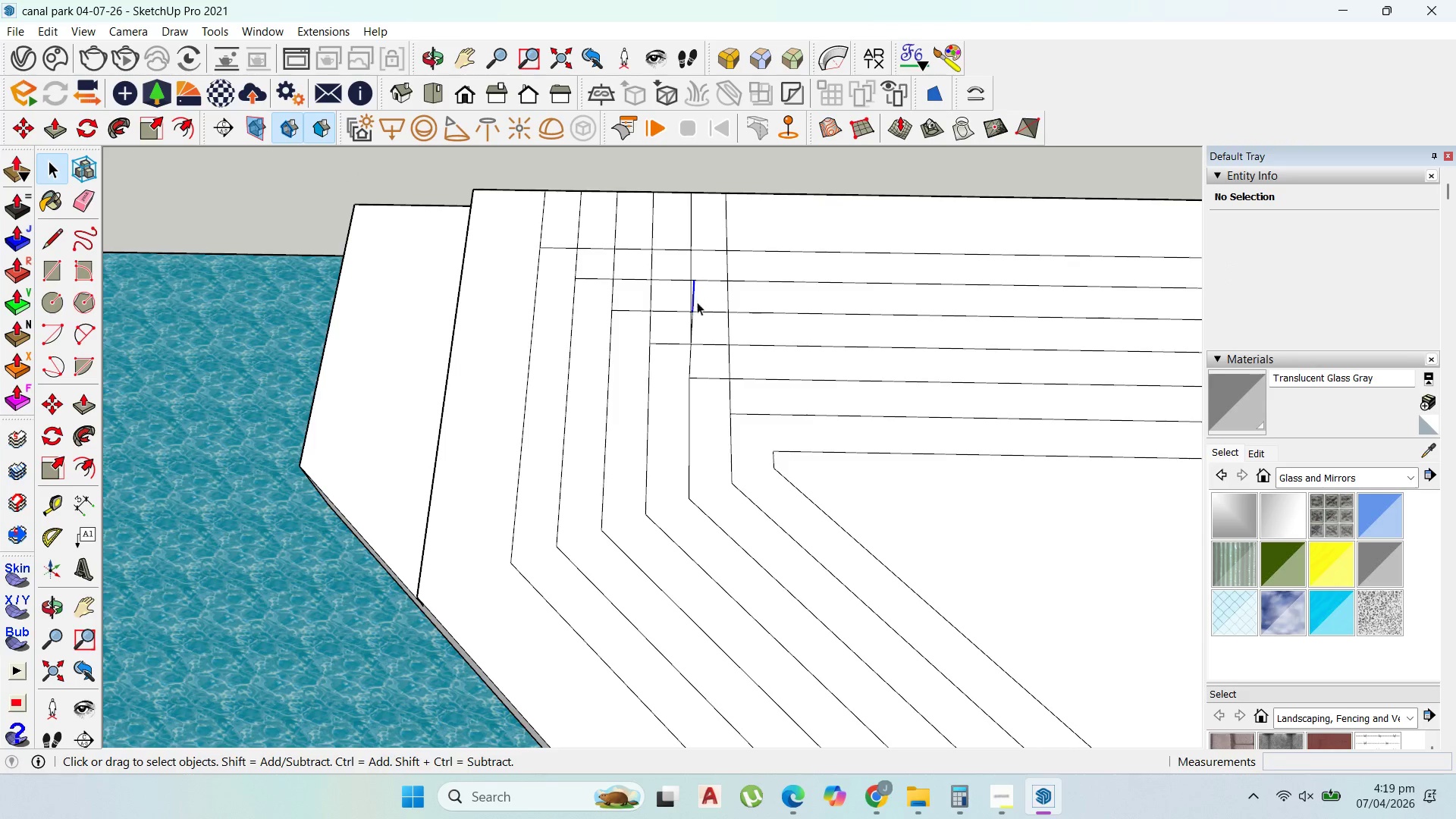 
key(Delete)
 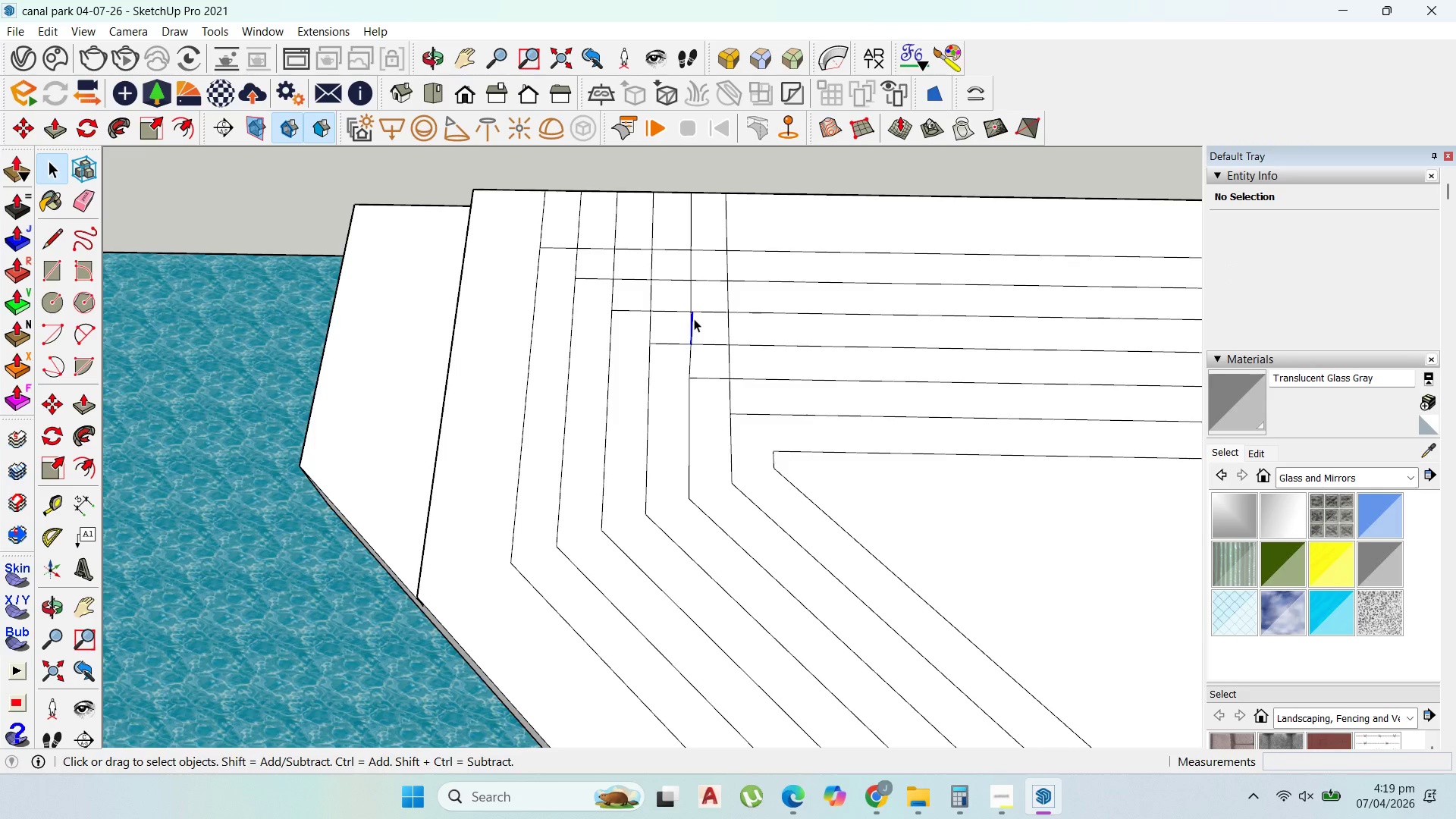 
key(Delete)
 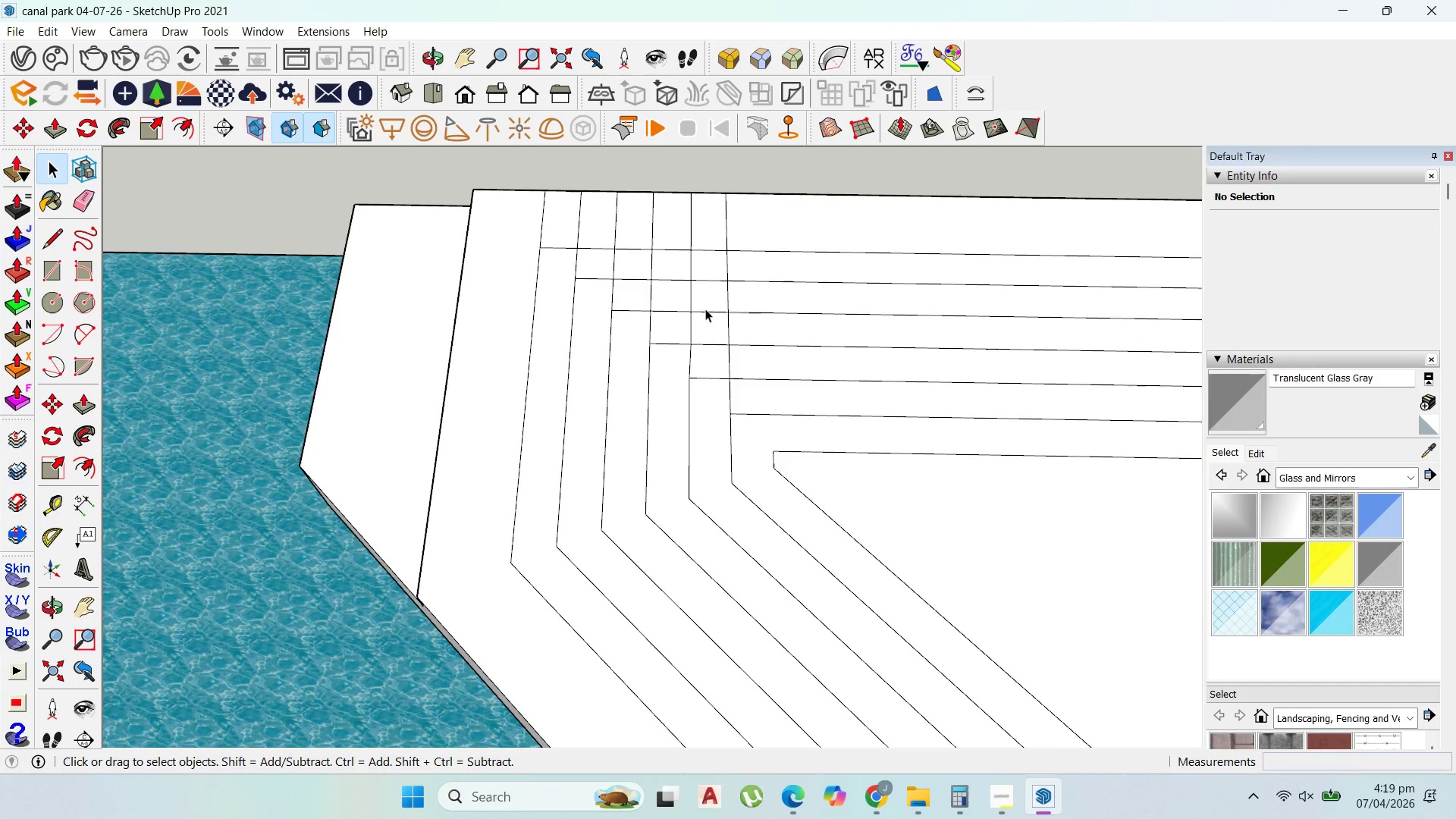 
scroll: coordinate [757, 358], scroll_direction: down, amount: 14.0
 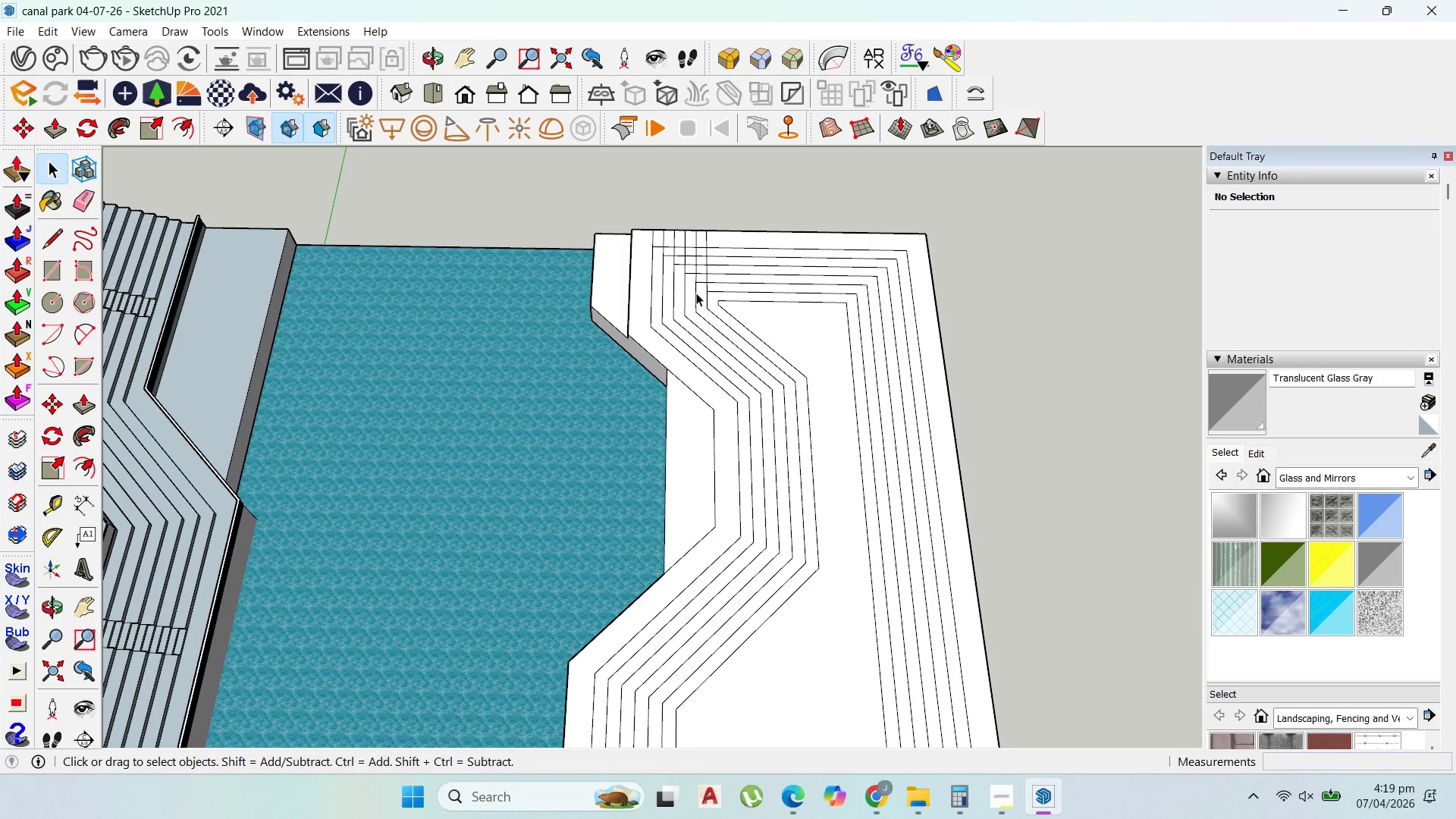 
scroll: coordinate [695, 291], scroll_direction: up, amount: 2.0
 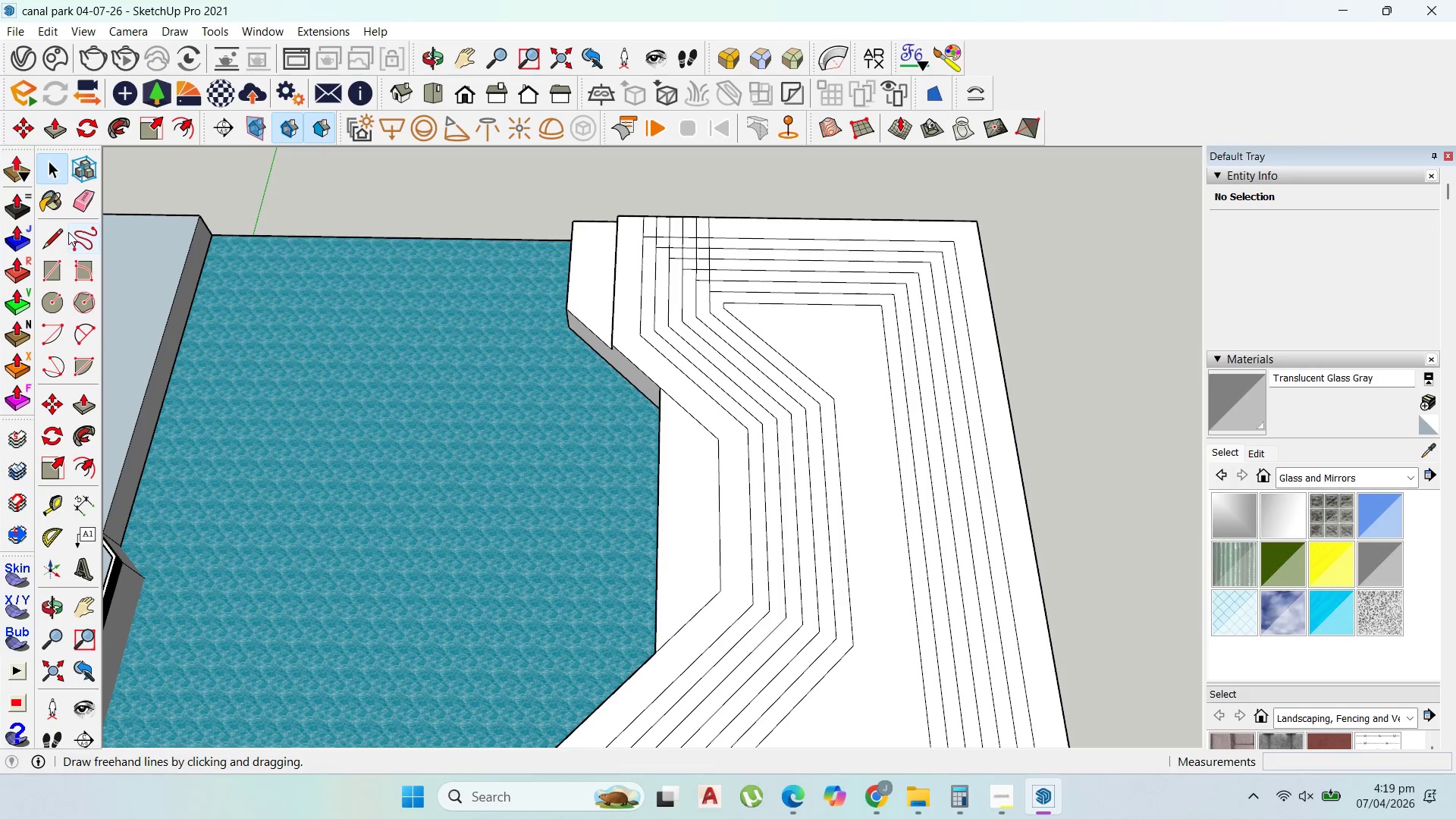 
left_click_drag(start_coordinate=[49, 231], to_coordinate=[53, 231])
 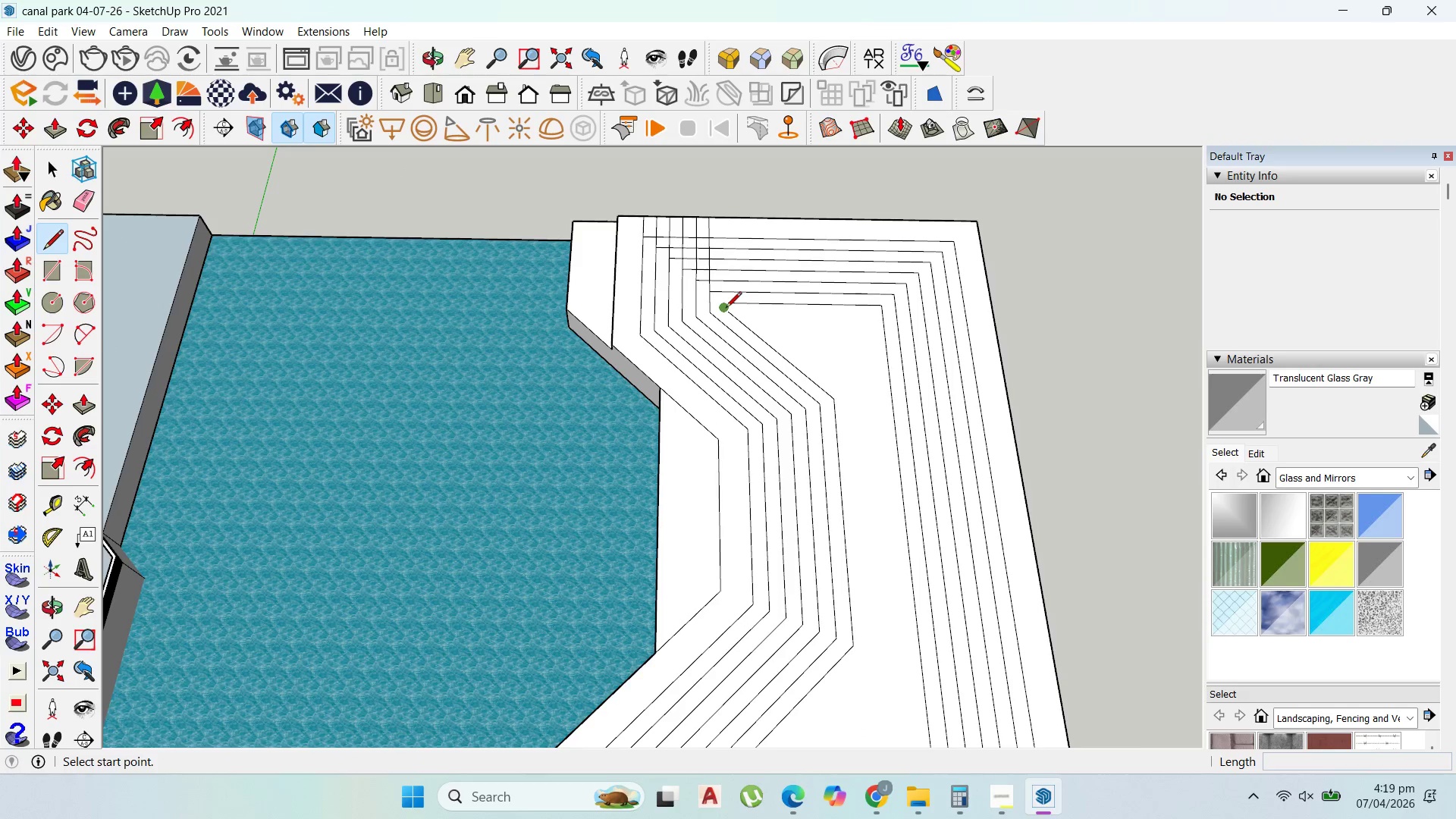 
left_click([726, 301])
 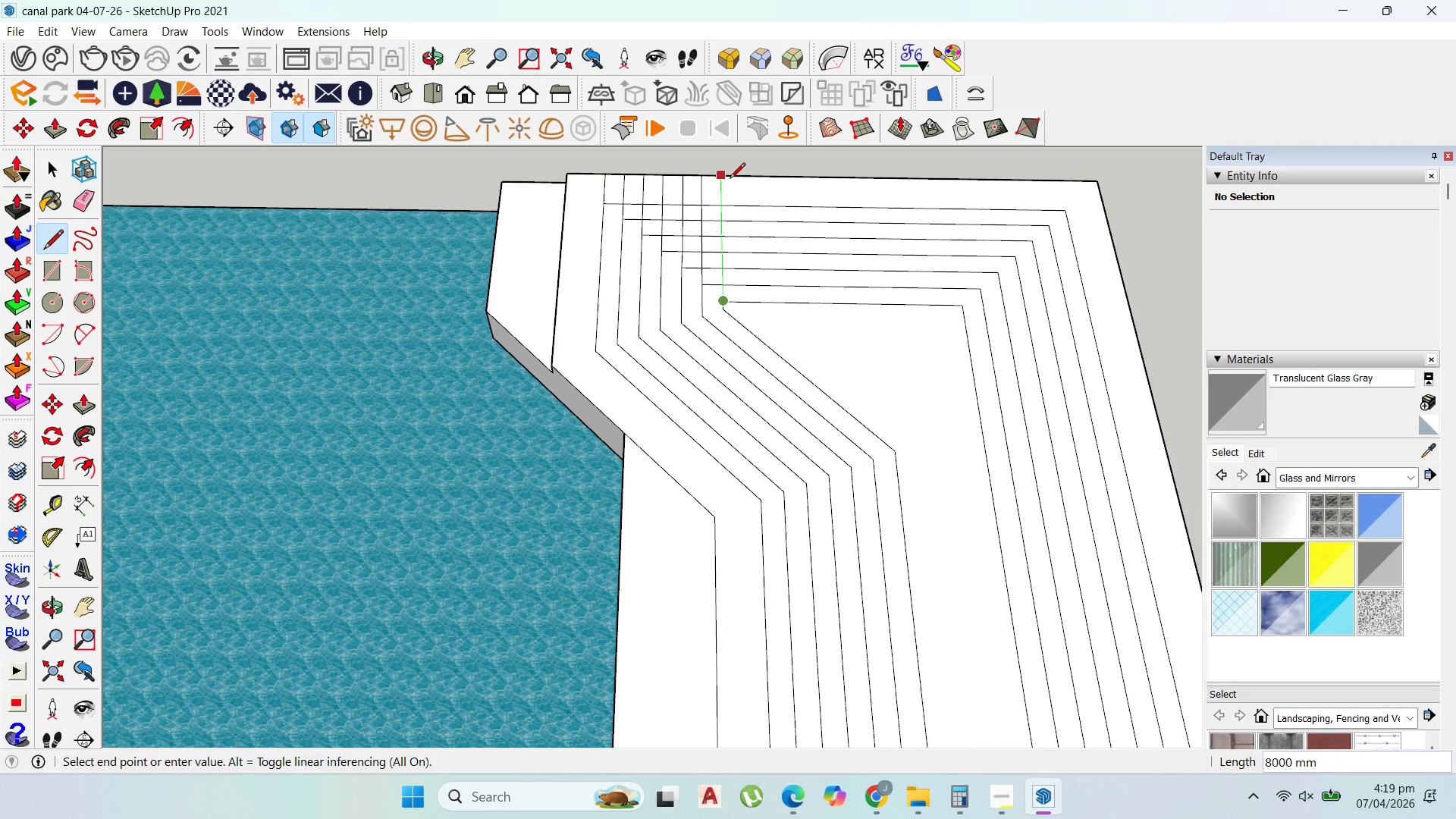 
scroll: coordinate [724, 301], scroll_direction: up, amount: 4.0
 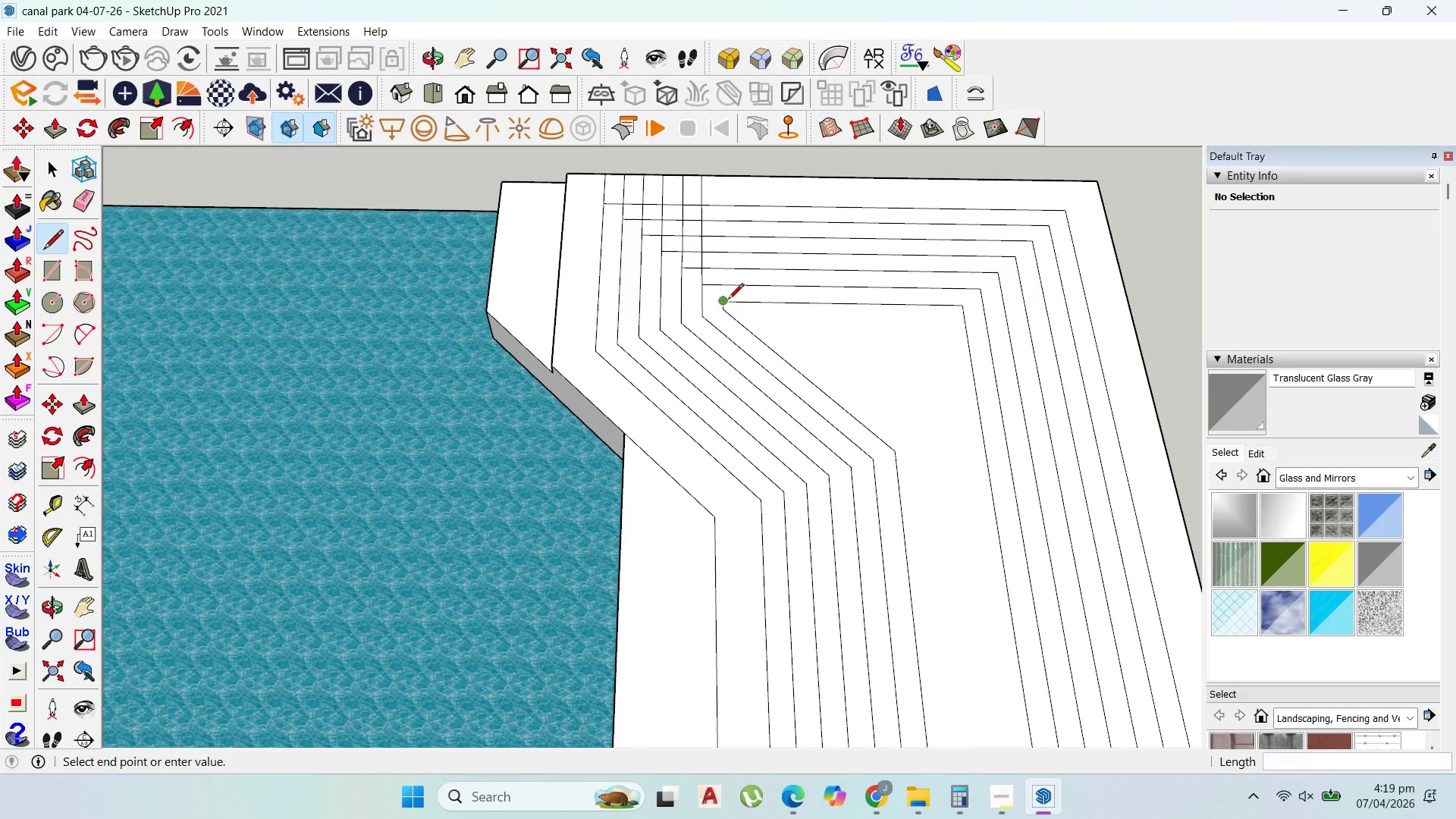 
left_click([726, 178])
 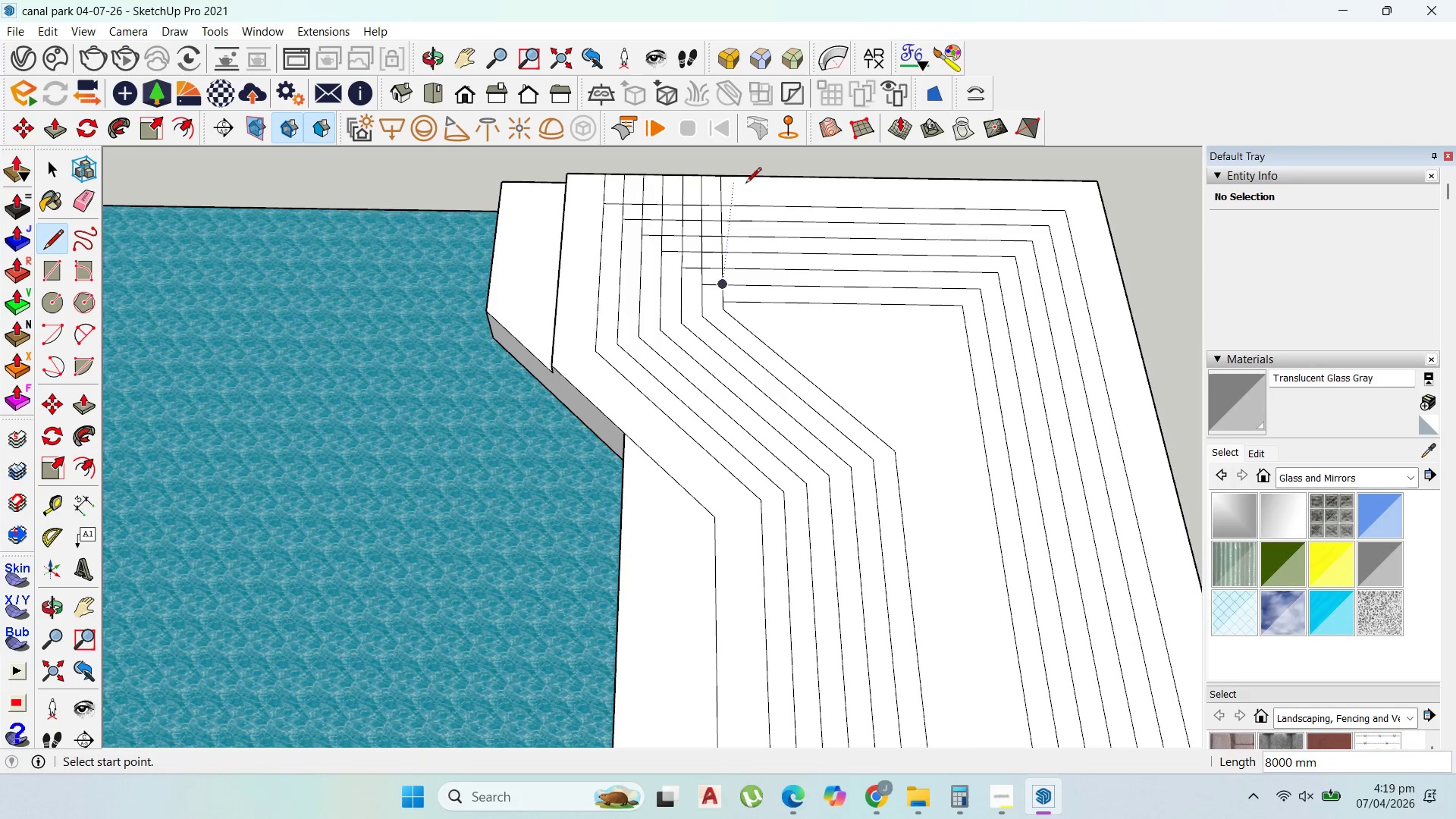 
scroll: coordinate [745, 286], scroll_direction: down, amount: 9.0
 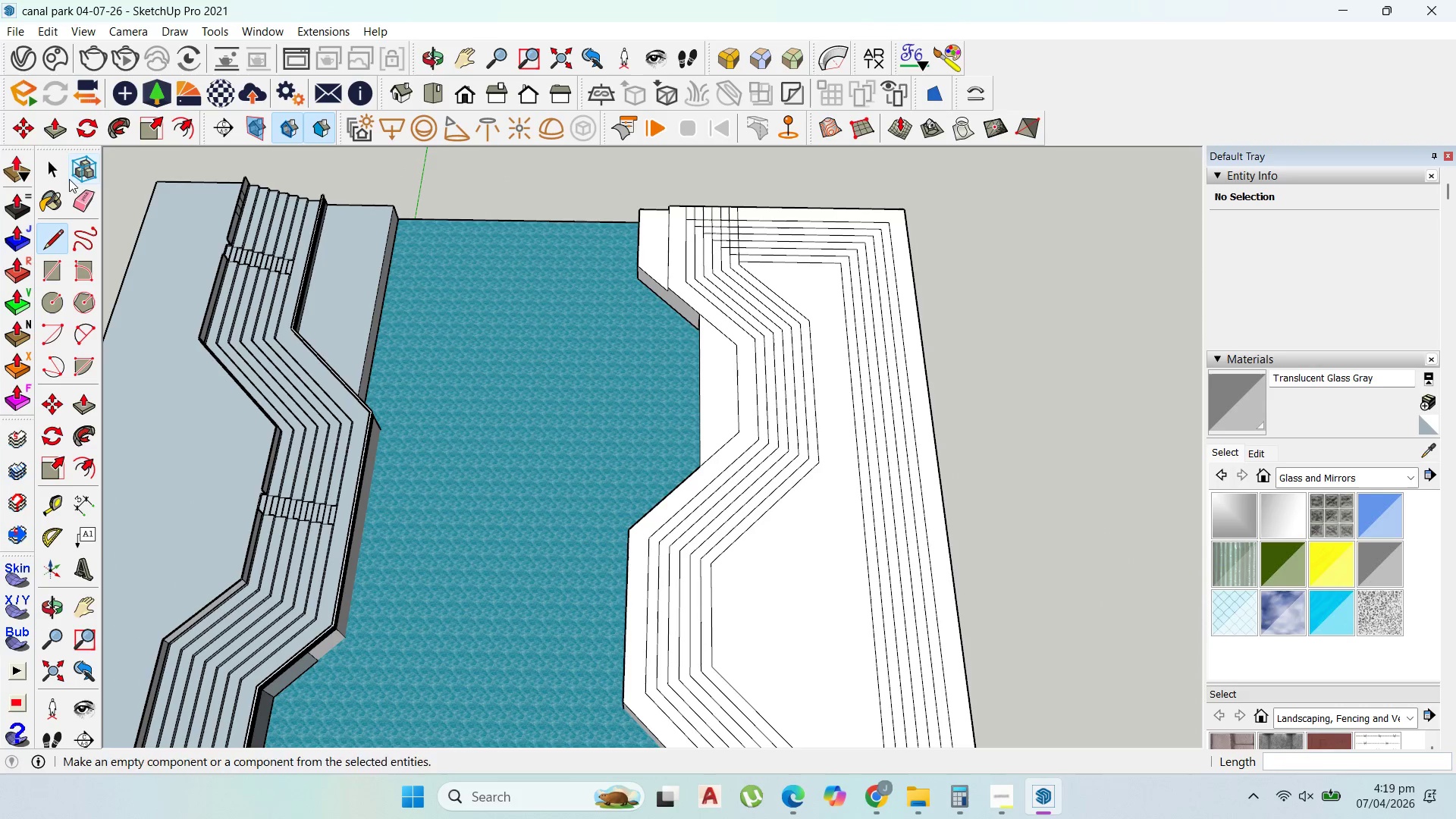 
left_click([53, 171])
 